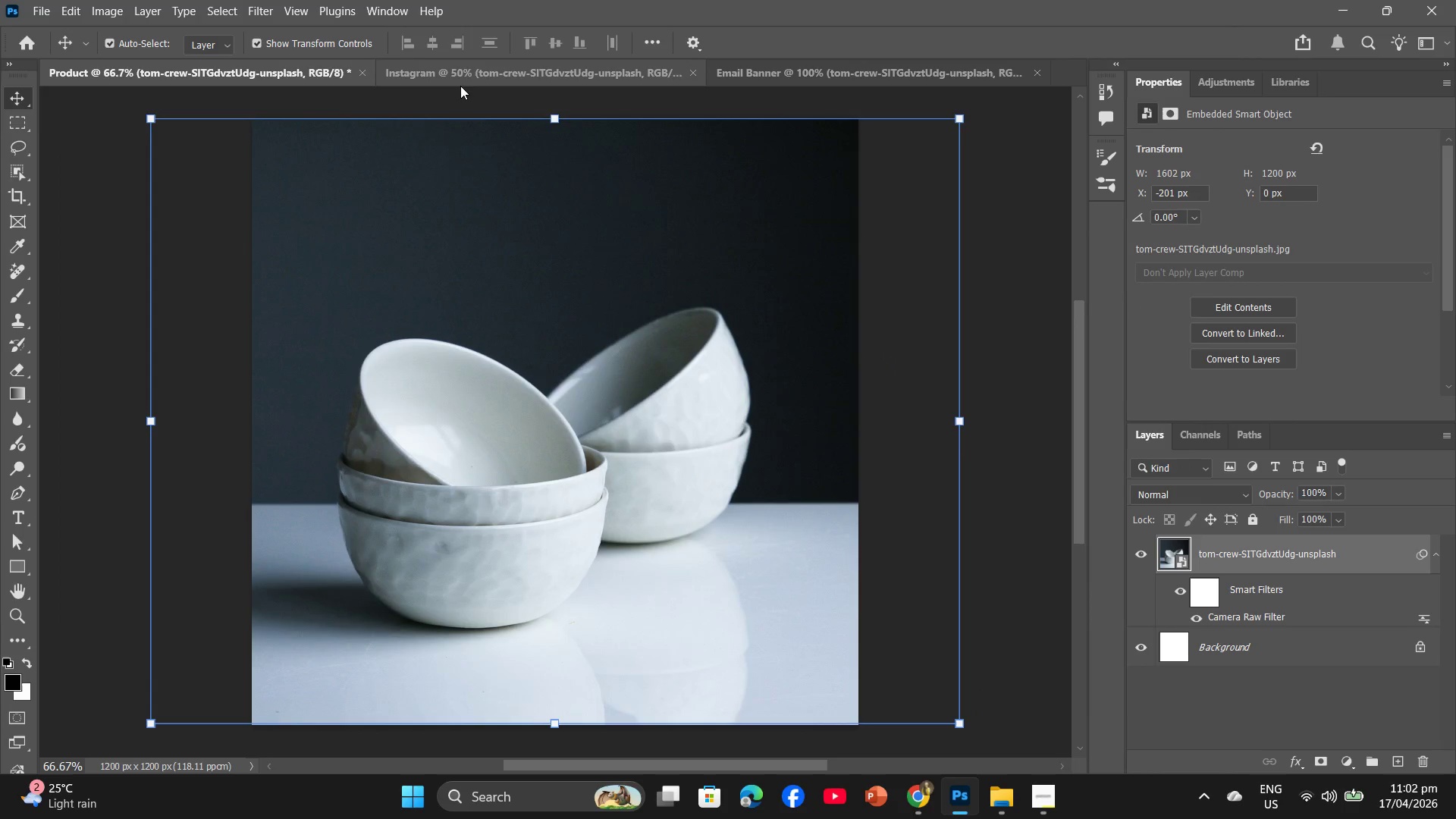 
left_click([463, 82])
 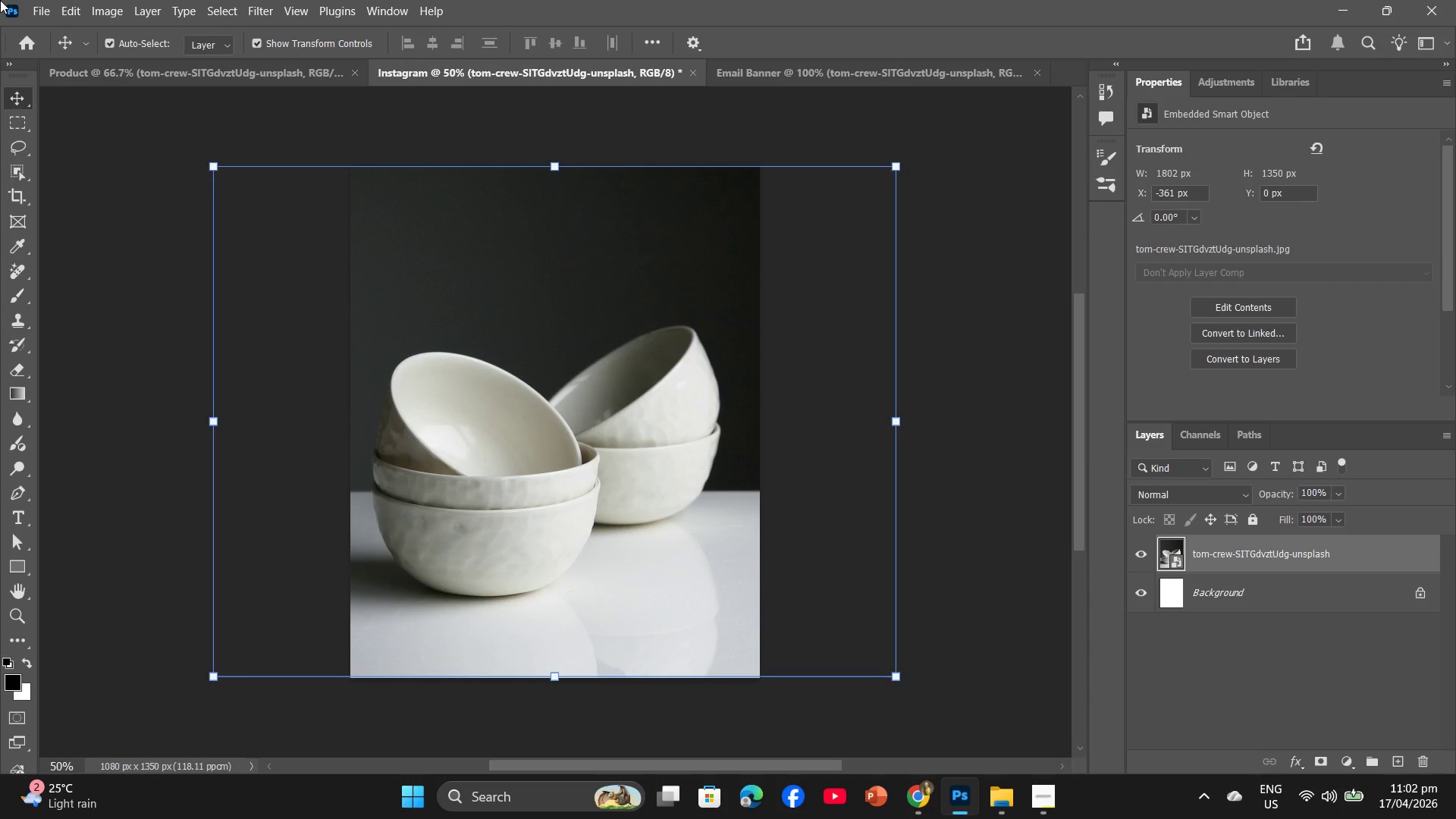 
wait(45.09)
 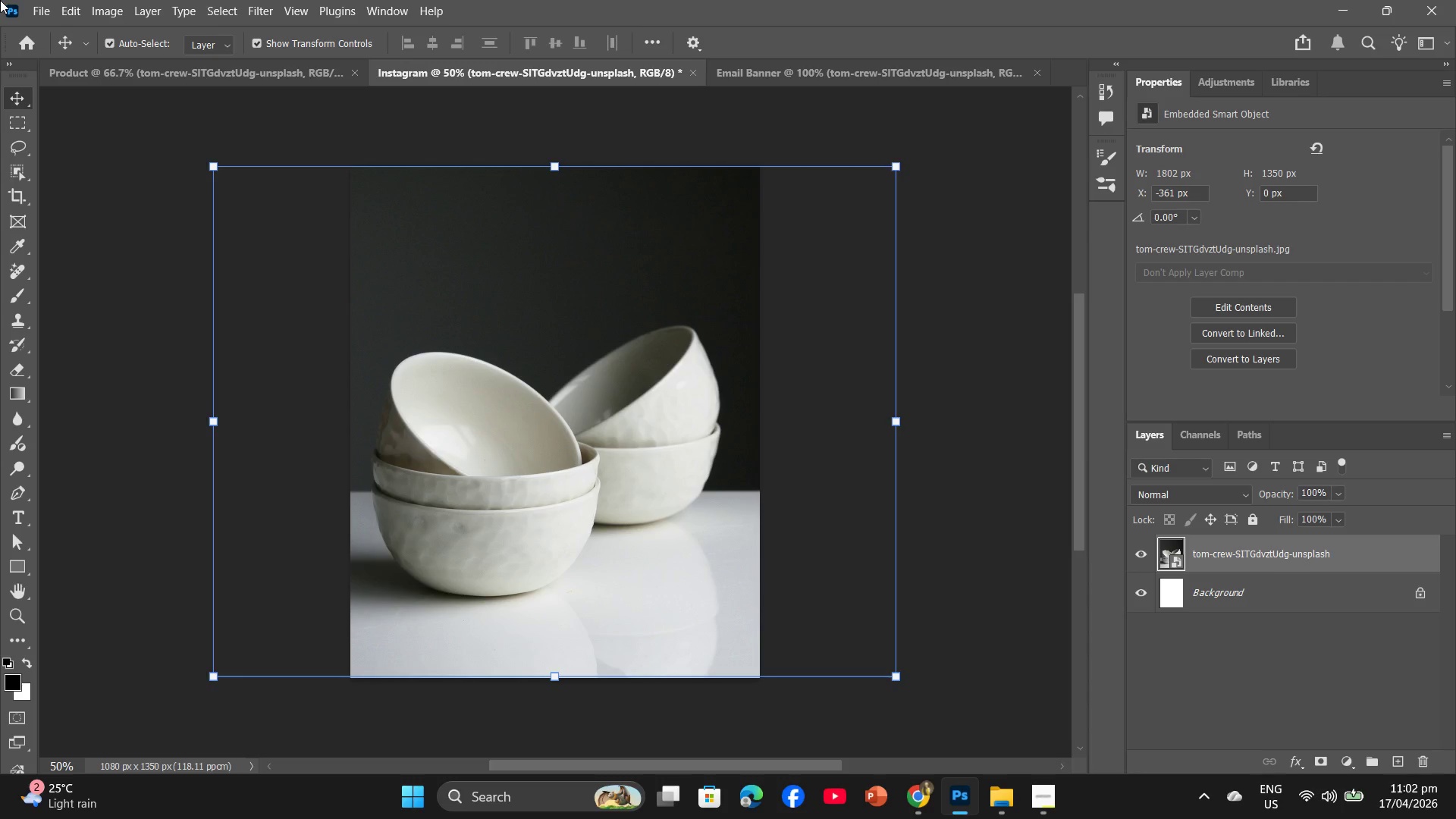 
left_click([851, 71])
 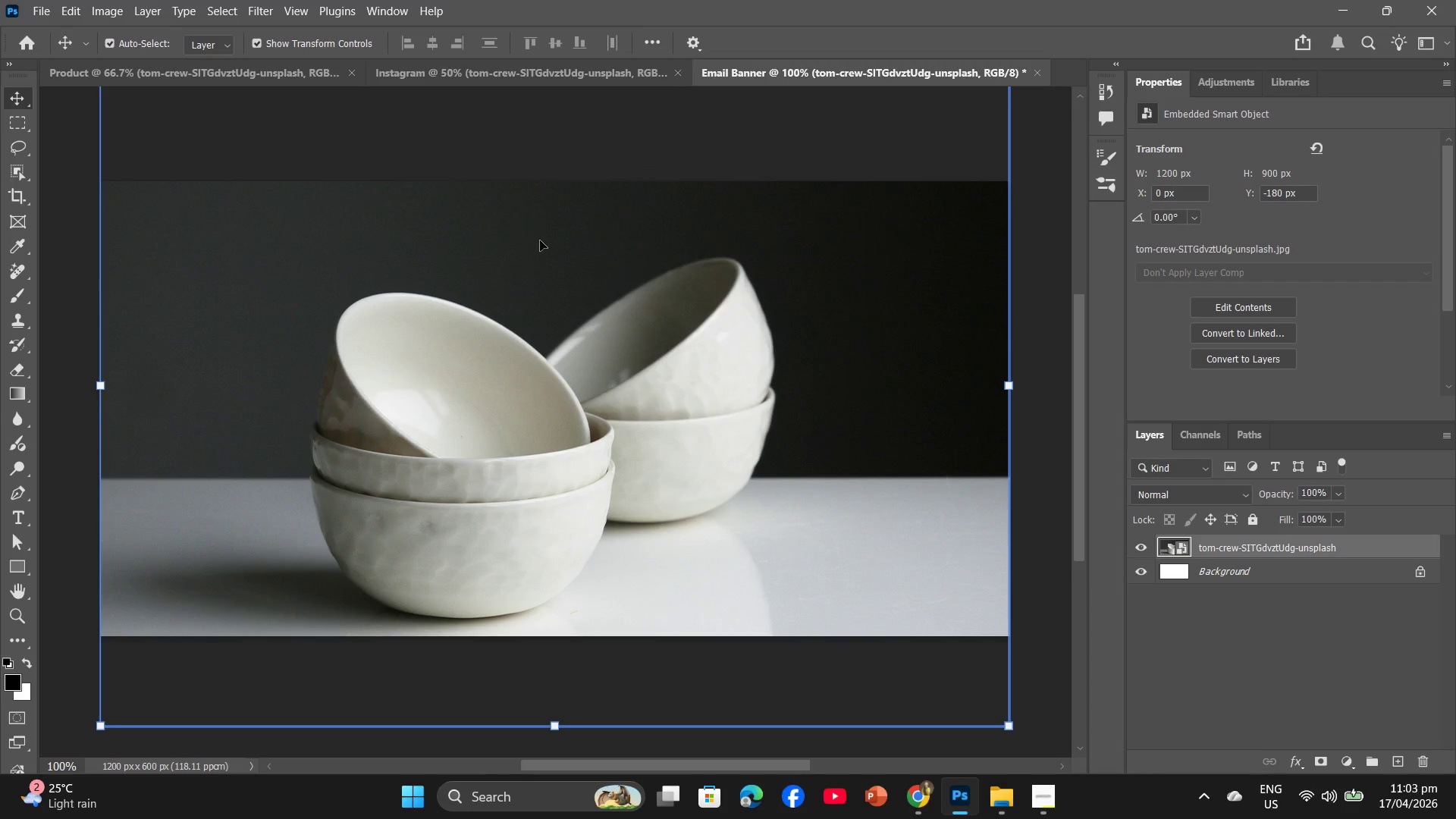 
left_click([441, 64])
 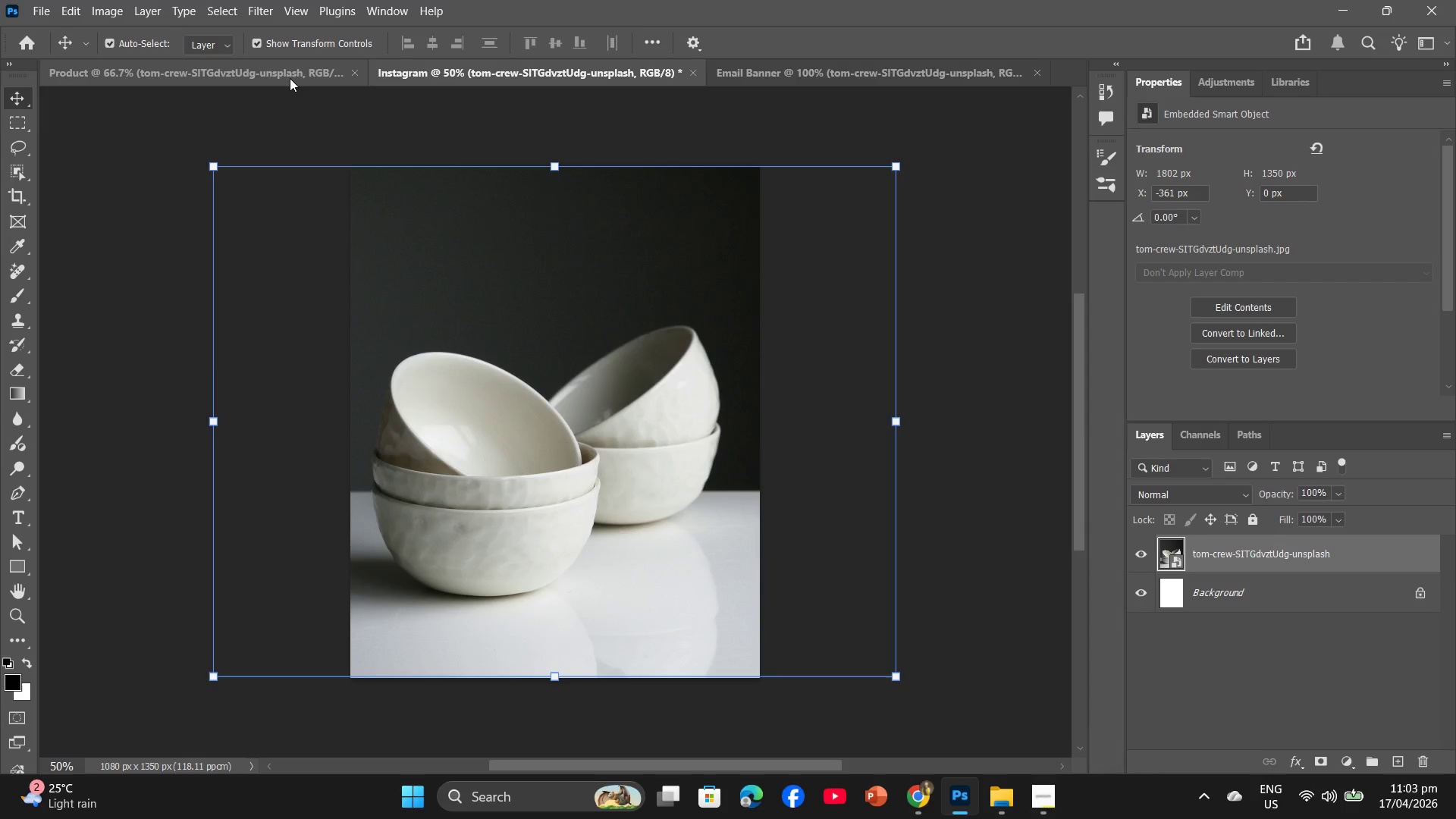 
left_click([259, 74])
 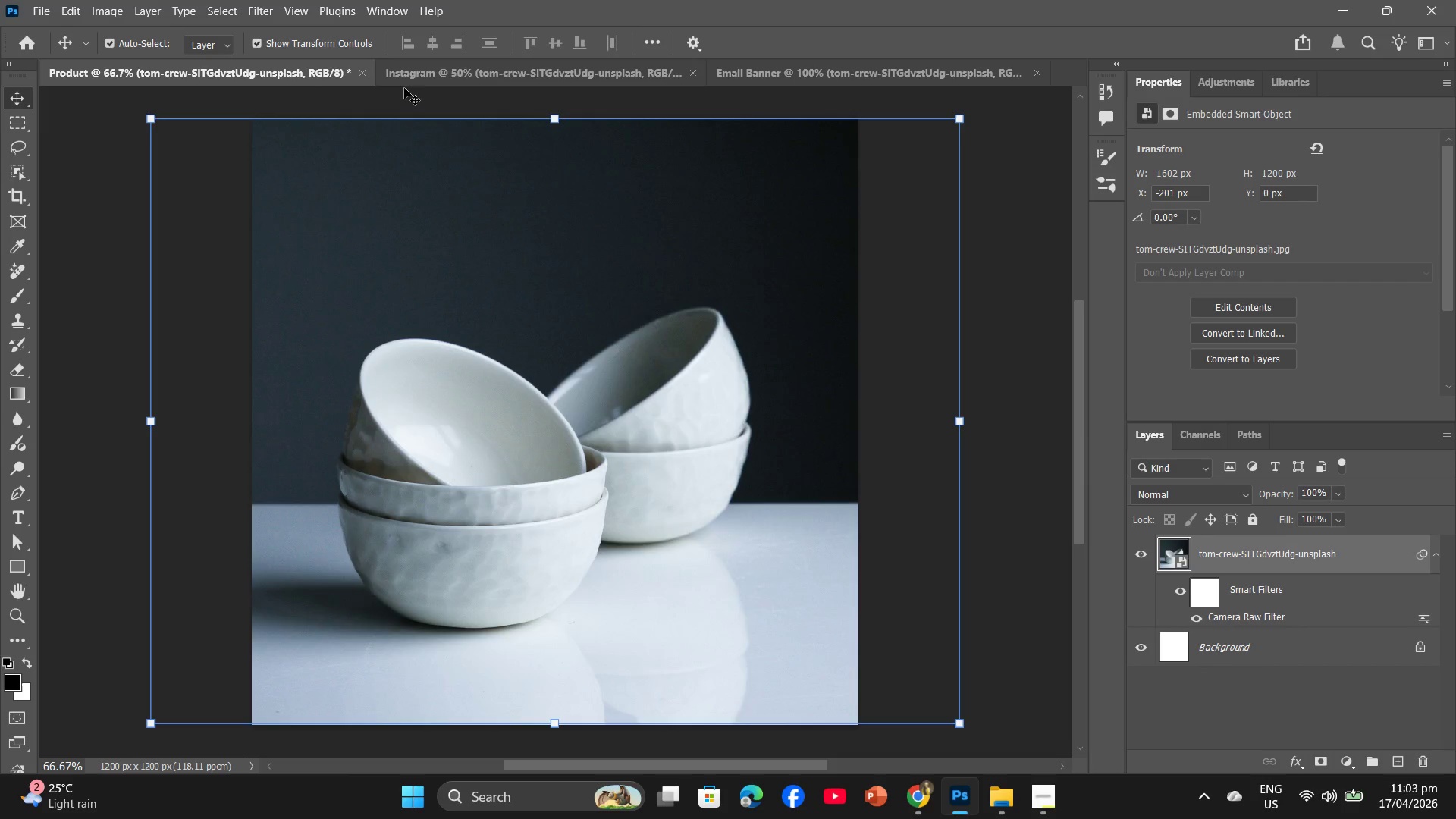 
left_click([431, 77])
 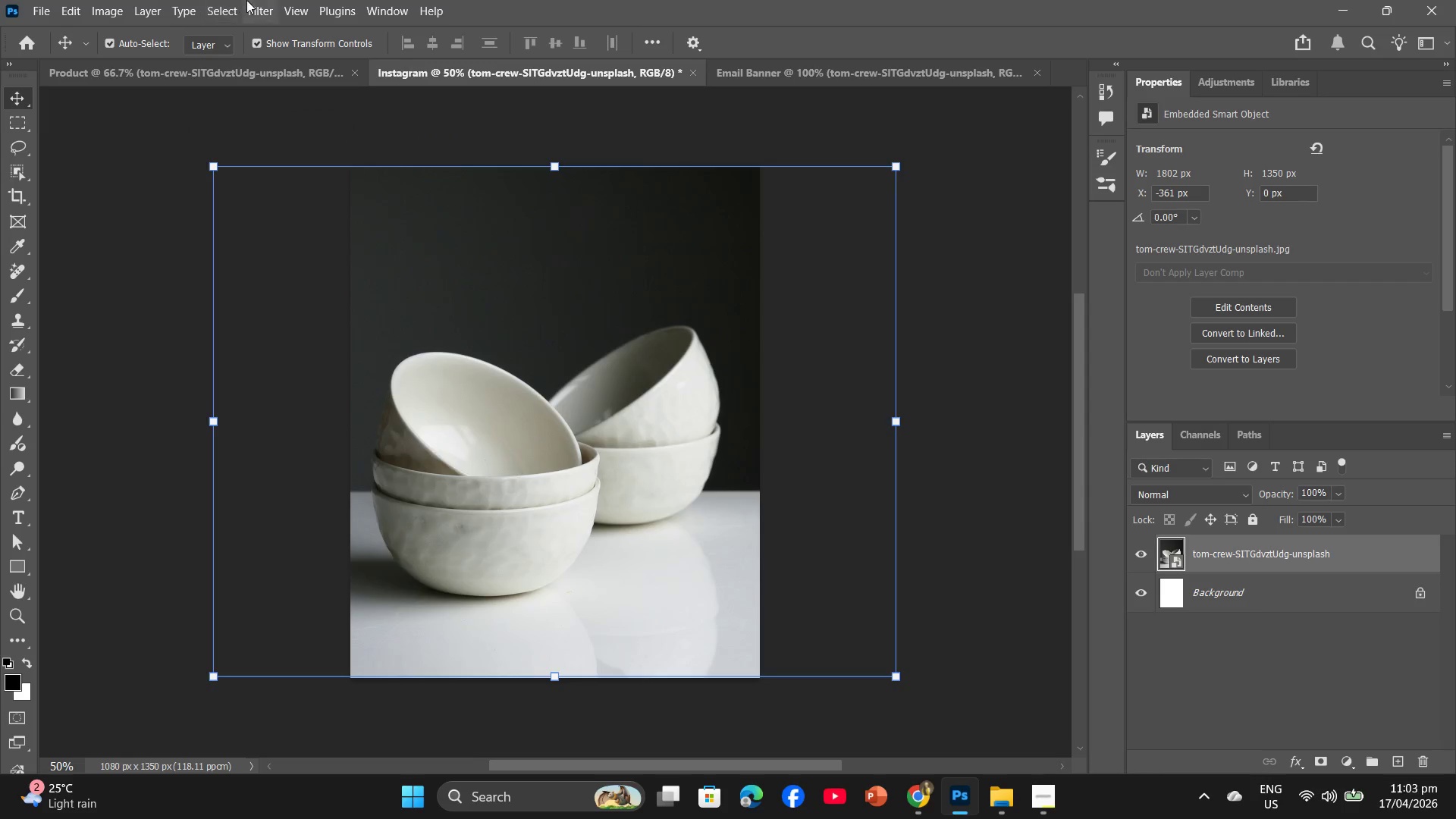 
left_click([255, 0])
 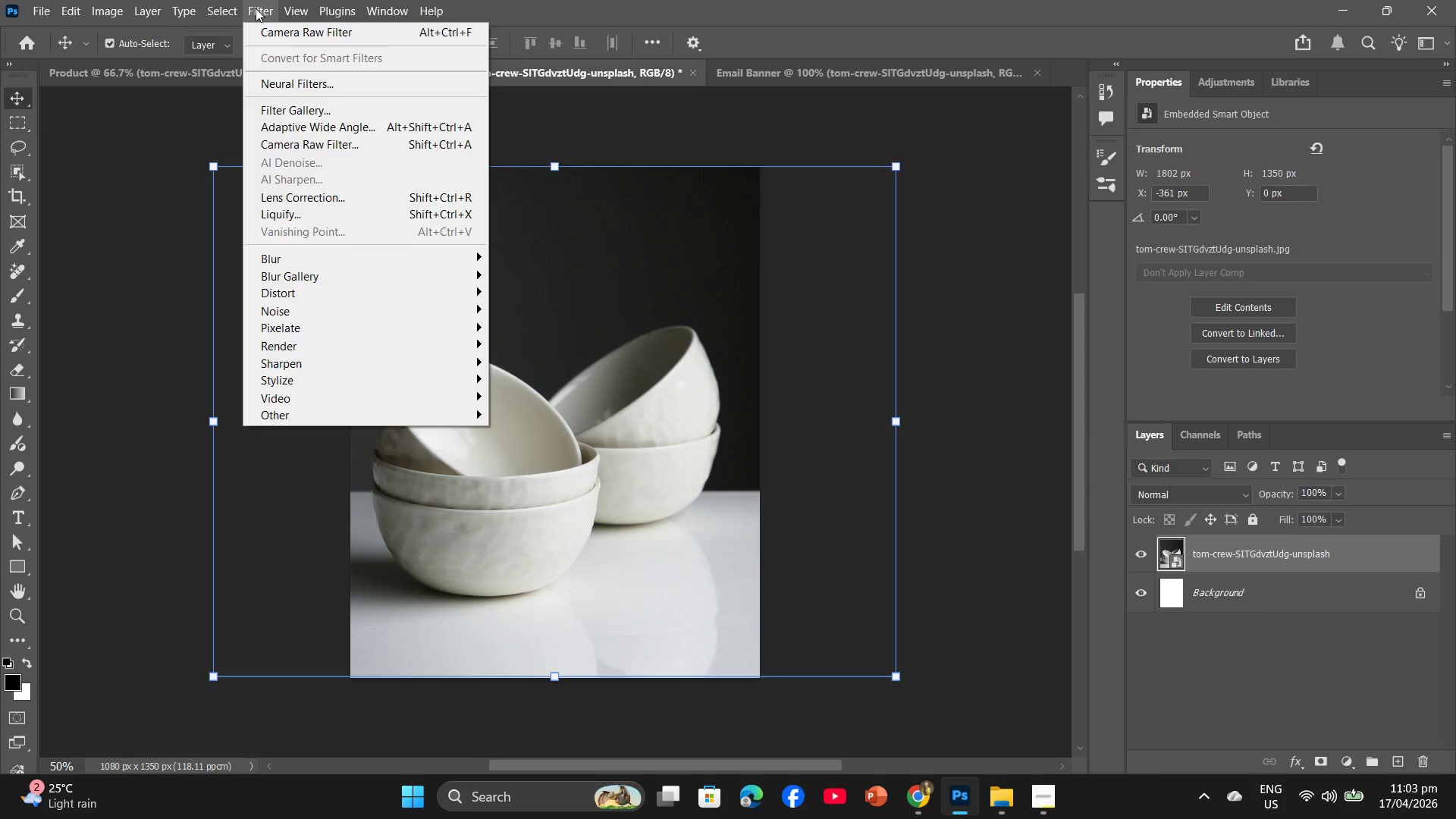 
left_click([256, 8])
 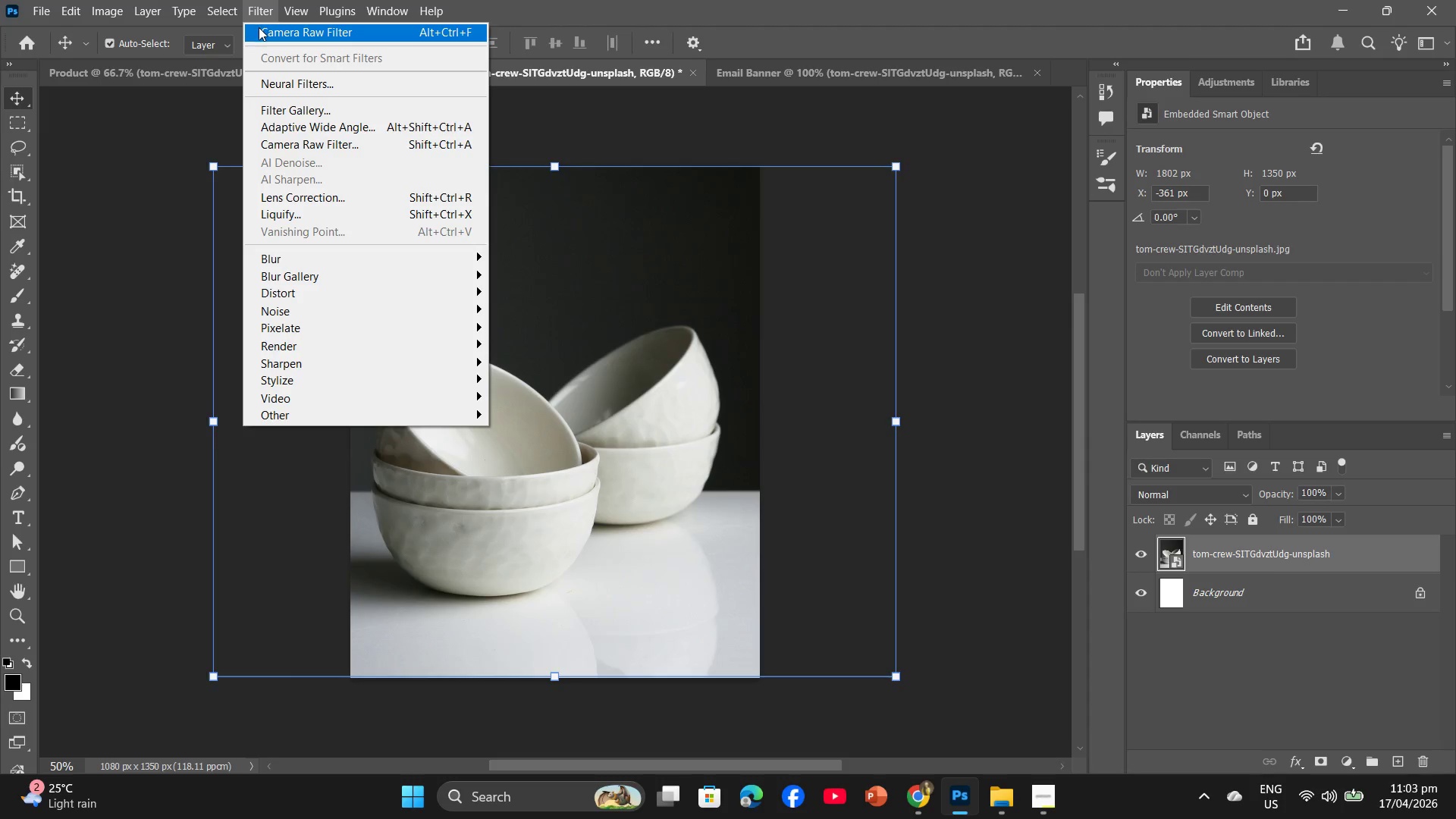 
left_click([259, 28])
 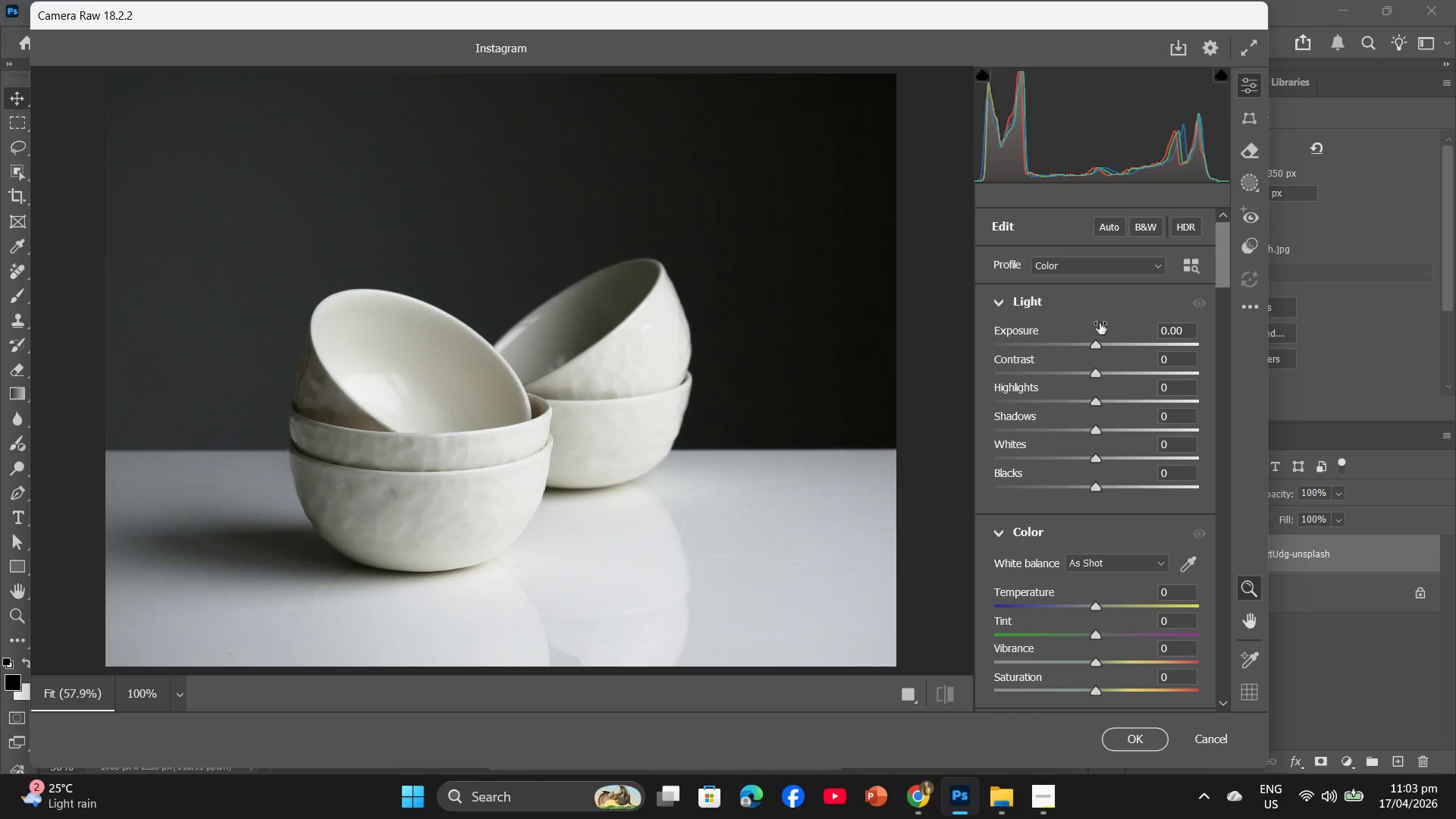 
left_click([1172, 363])
 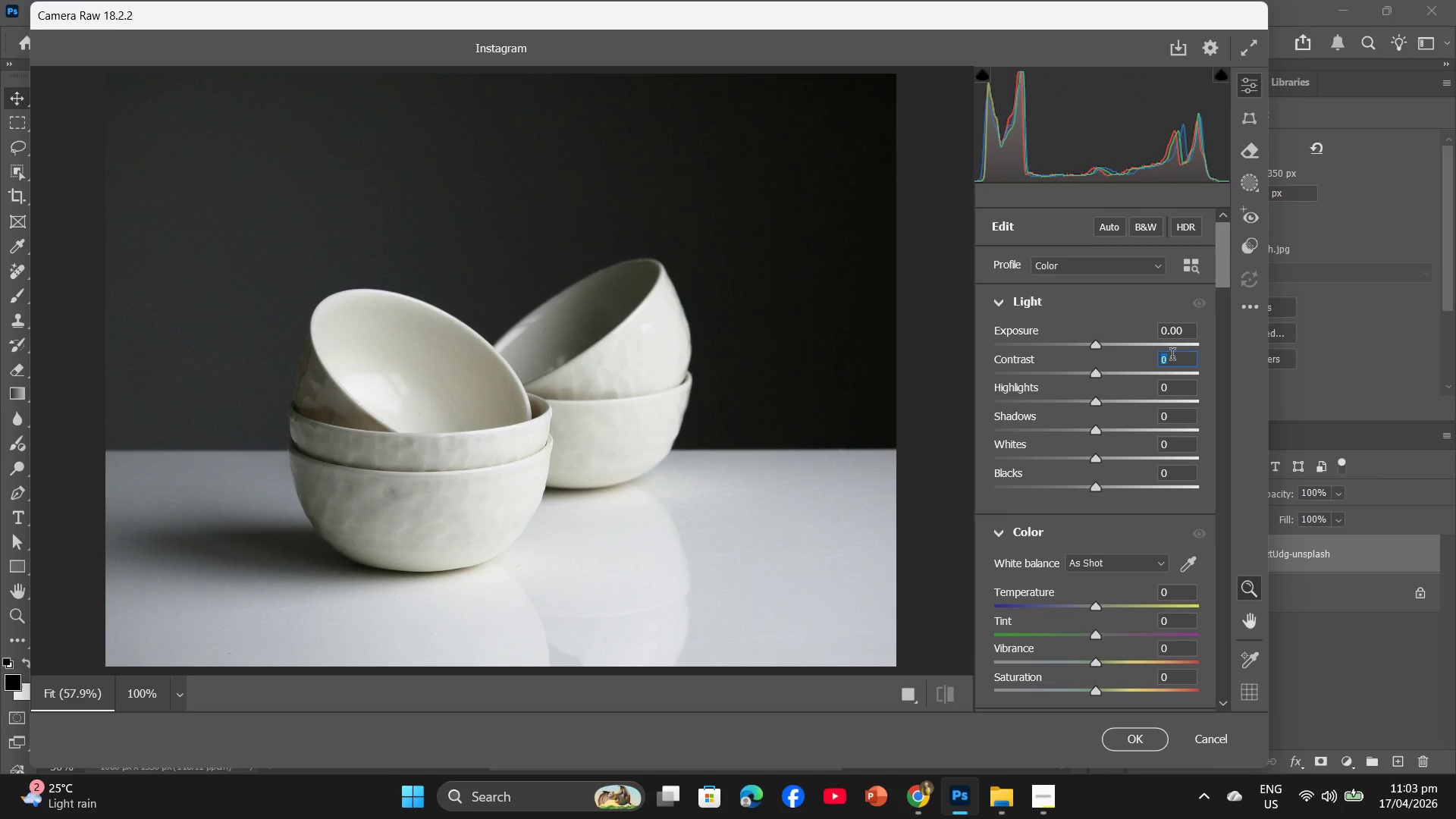 
hold_key(key=Numpad1, duration=0.34)
 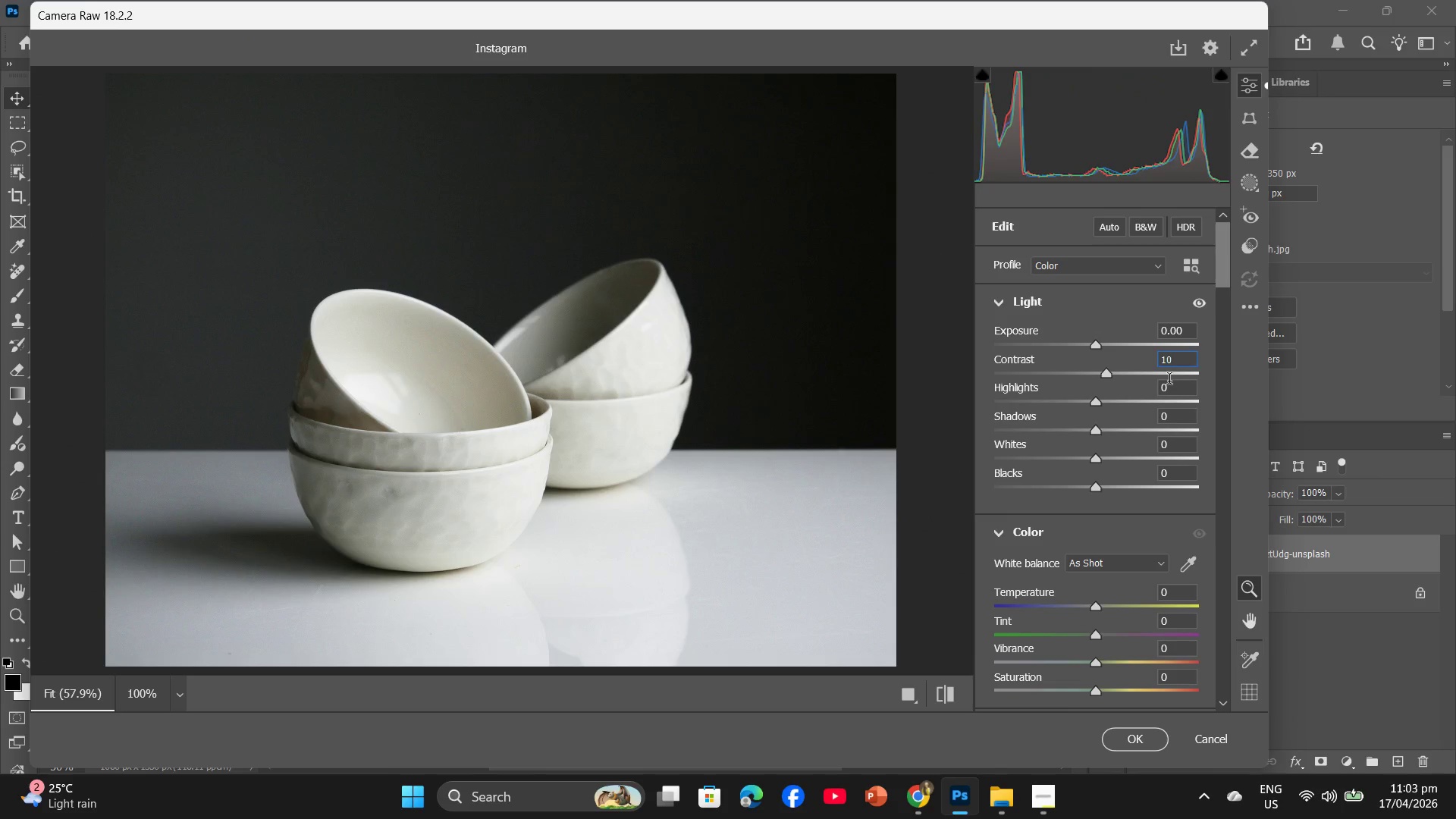 
key(Numpad0)
 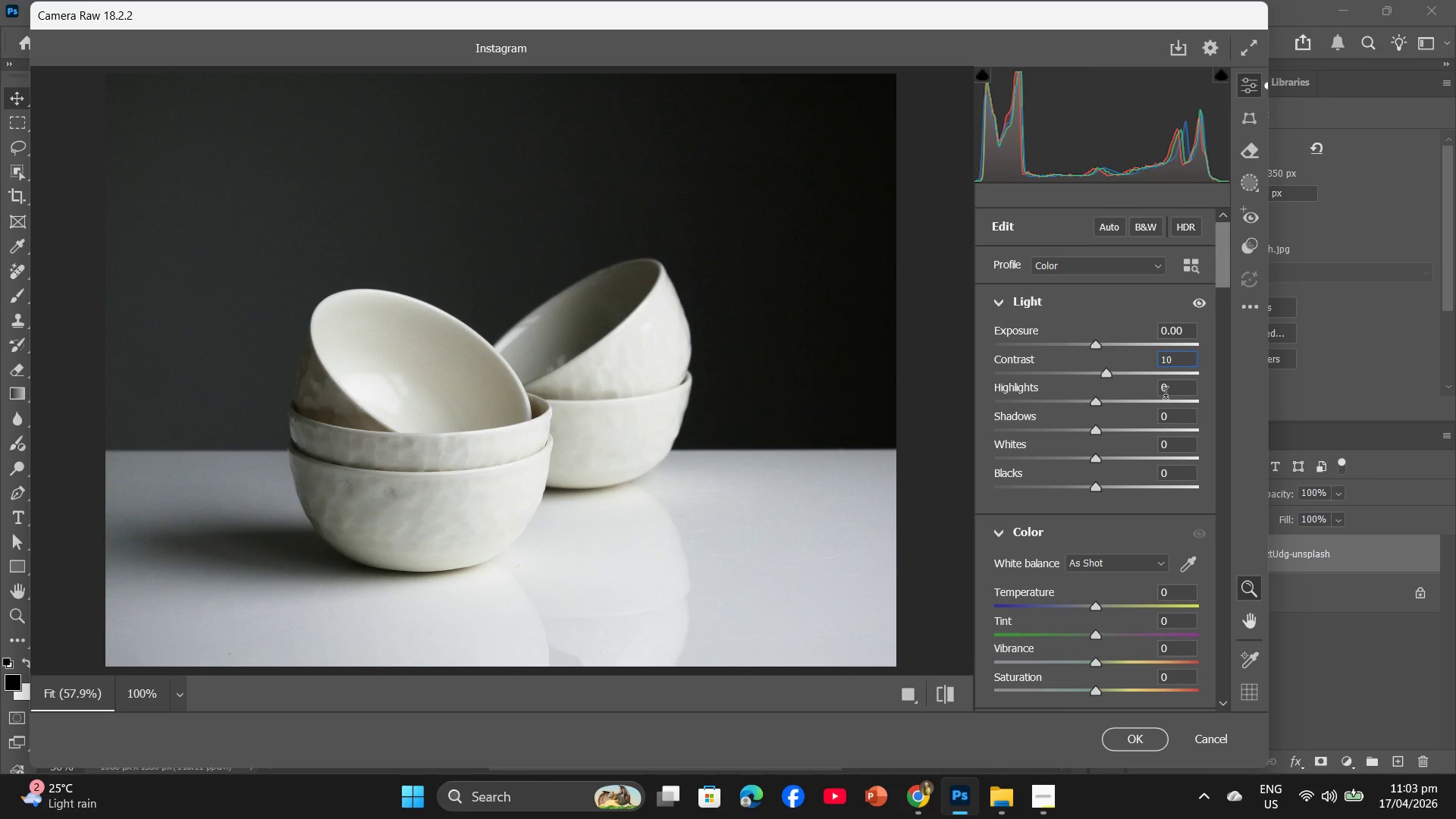 
left_click([1166, 395])
 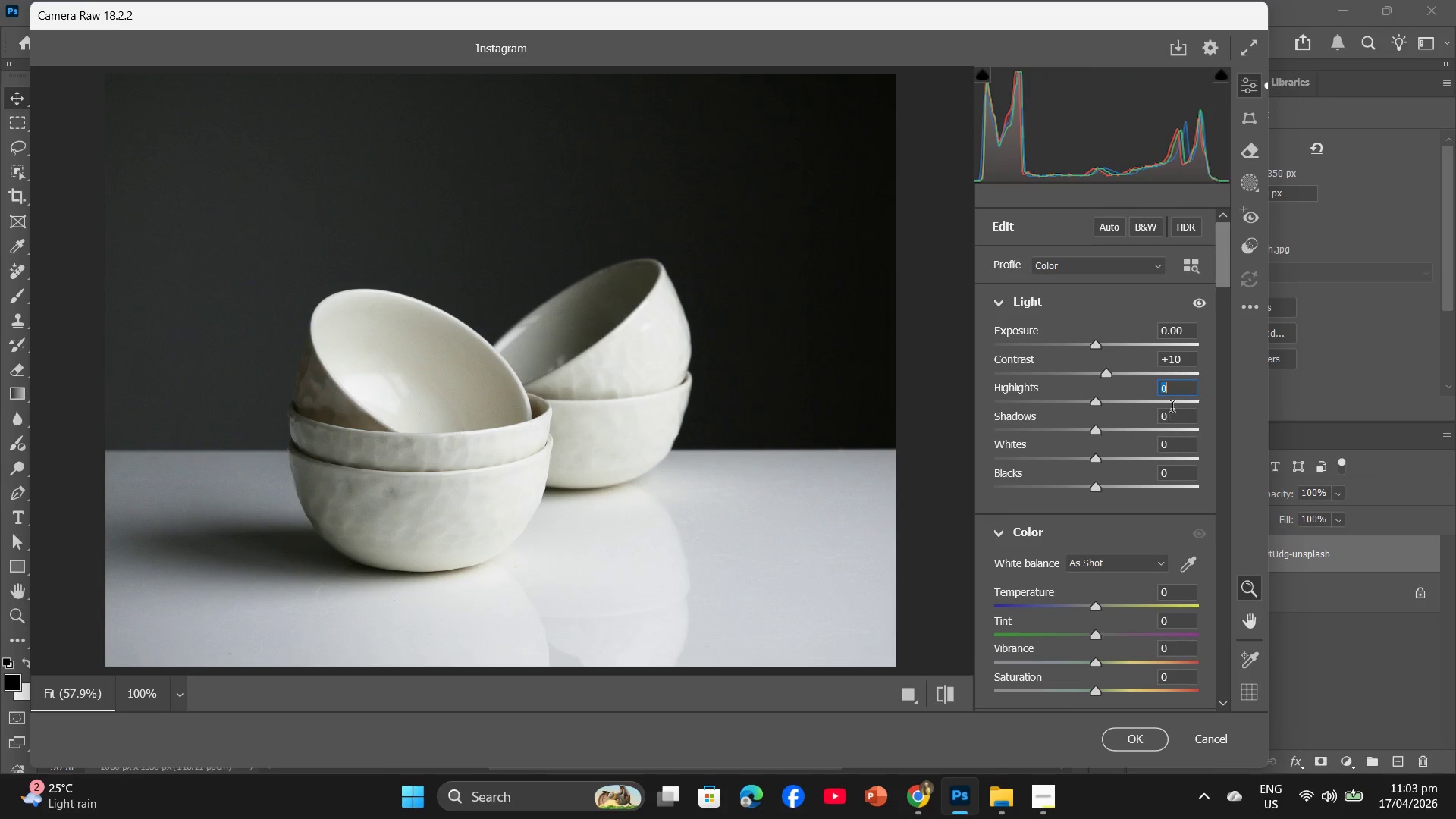 
key(Minus)
 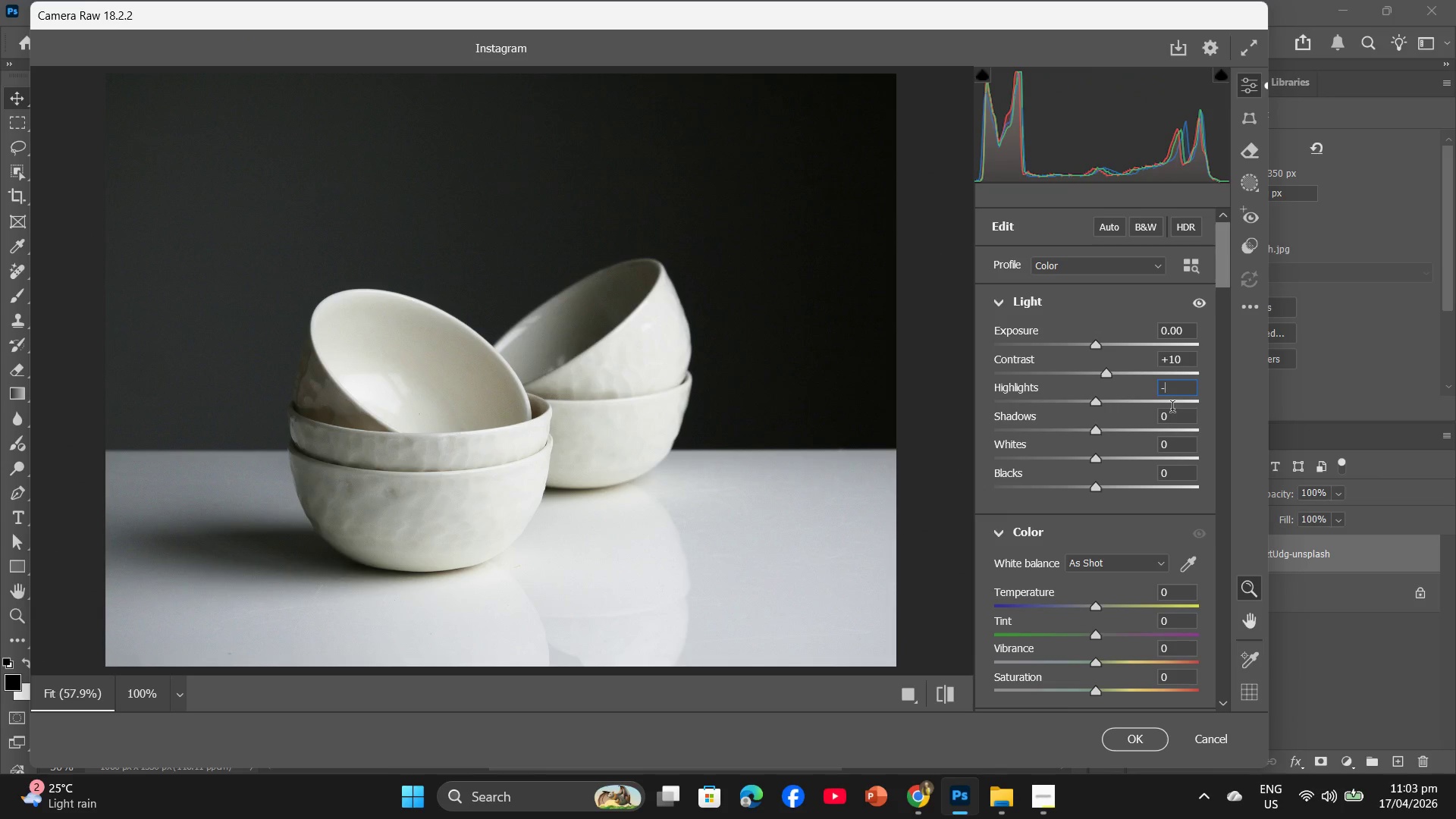 
key(Numpad5)
 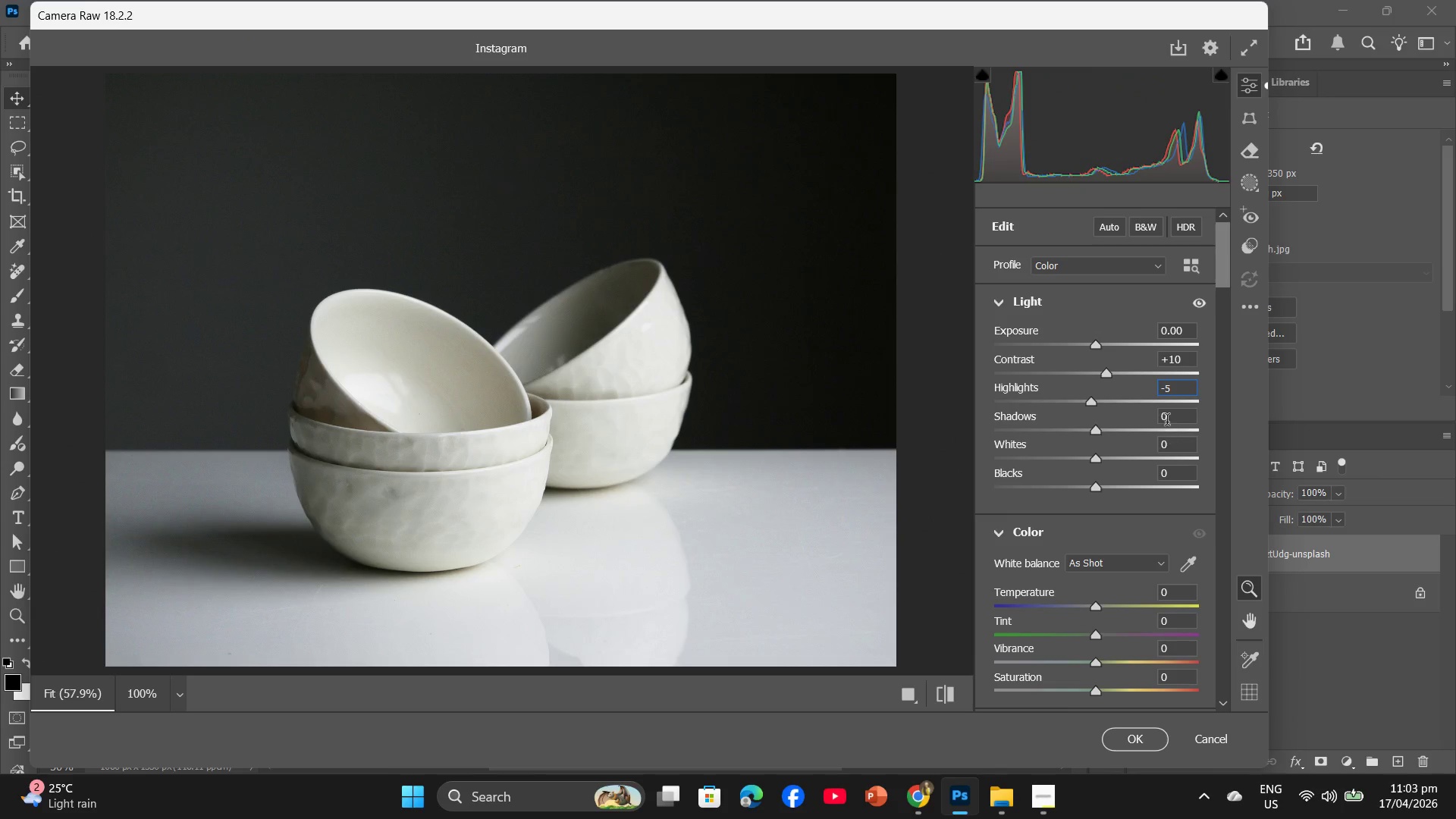 
left_click([1167, 419])
 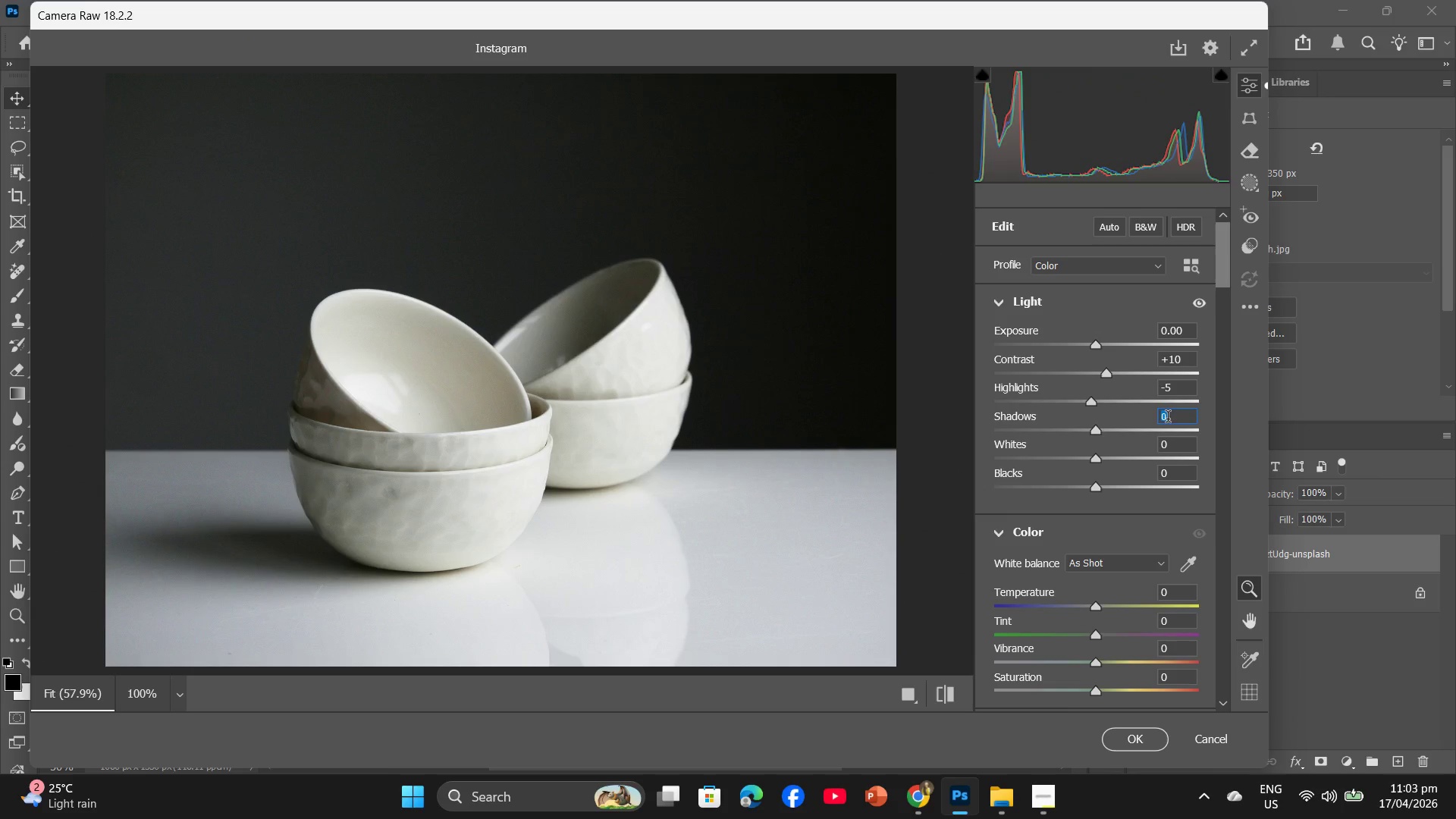 
key(Numpad5)
 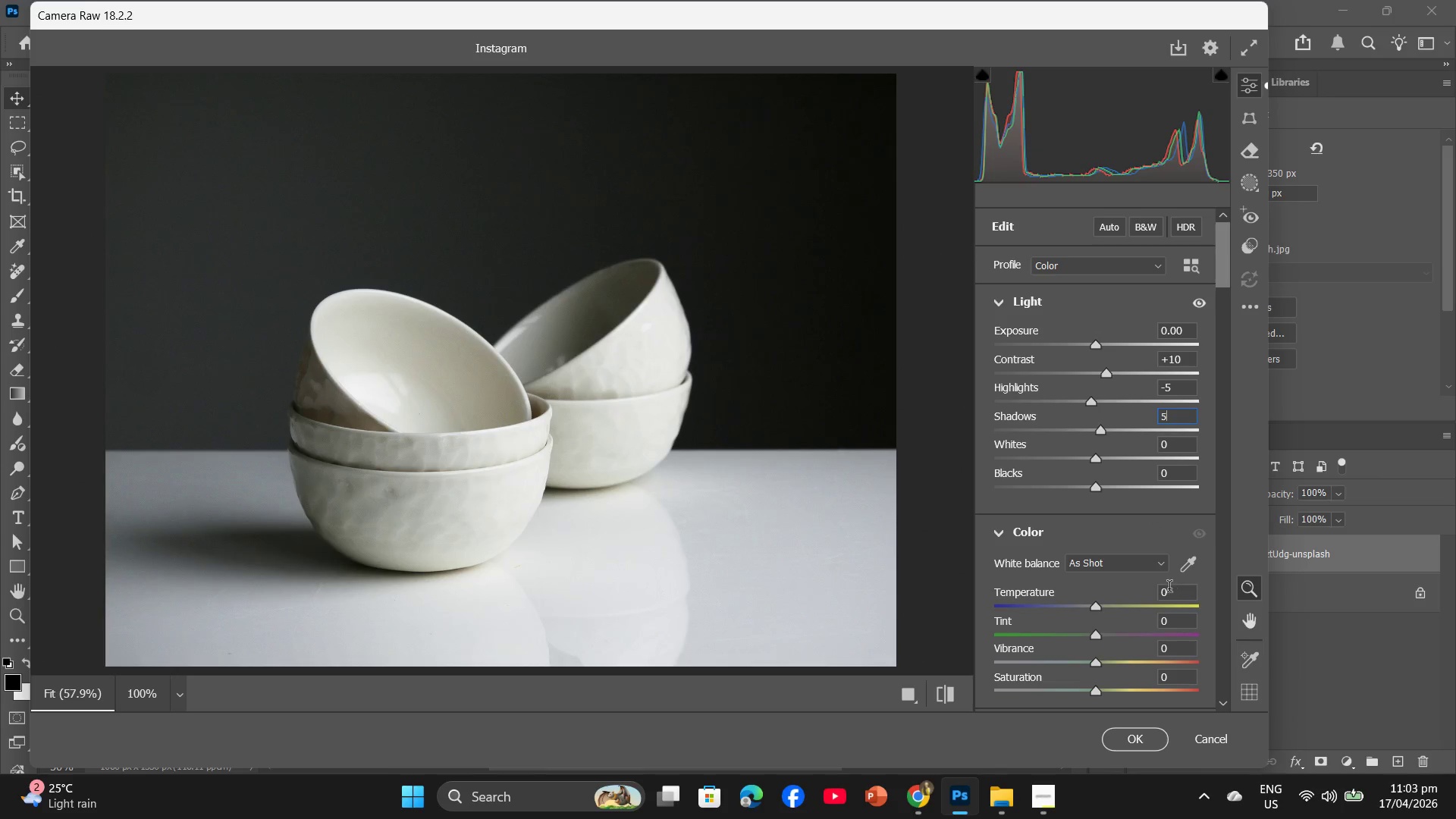 
left_click([1169, 590])
 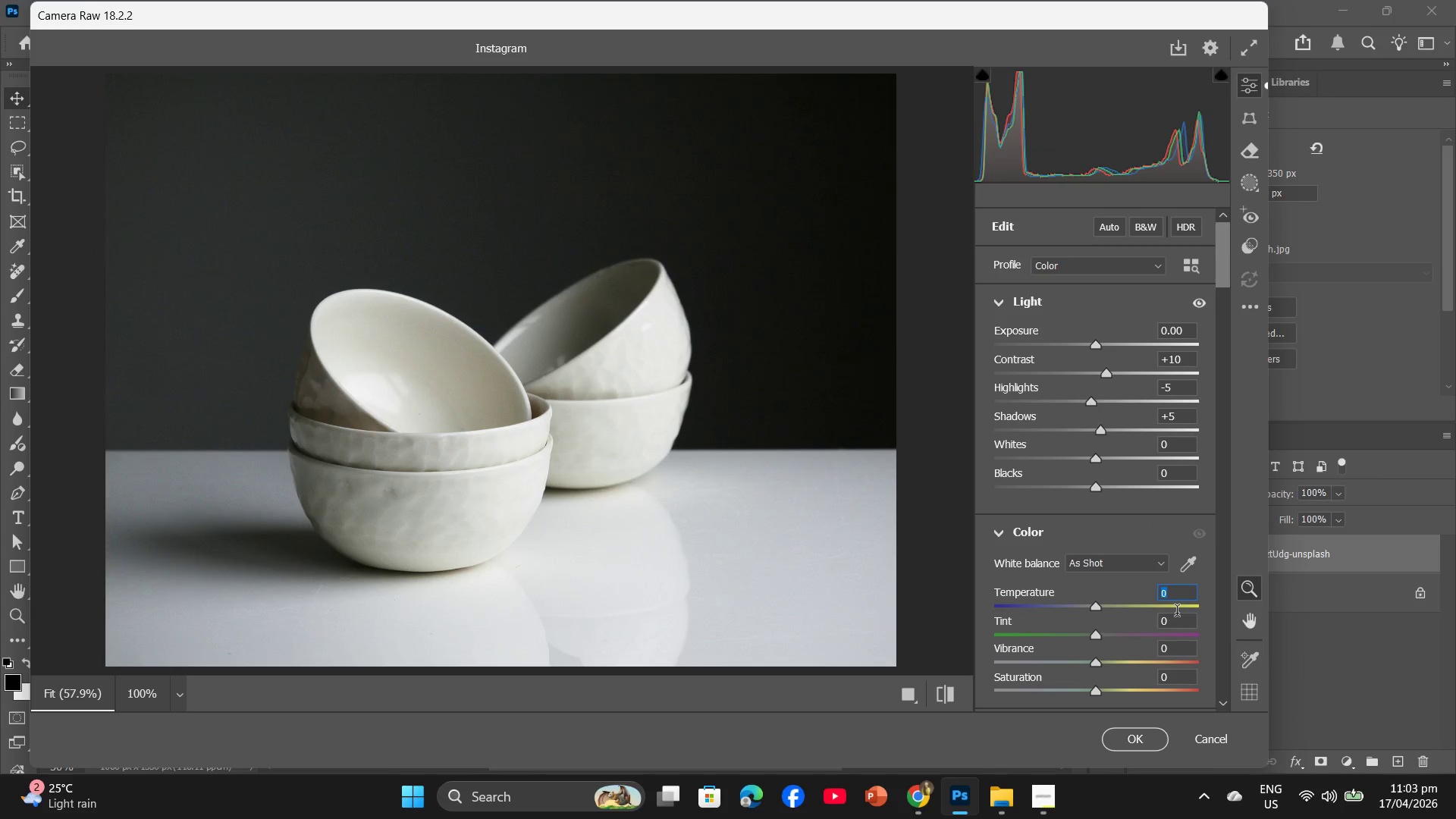 
key(Minus)
 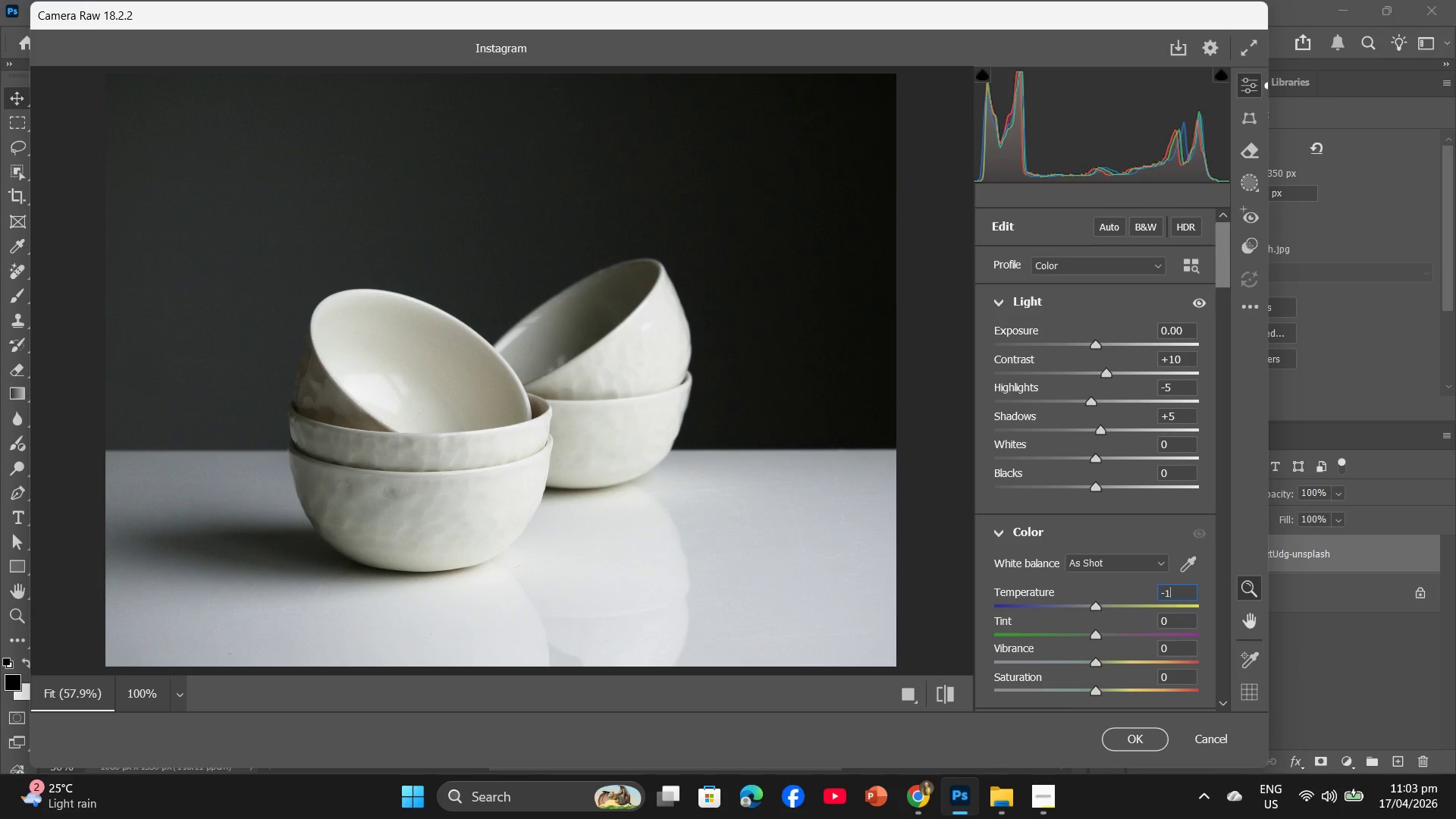 
key(Numpad1)
 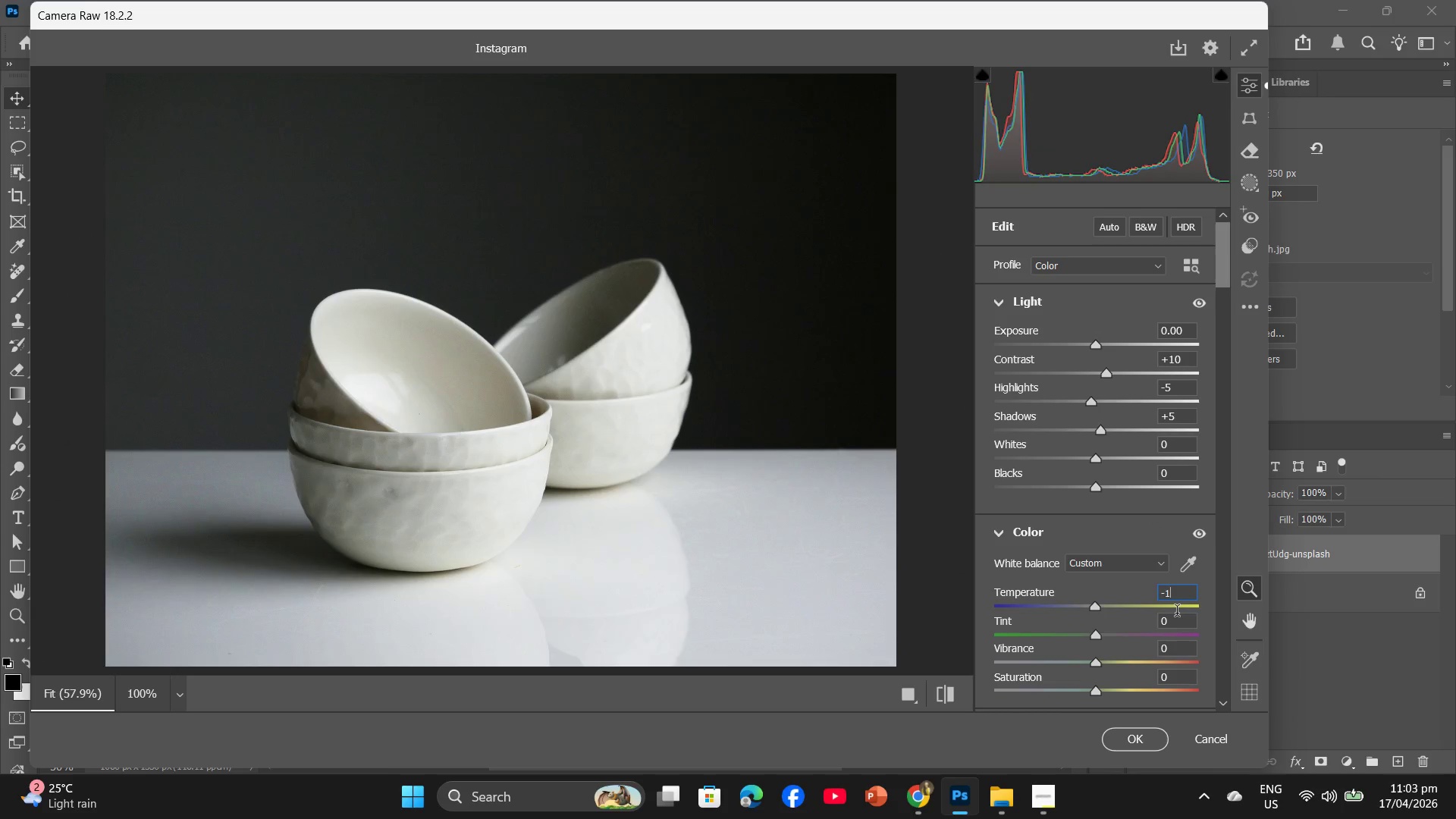 
key(Numpad5)
 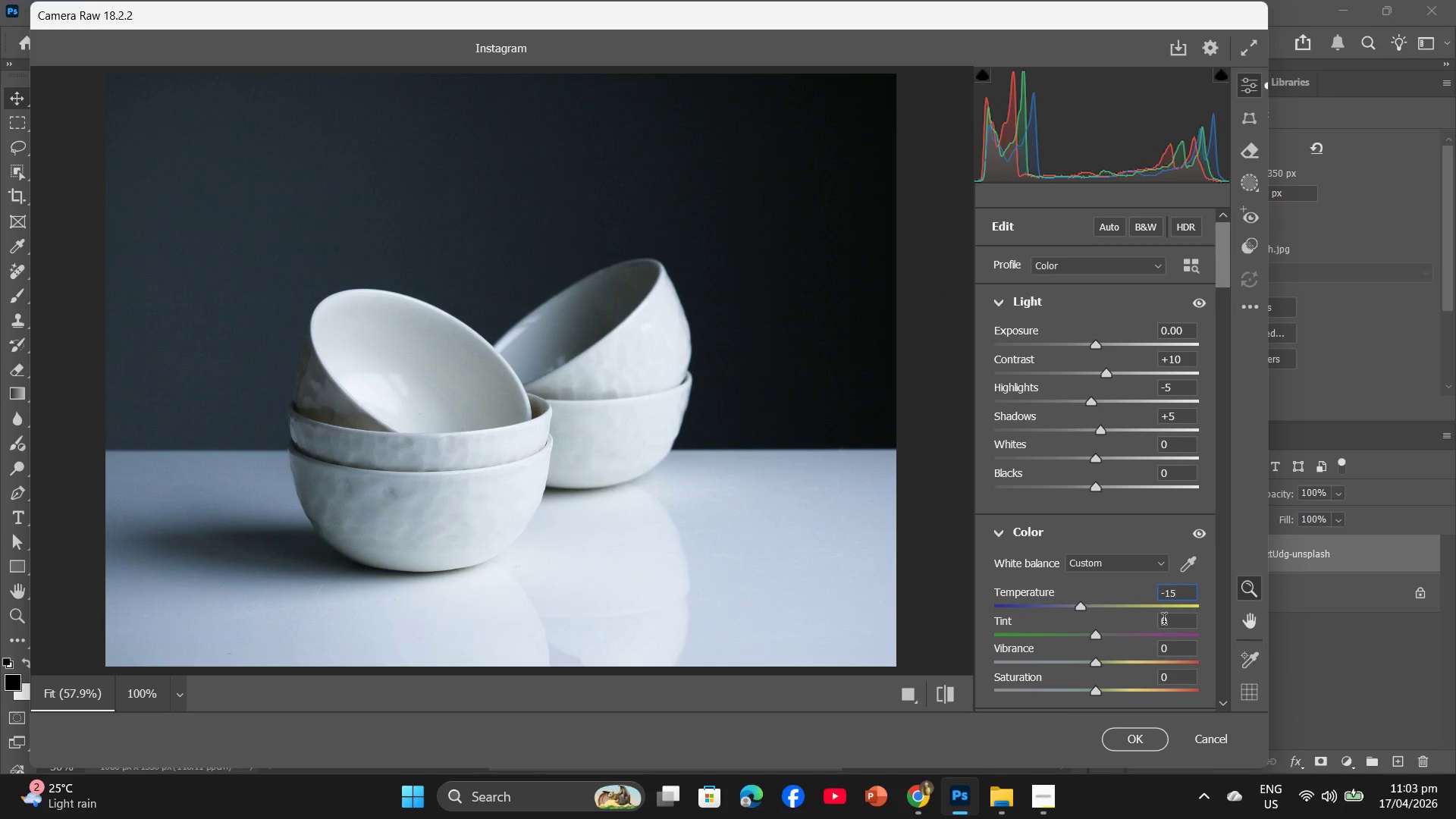 
left_click([1164, 621])
 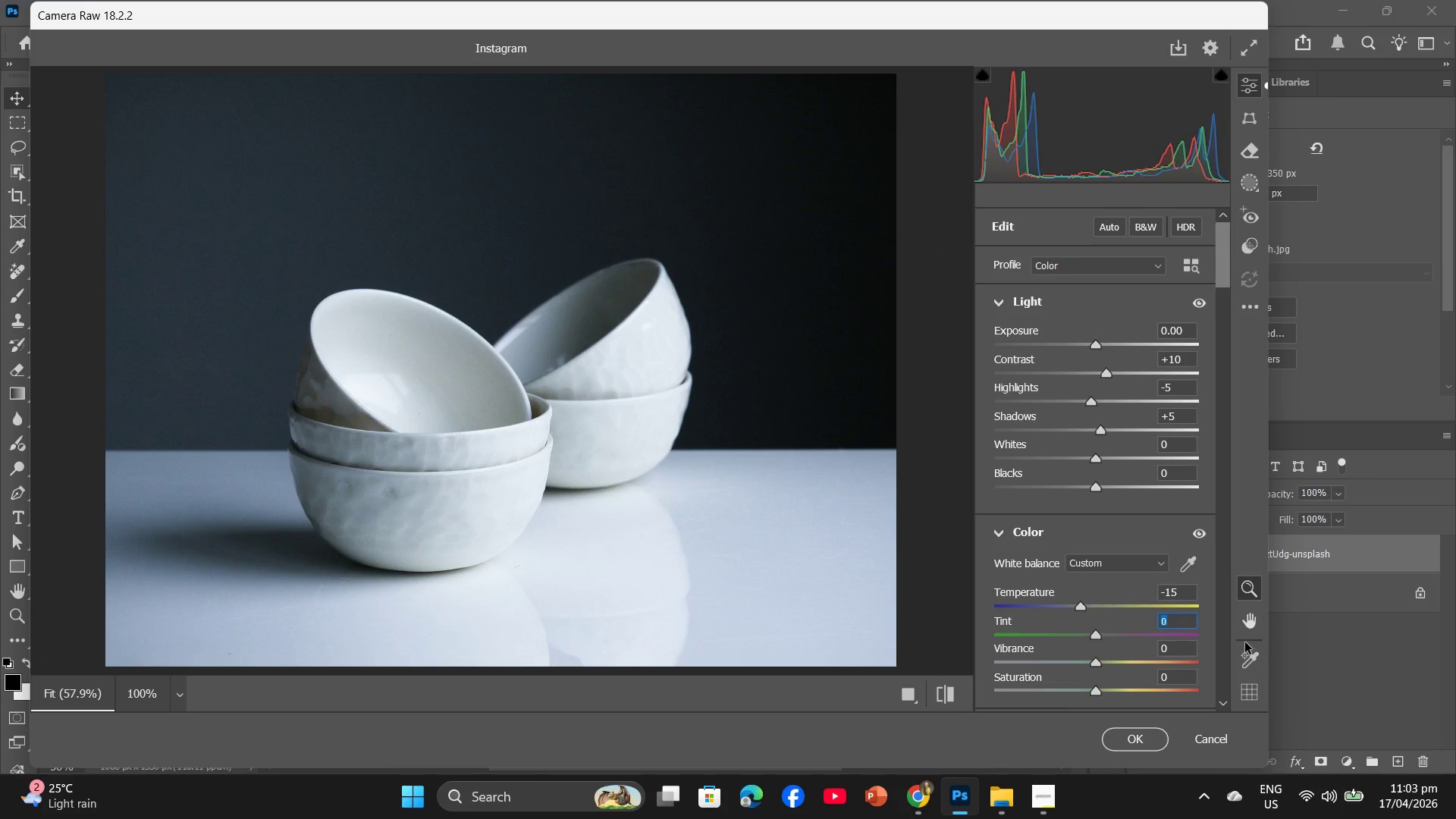 
key(Minus)
 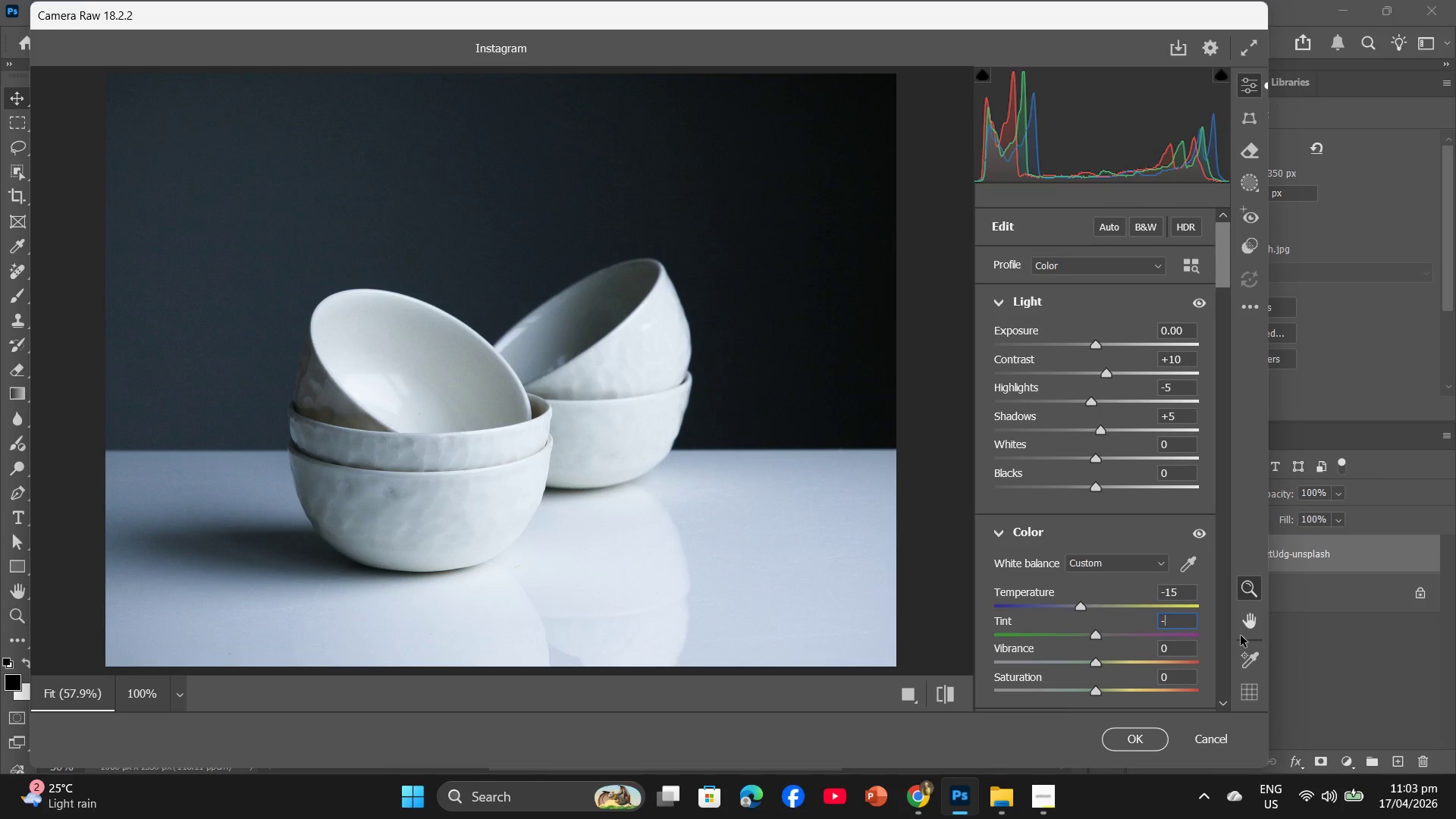 
key(Numpad3)
 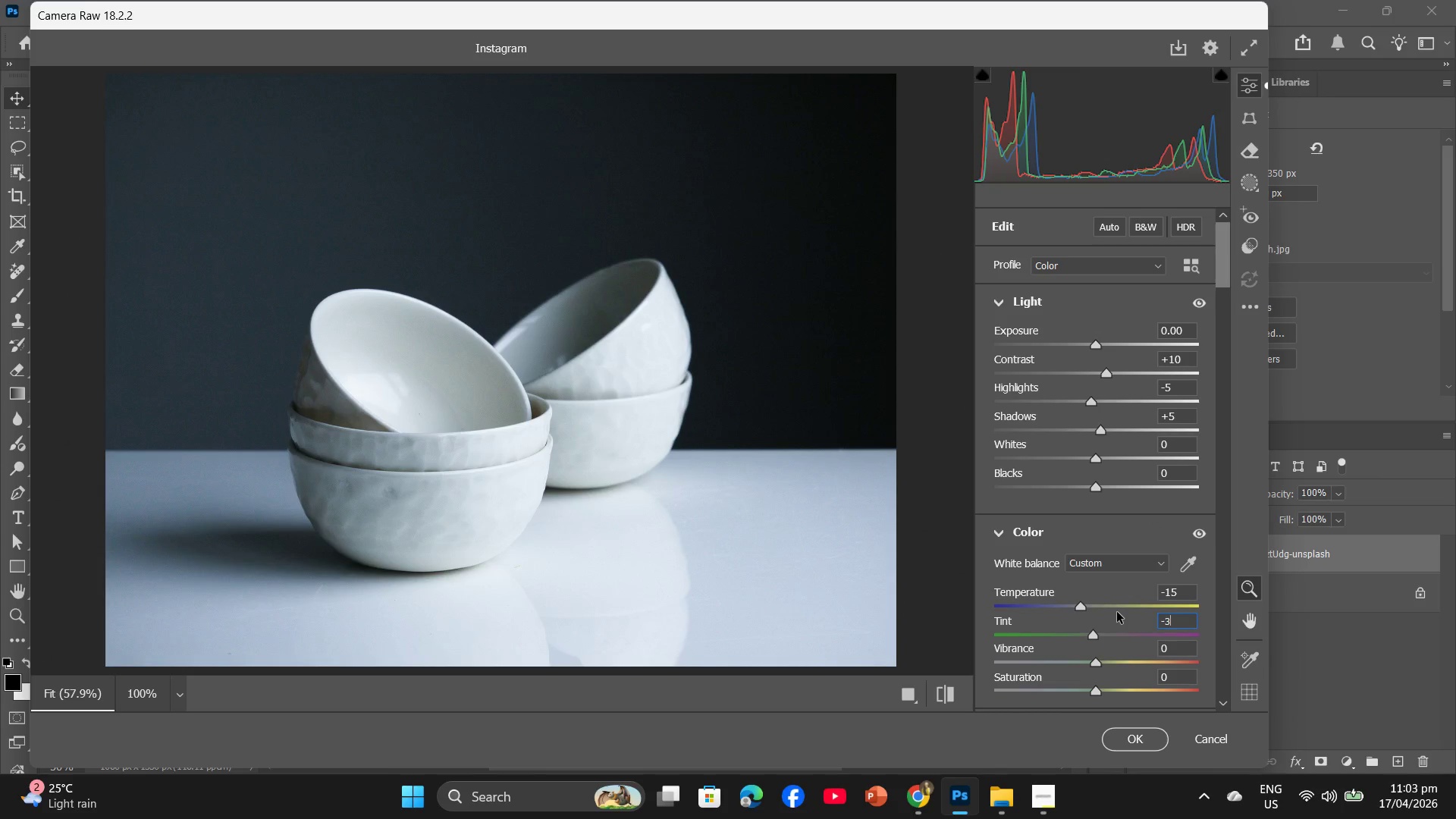 
scroll: coordinate [1124, 611], scroll_direction: down, amount: 2.0
 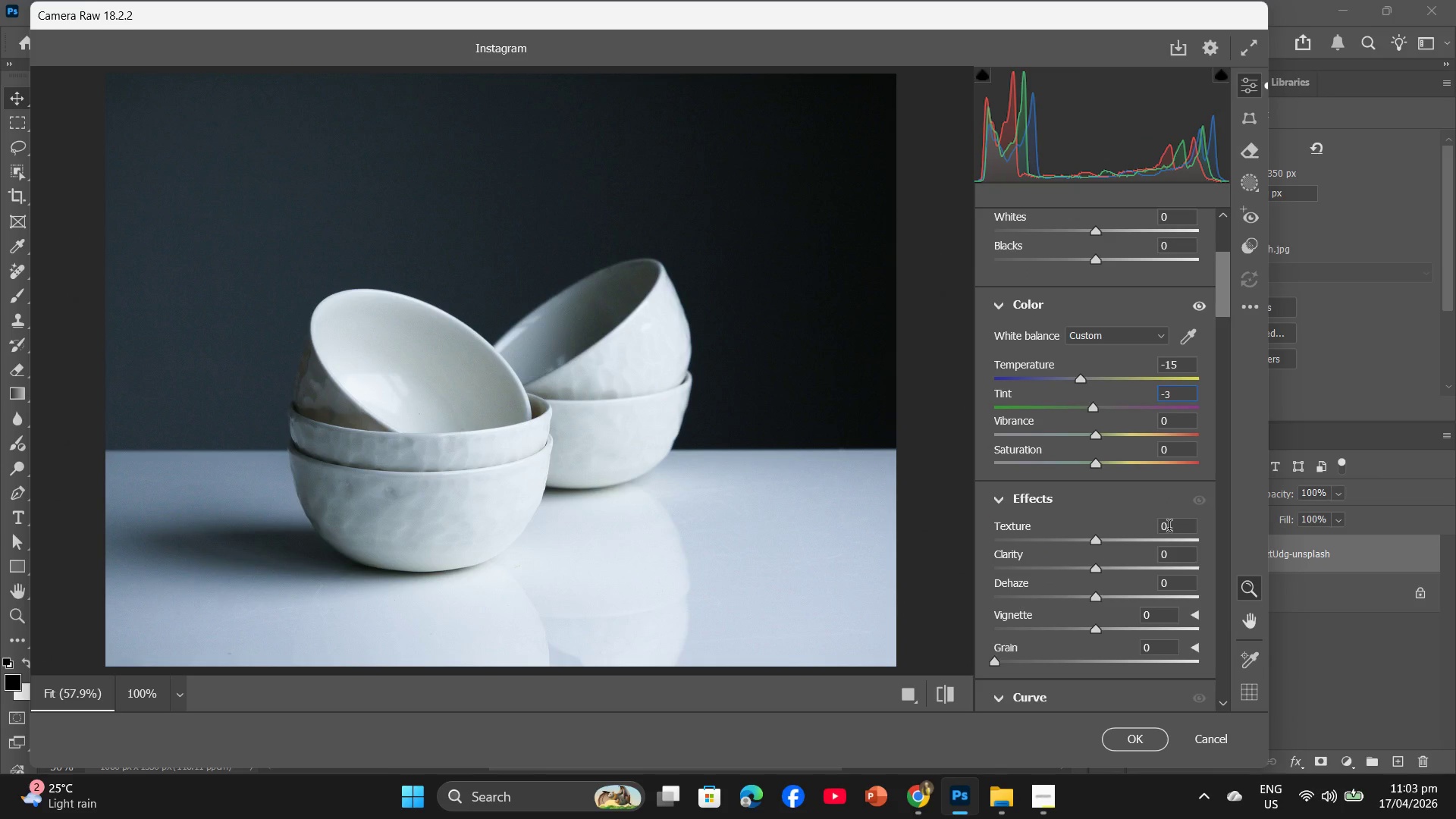 
left_click([1169, 528])
 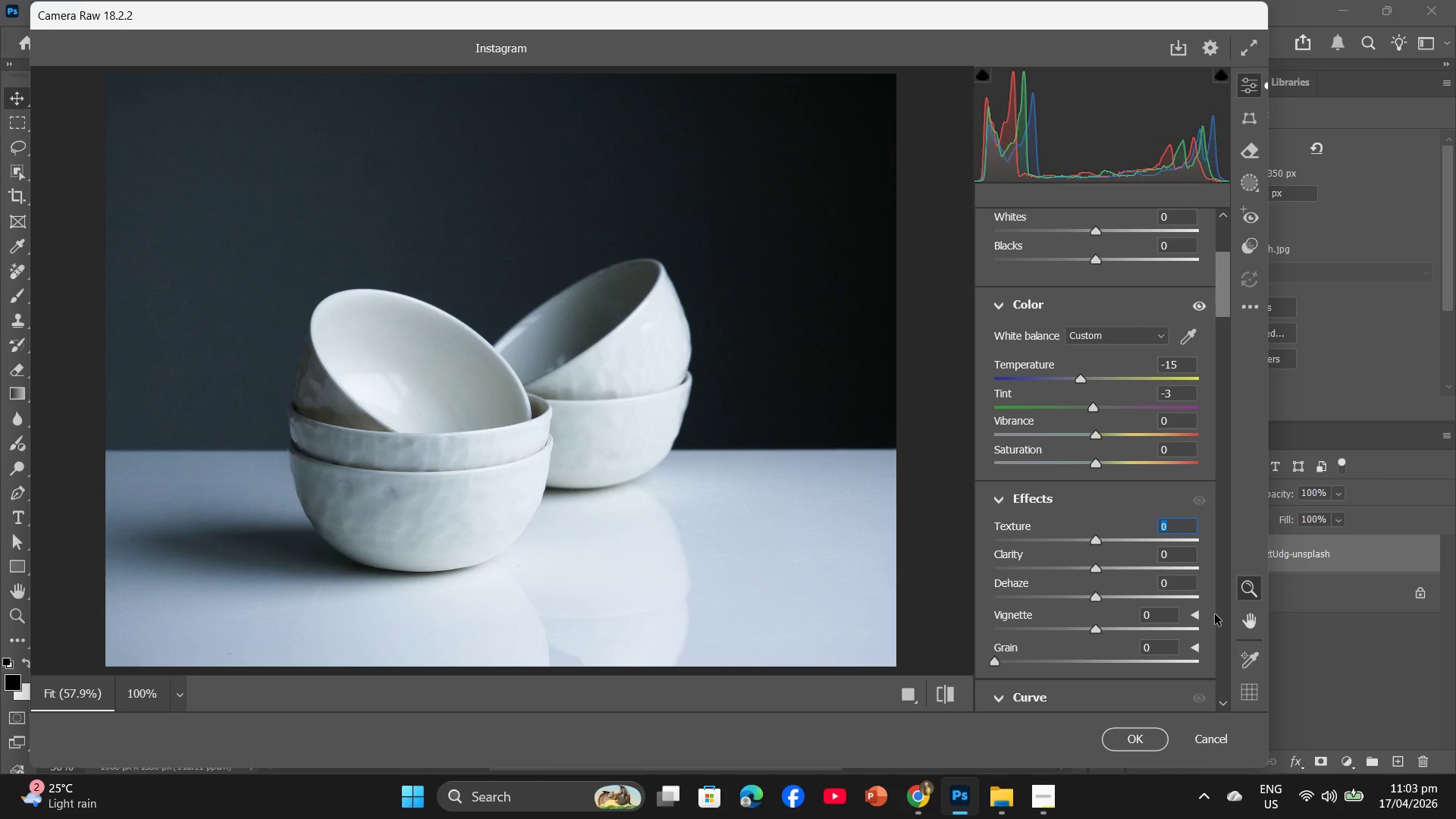 
key(Numpad1)
 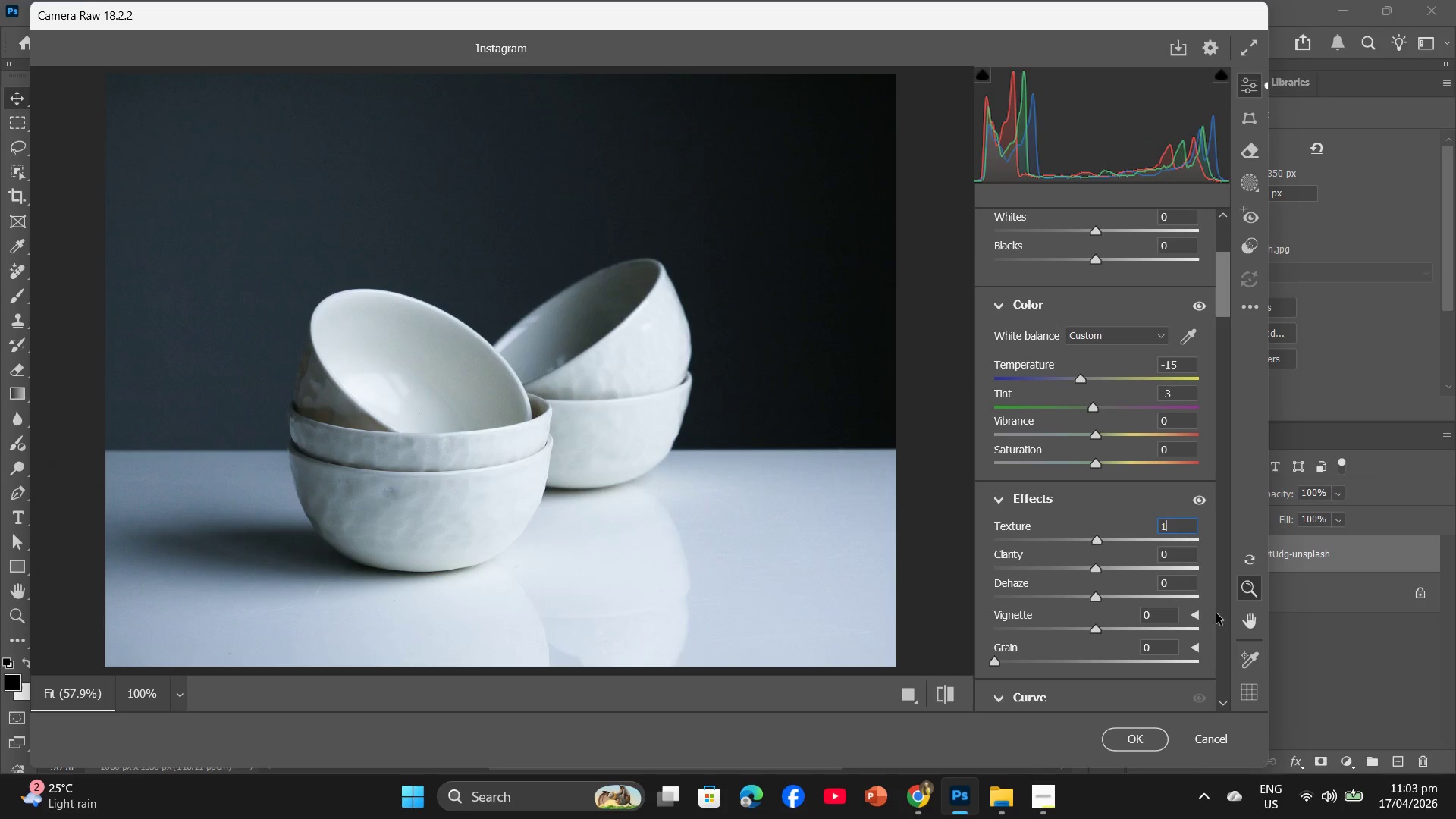 
key(Numpad0)
 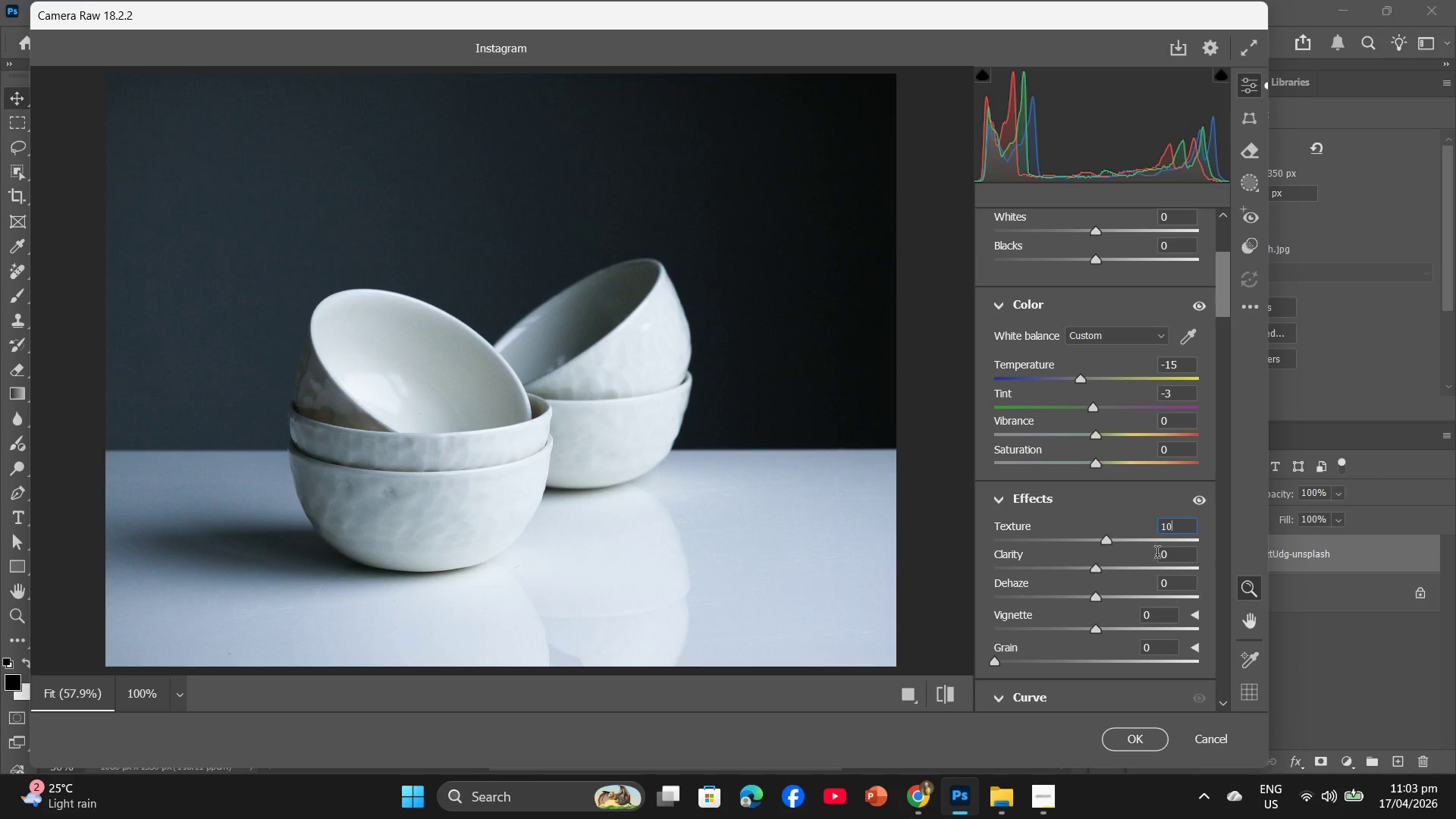 
left_click([1162, 552])
 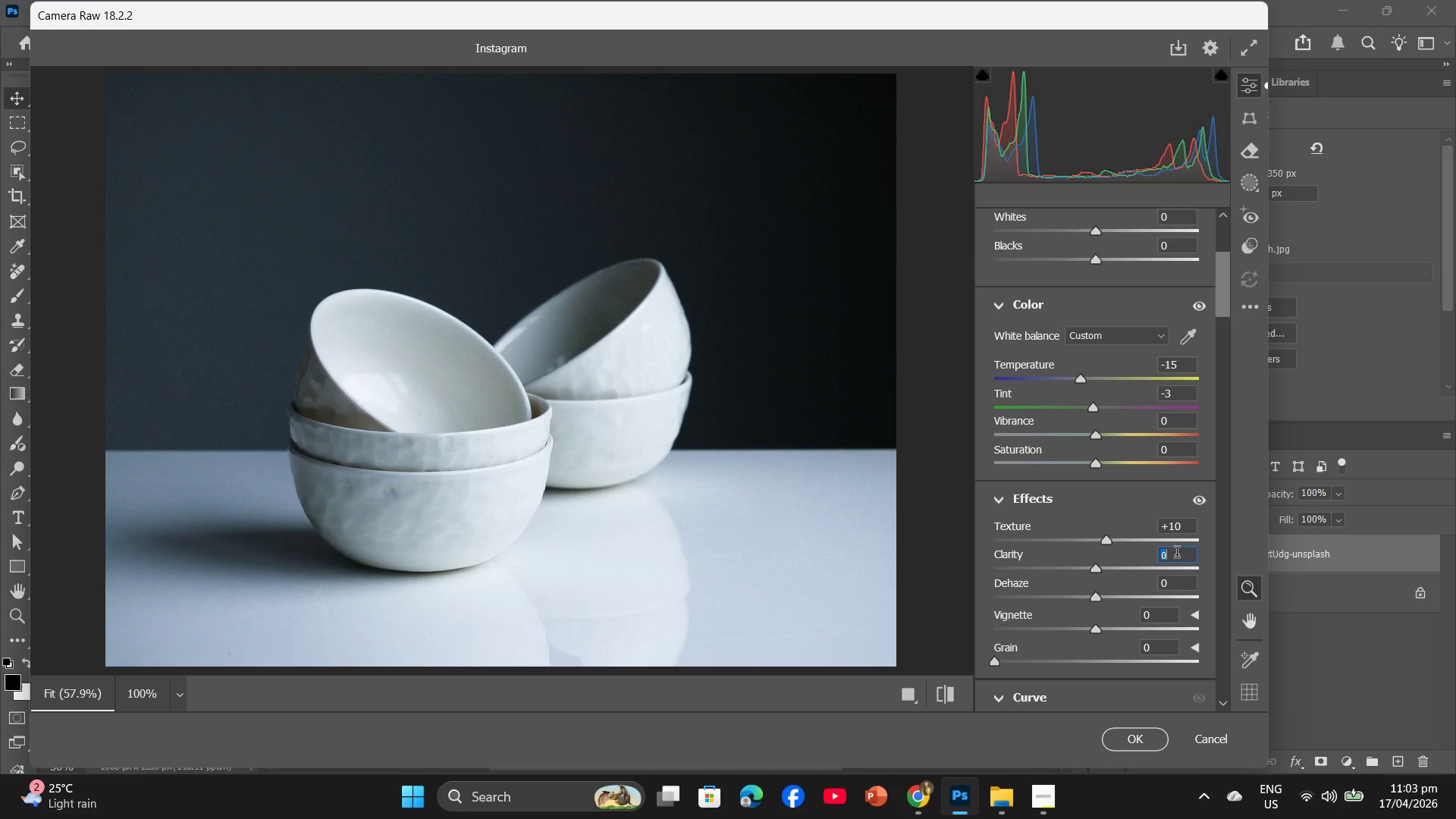 
key(Numpad1)
 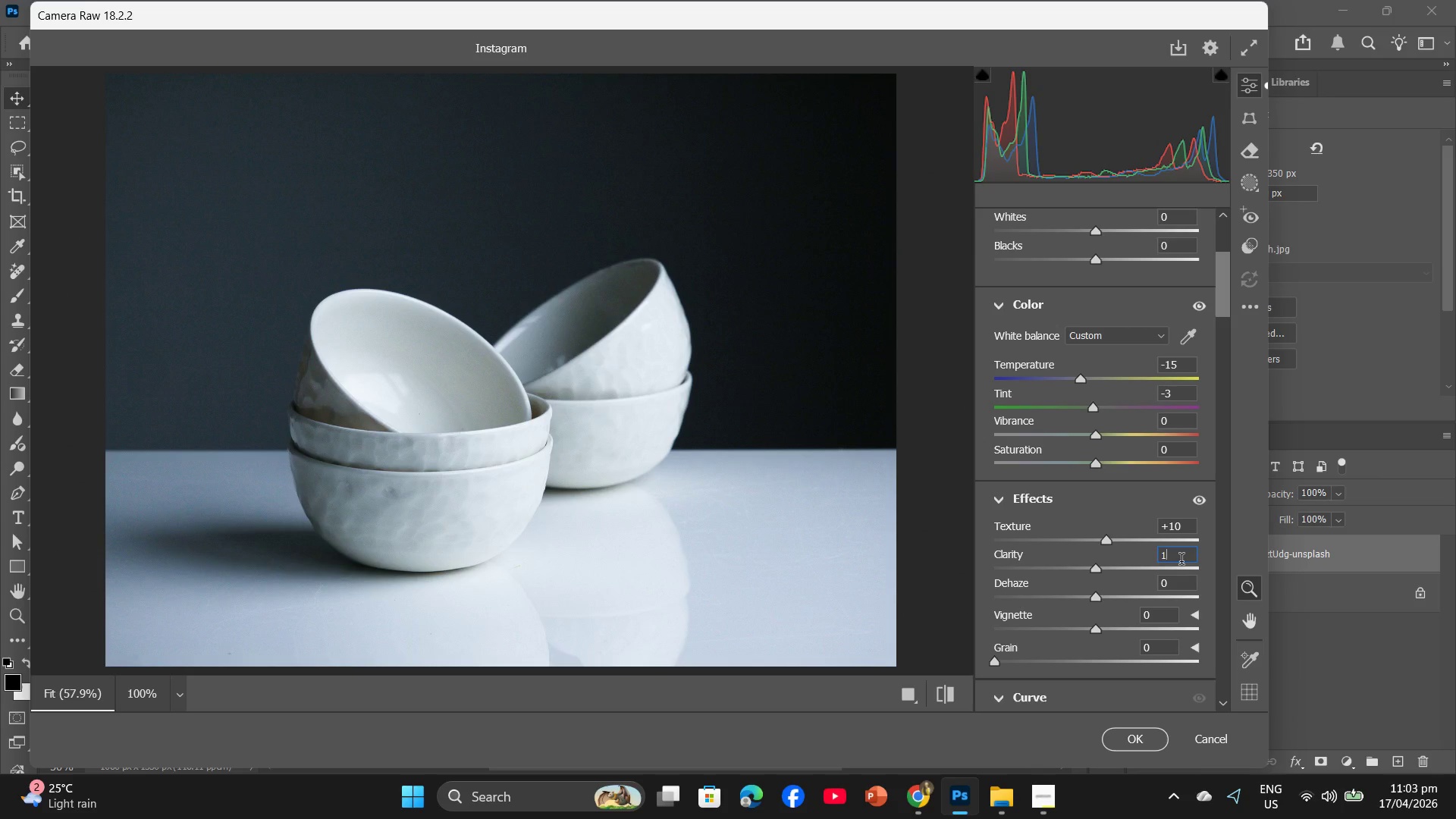 
key(Numpad0)
 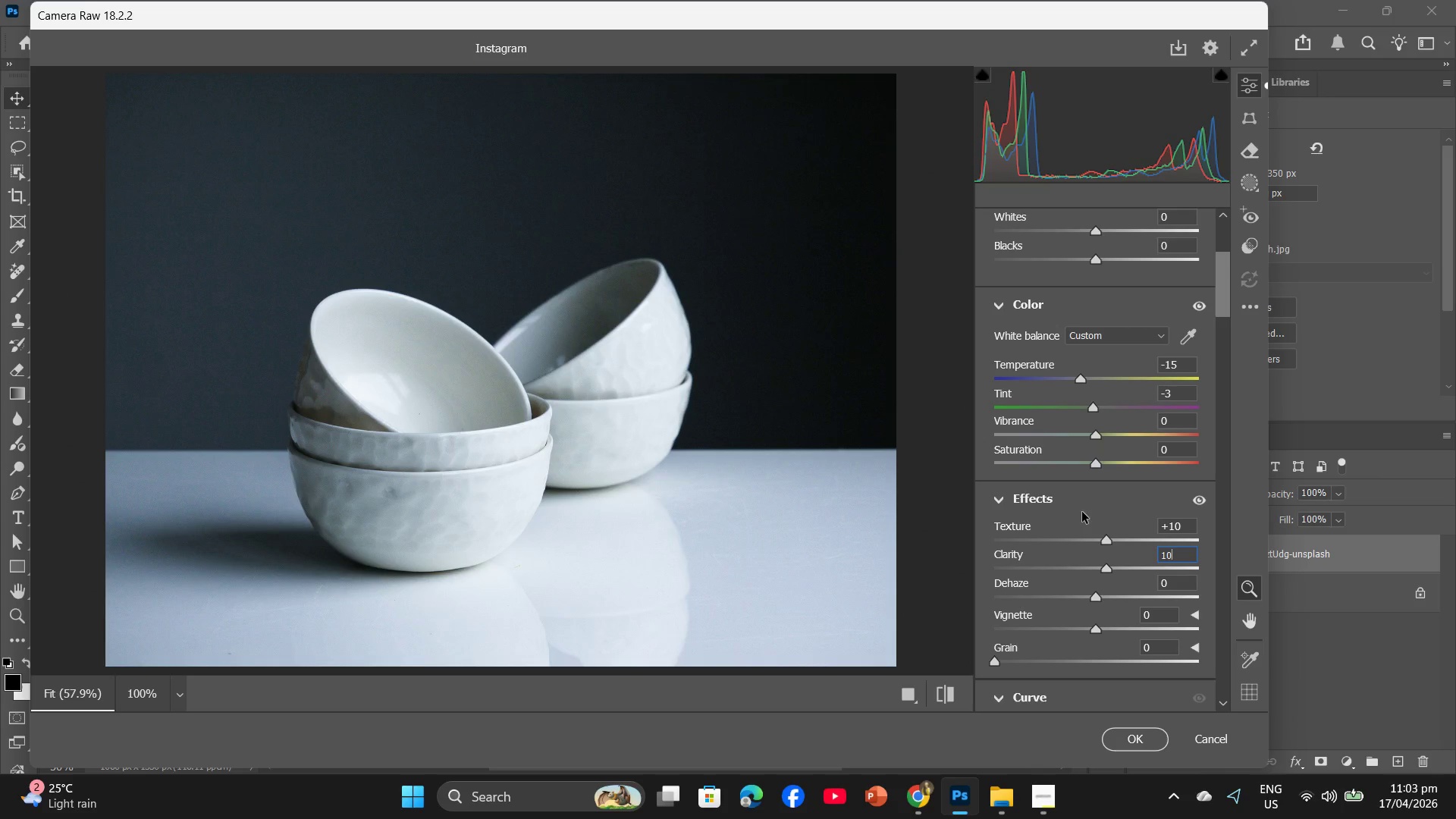 
scroll: coordinate [1086, 524], scroll_direction: up, amount: 3.0
 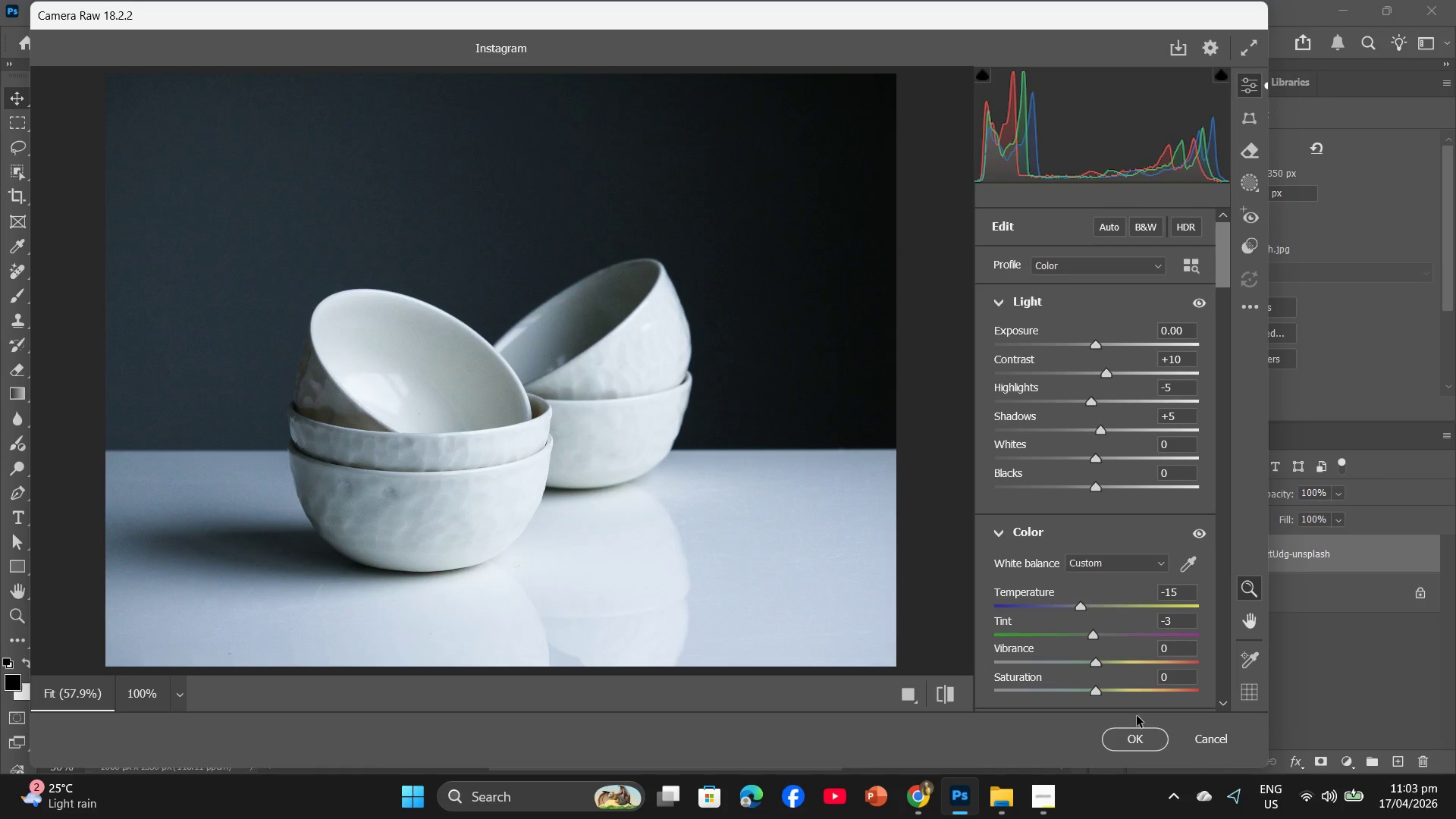 
left_click([1135, 741])
 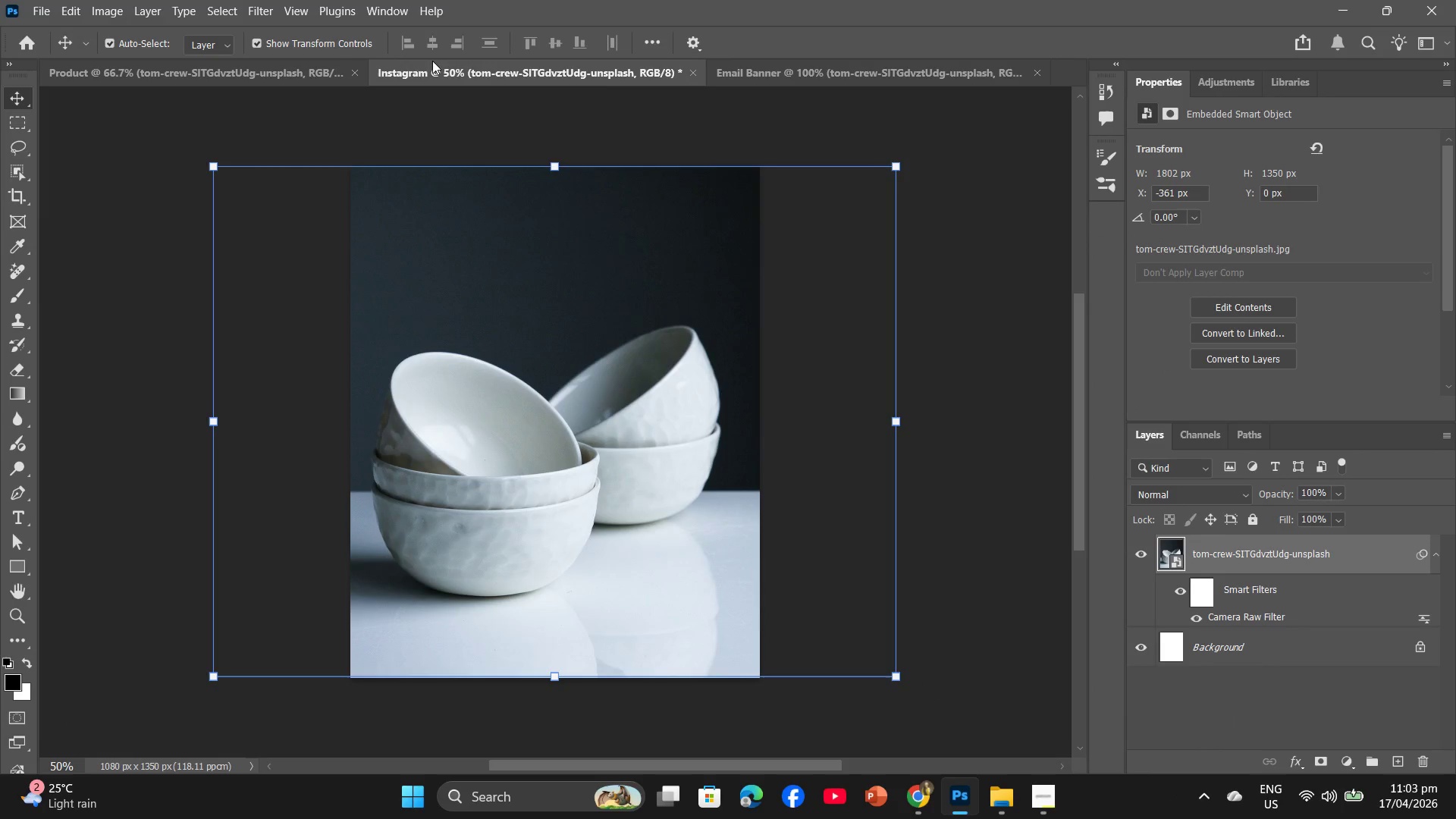 
left_click([747, 79])
 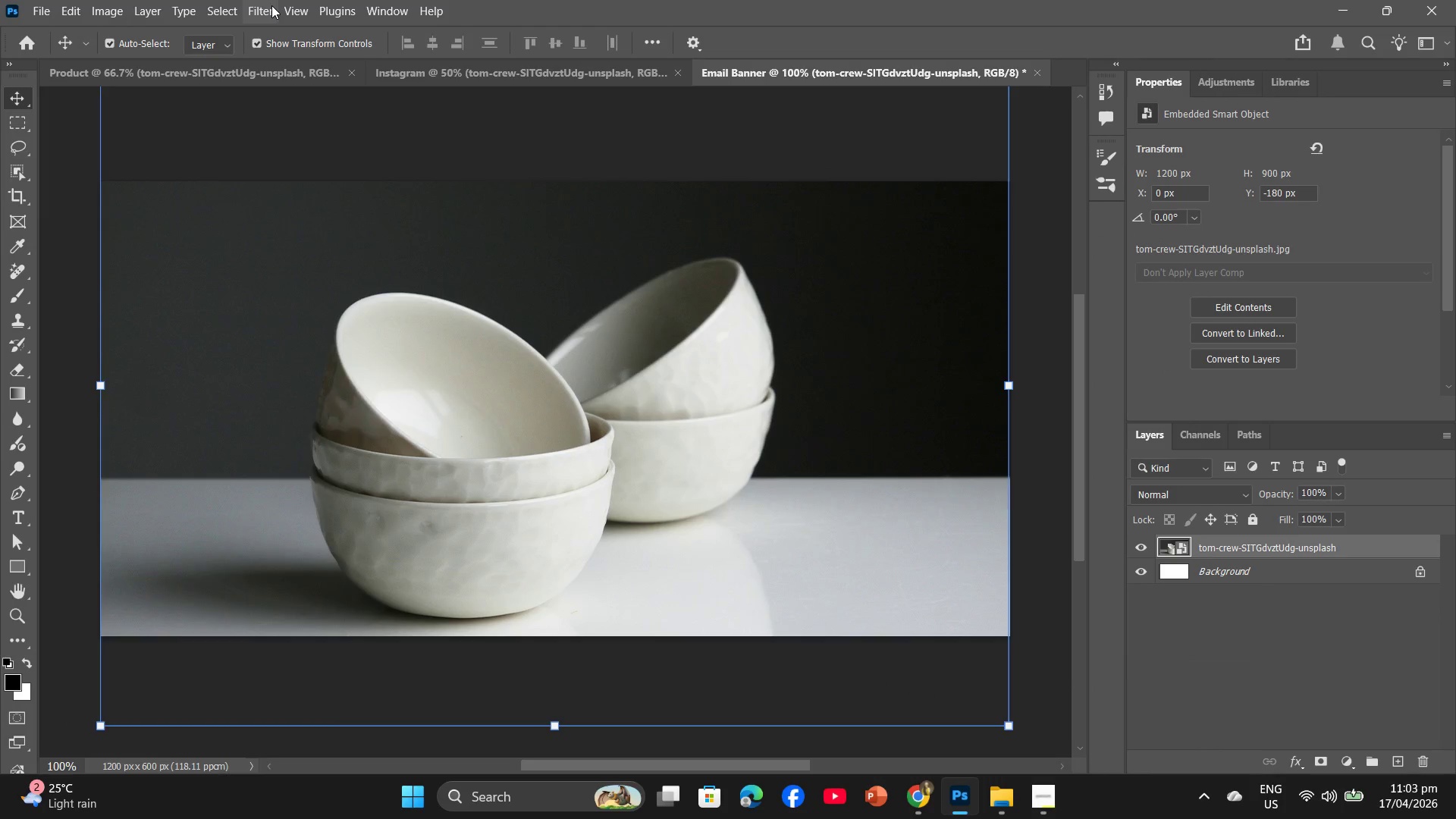 
left_click([271, 5])
 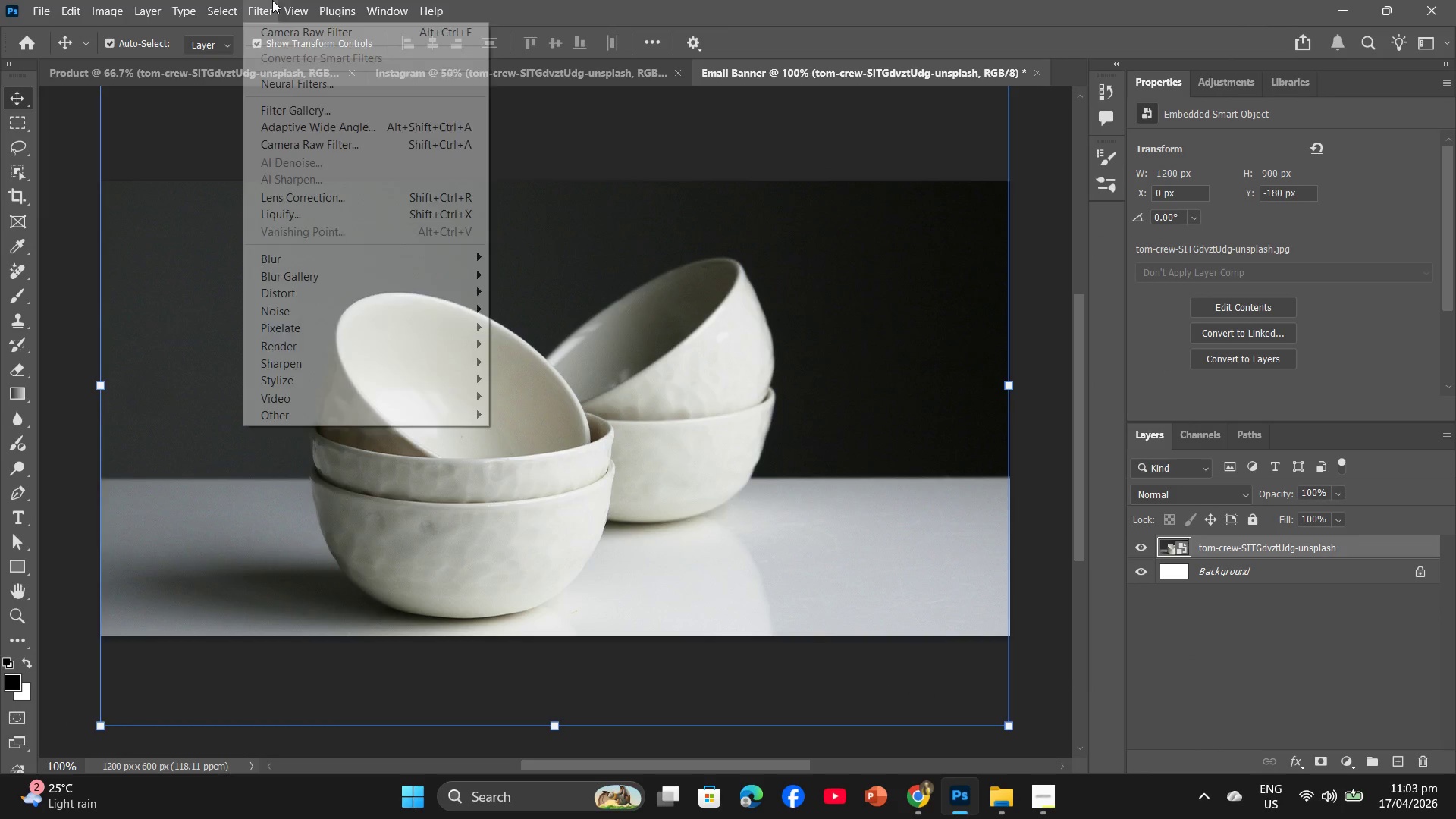 
left_click([274, 33])
 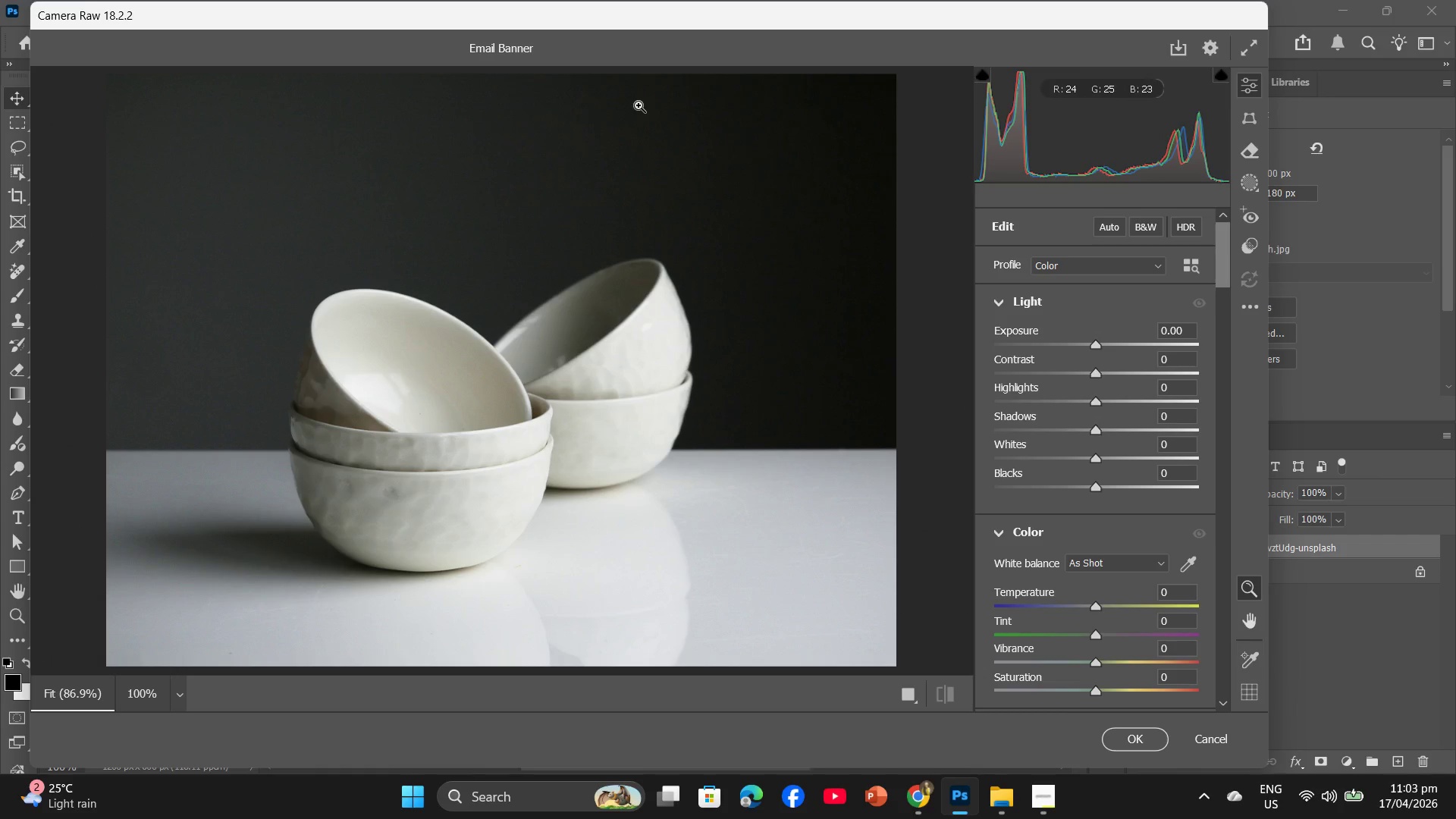 
wait(9.7)
 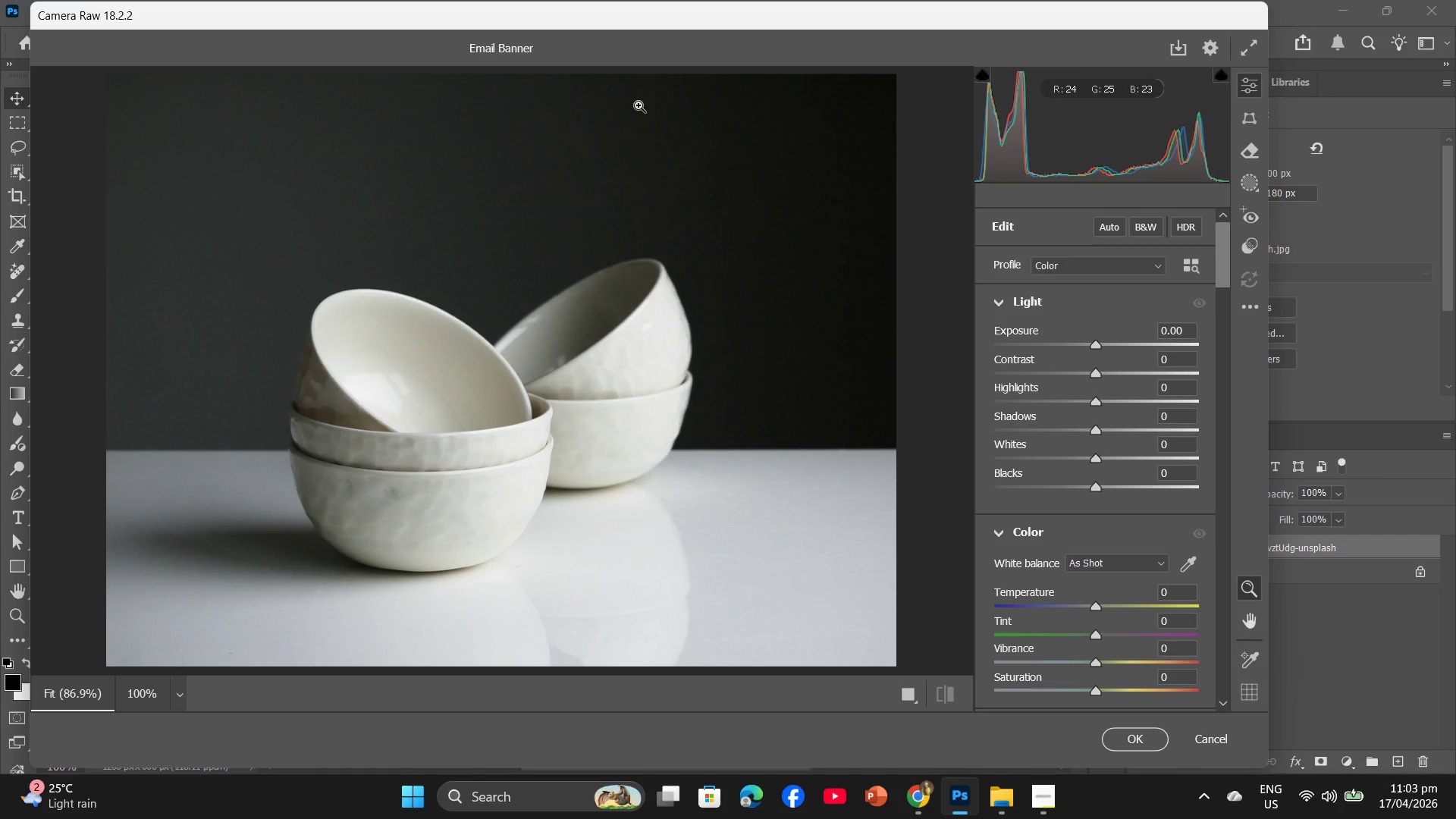 
left_click([1164, 361])
 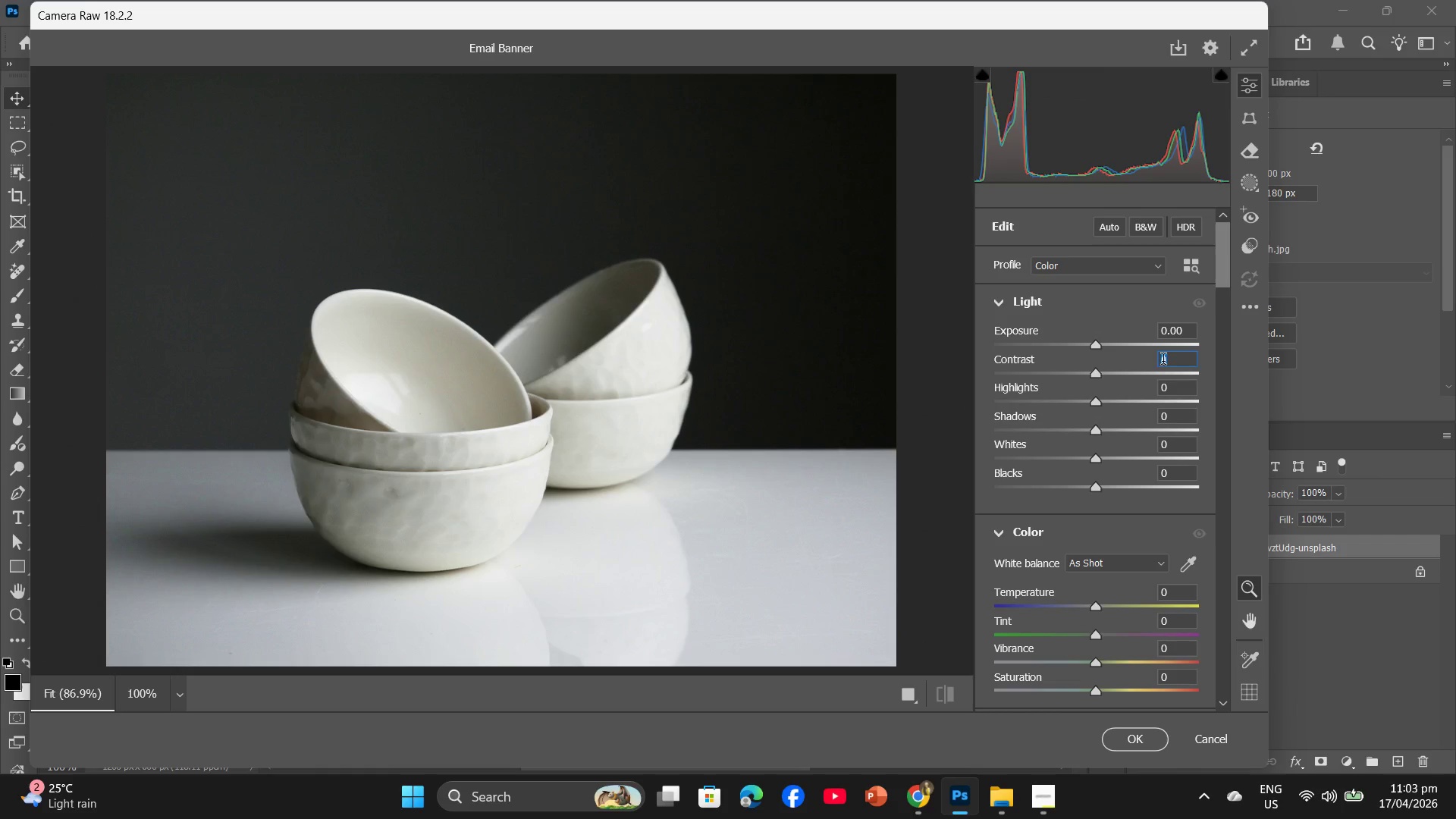 
key(Numpad1)
 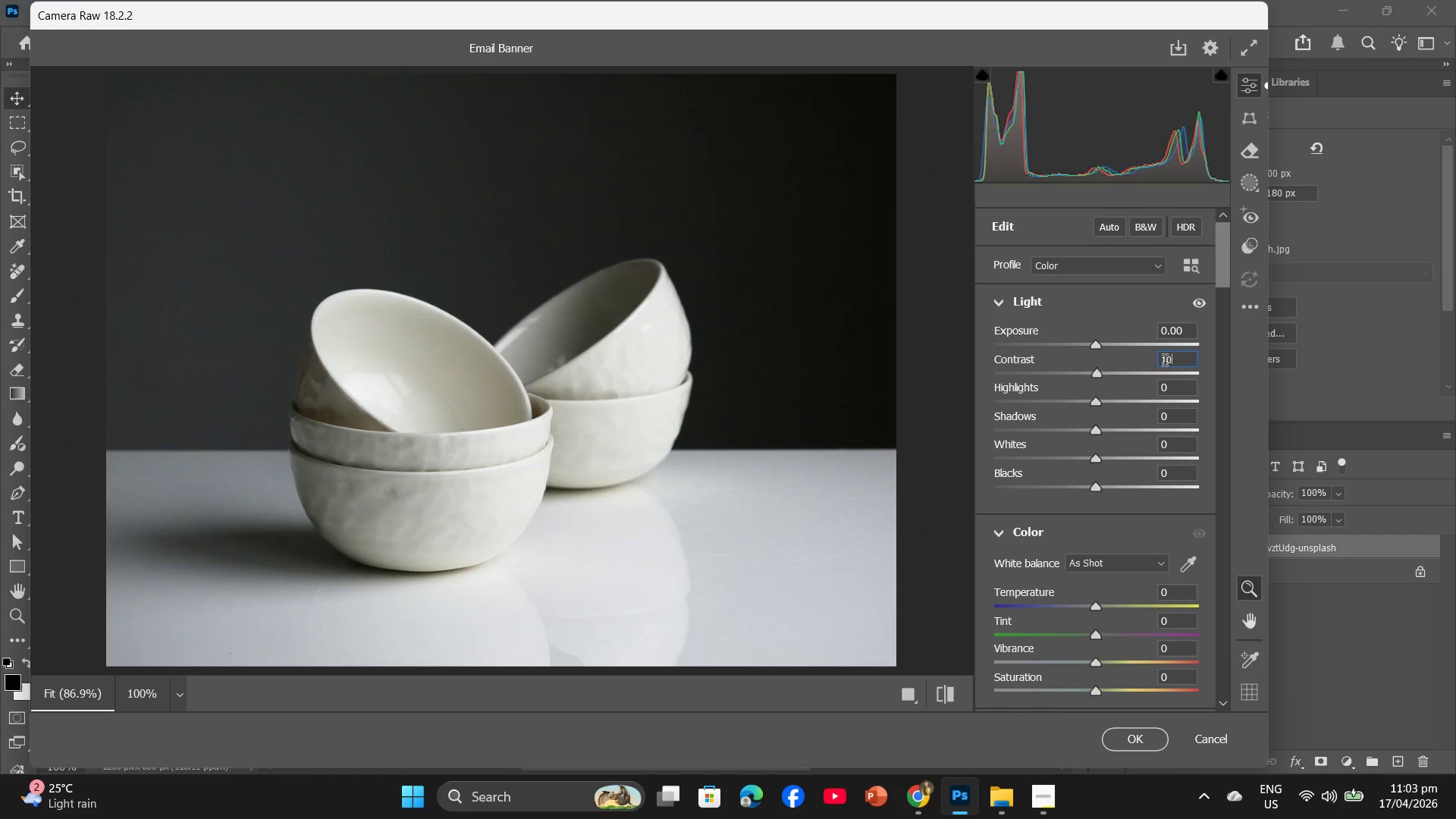 
key(Numpad0)
 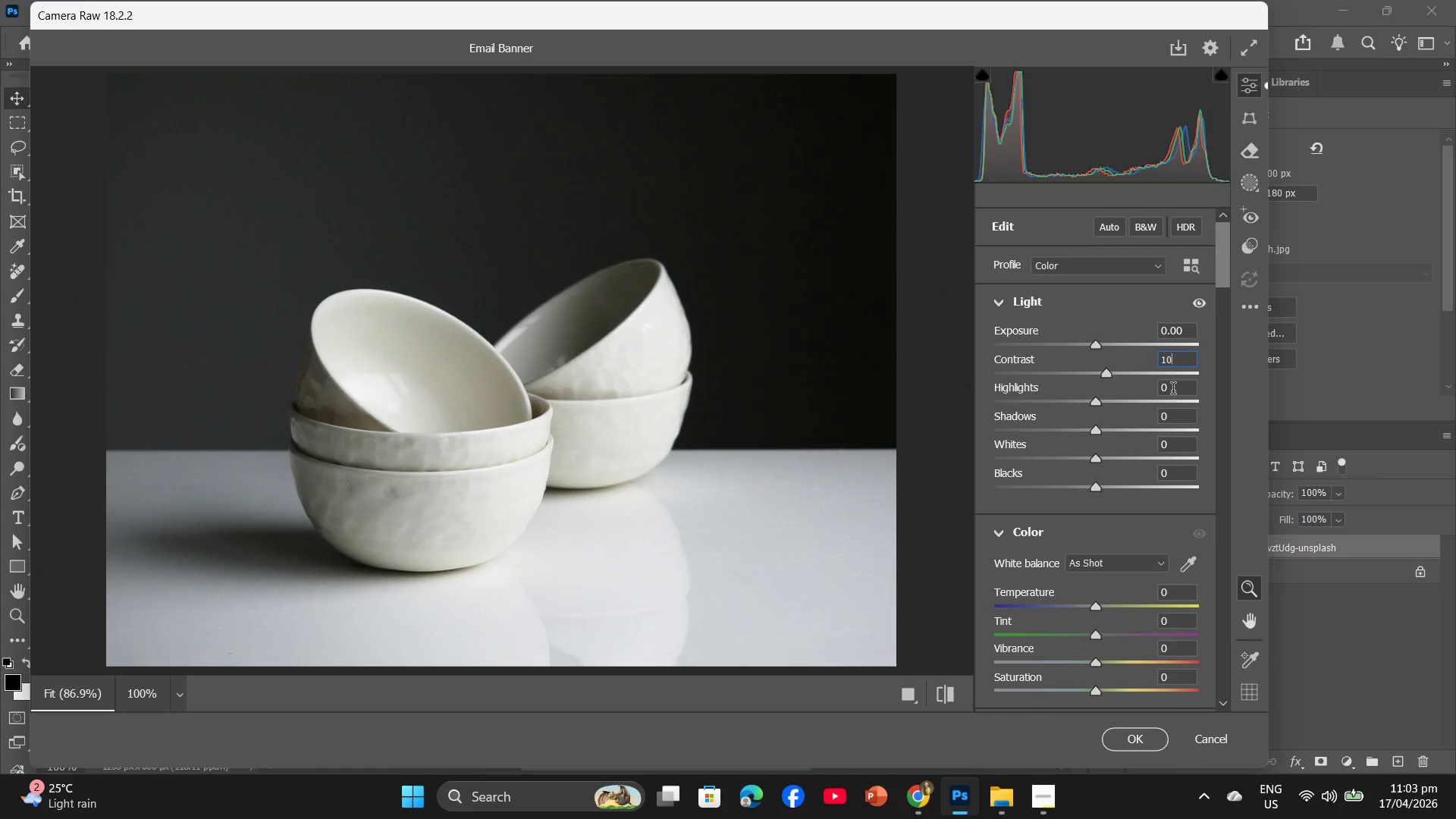 
left_click([1173, 391])
 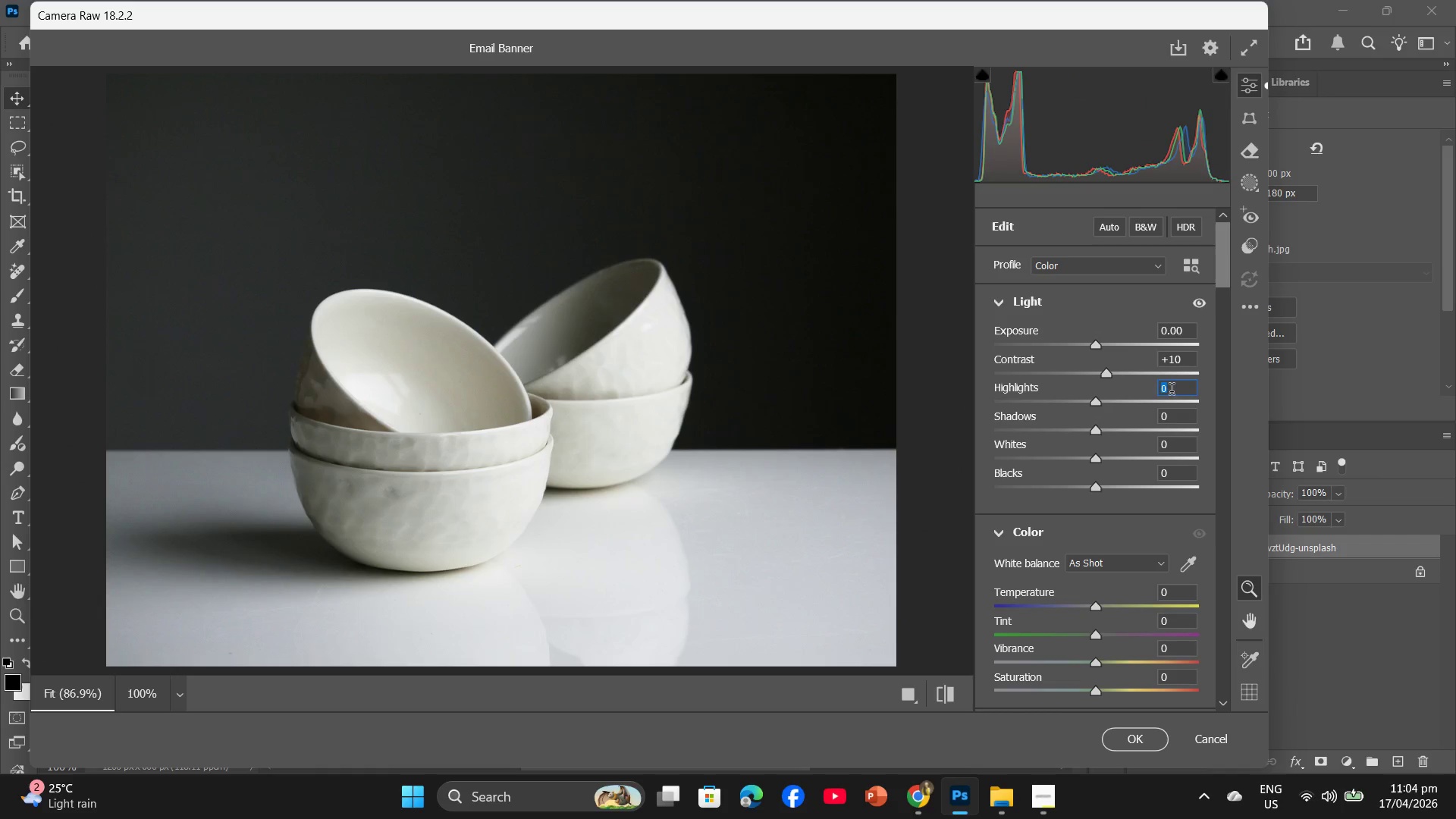 
key(Minus)
 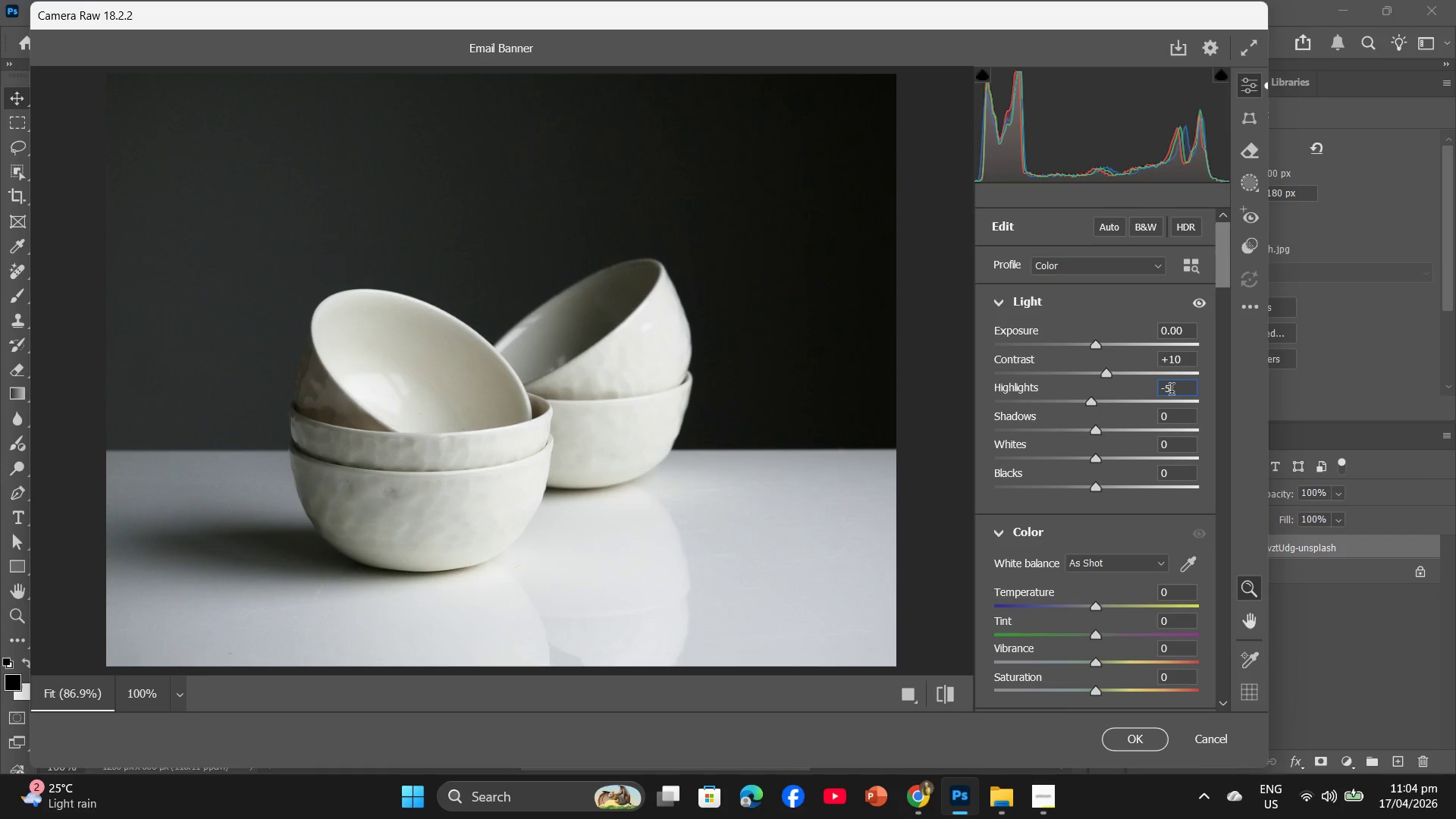 
key(Numpad5)
 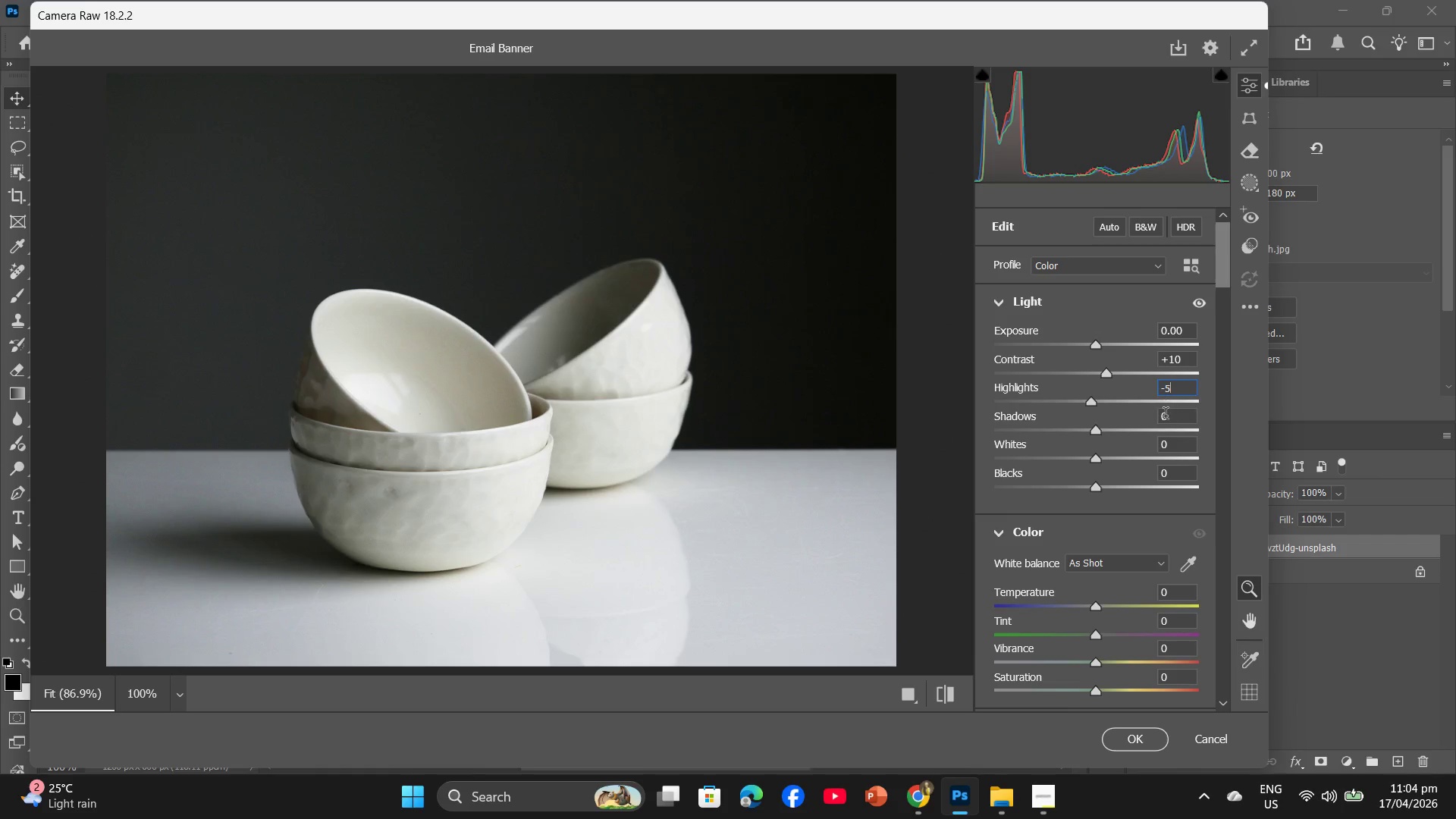 
left_click([1166, 416])
 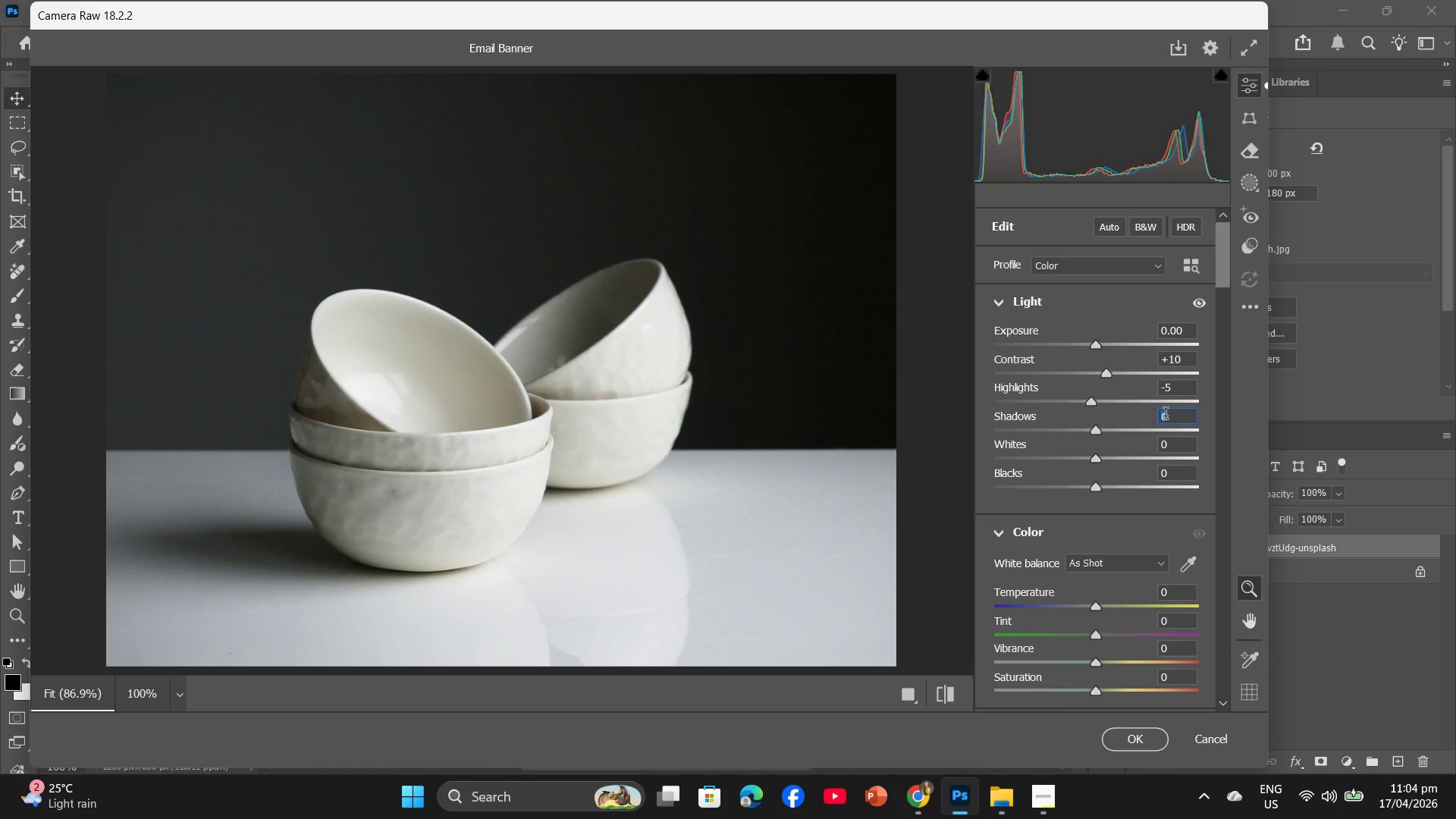 
key(Numpad5)
 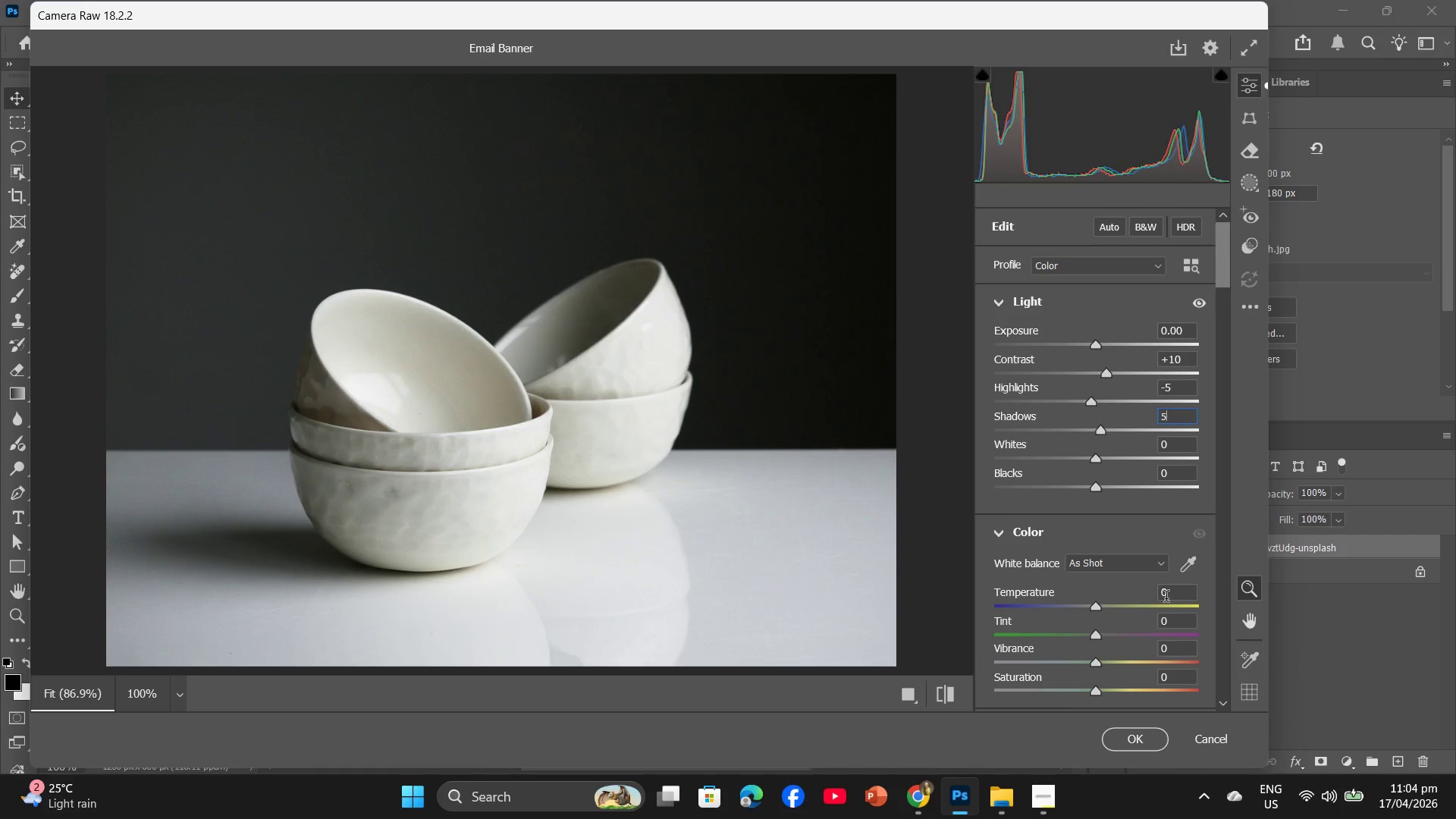 
left_click([1166, 598])
 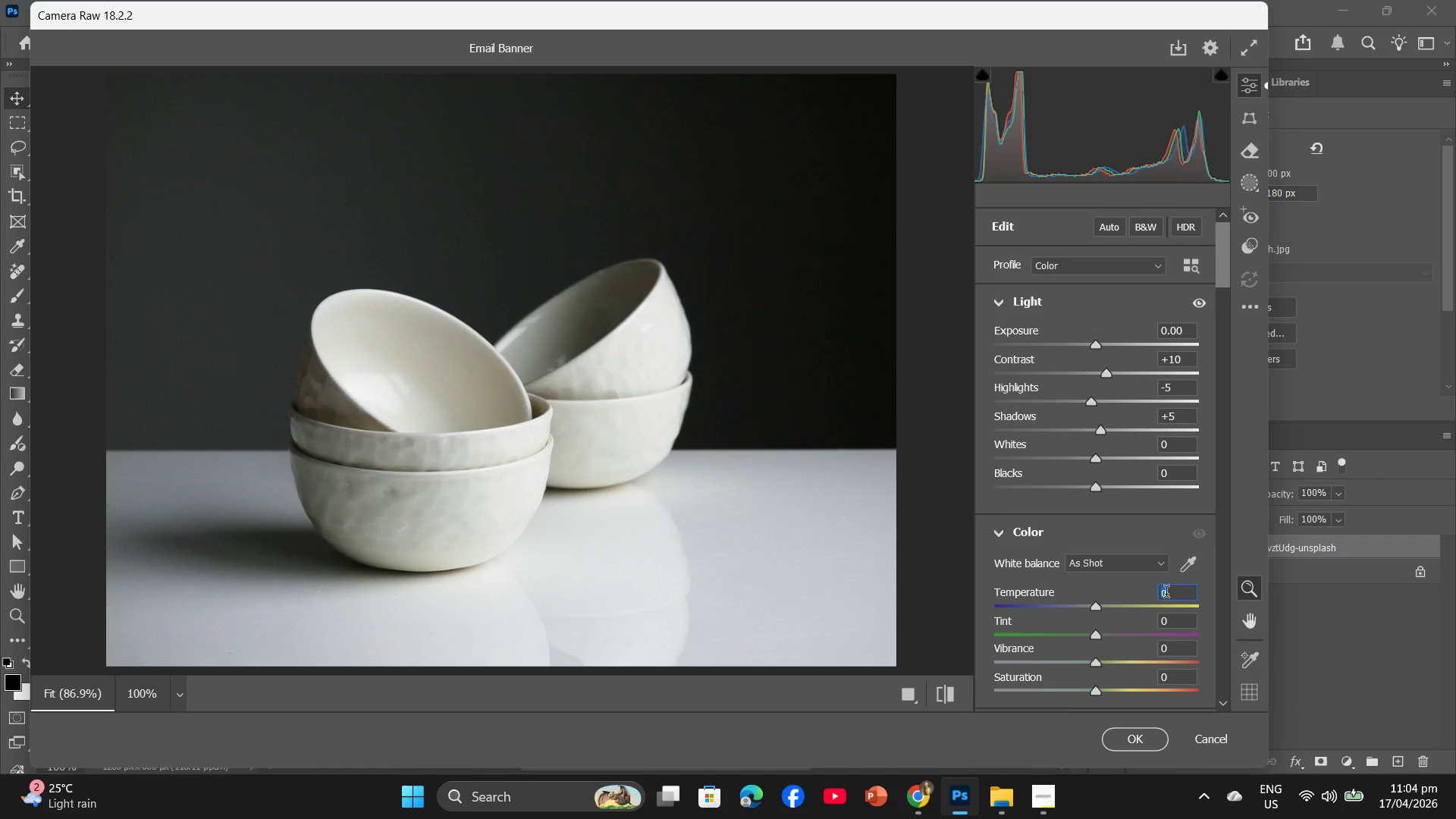 
key(Minus)
 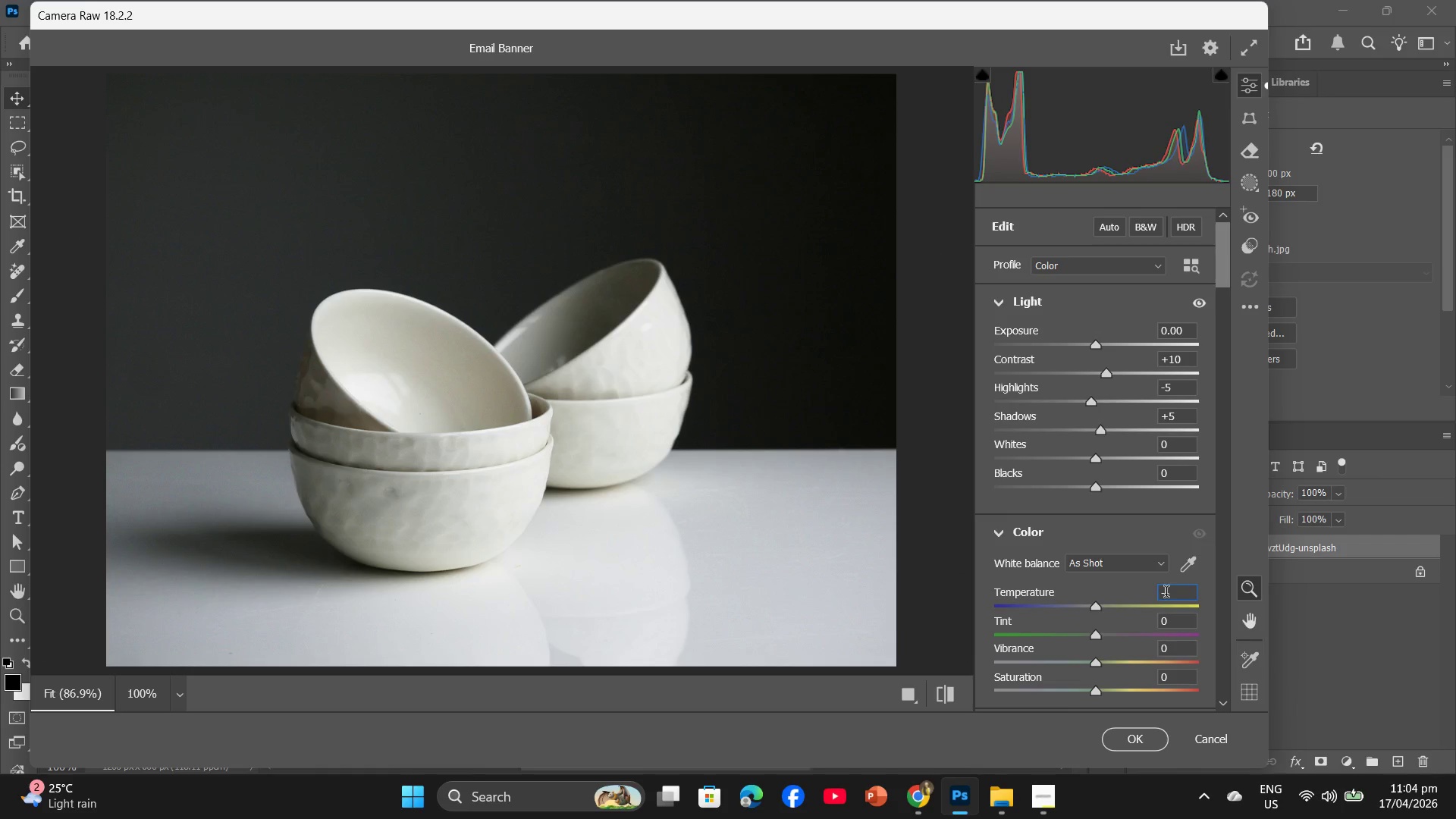 
key(Numpad1)
 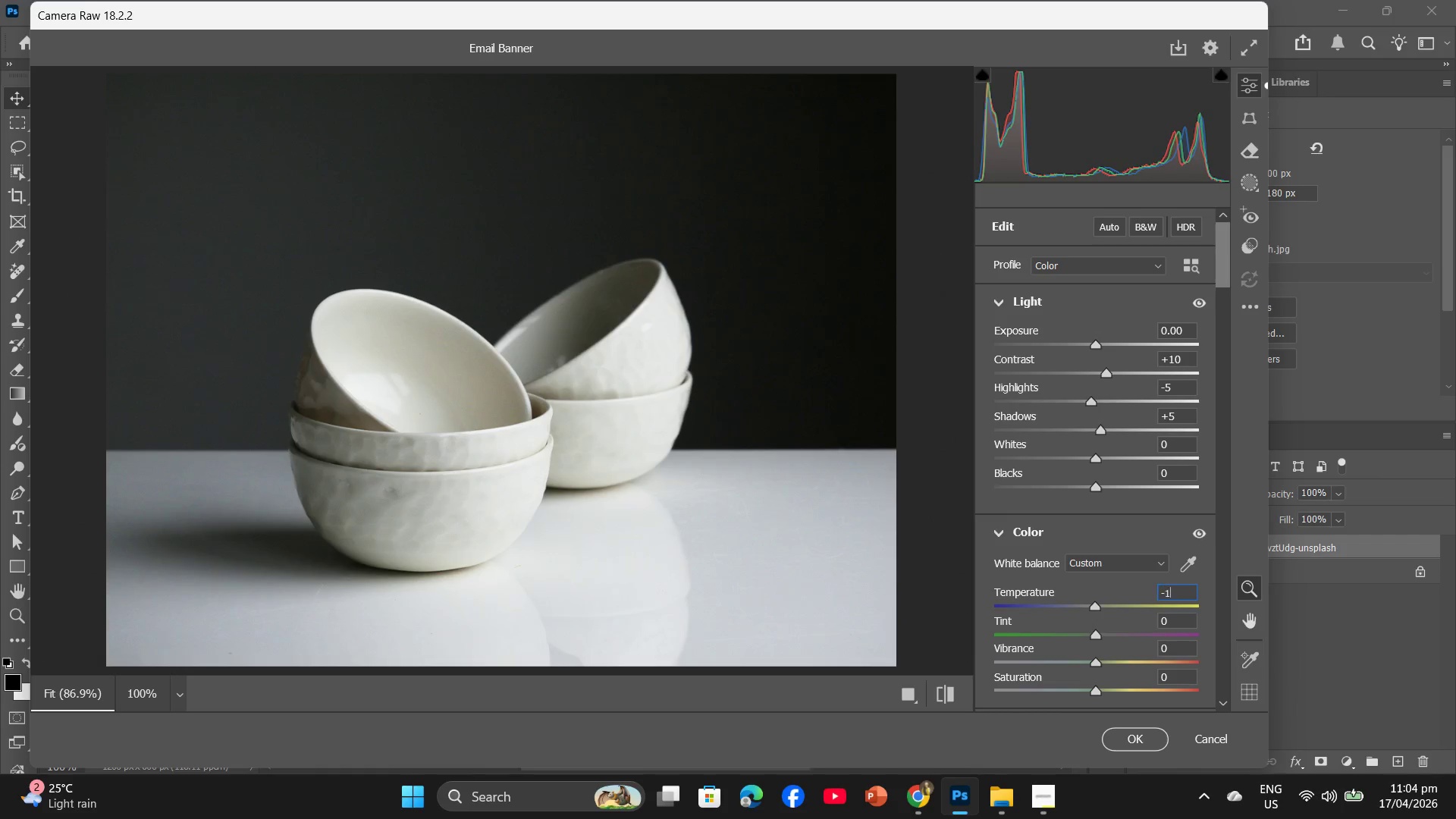 
key(Numpad5)
 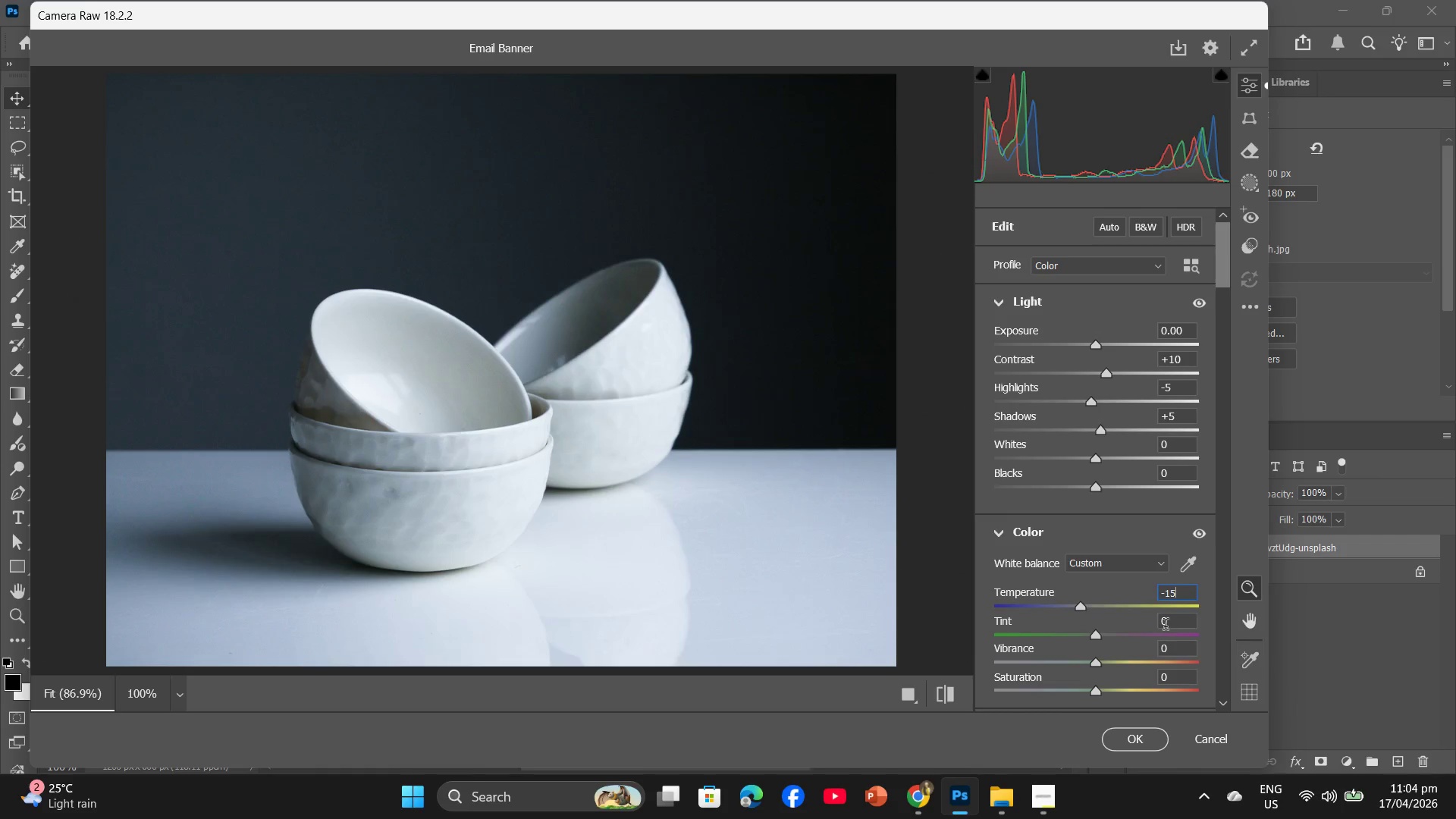 
left_click([1166, 626])
 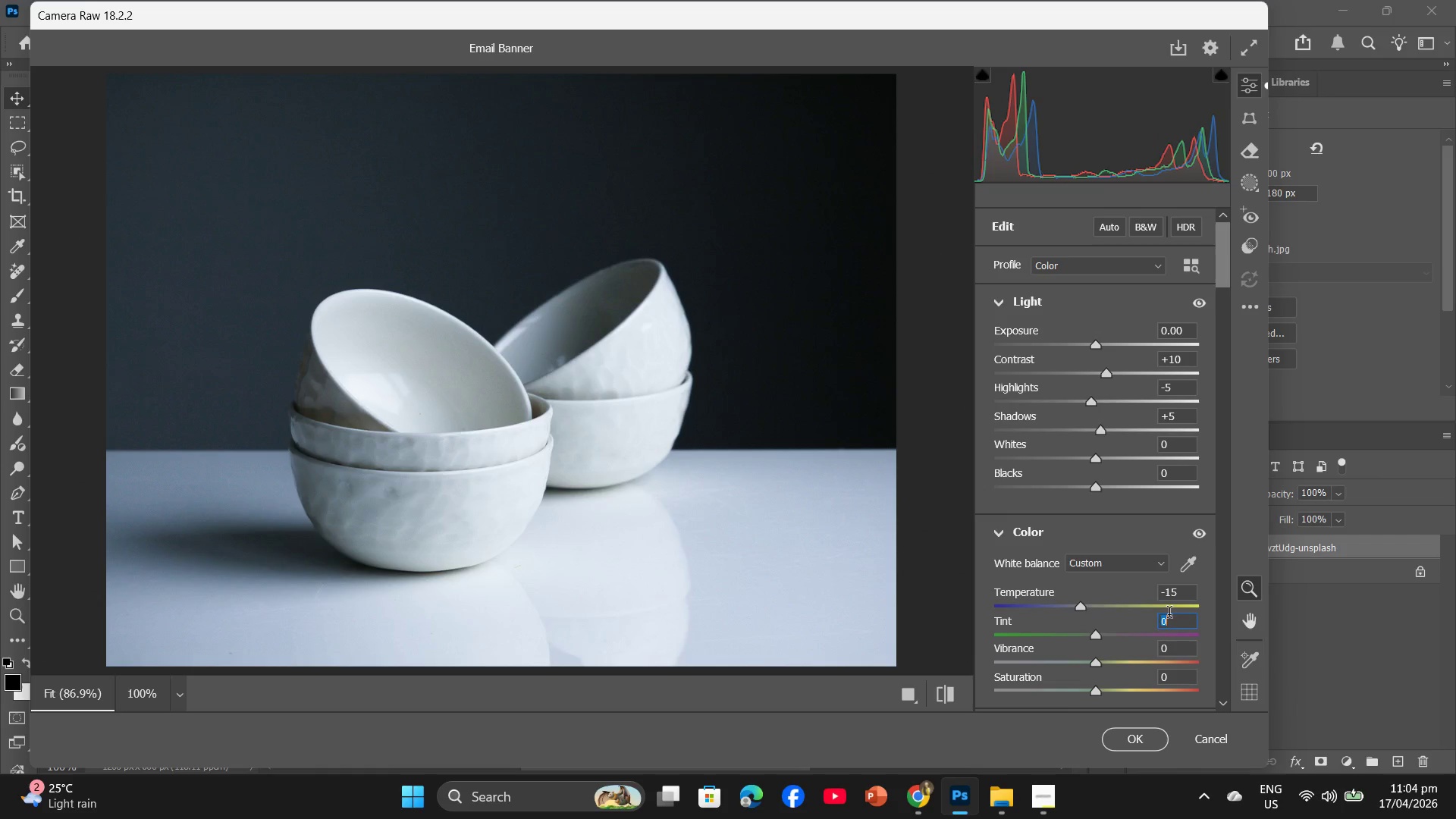 
key(Minus)
 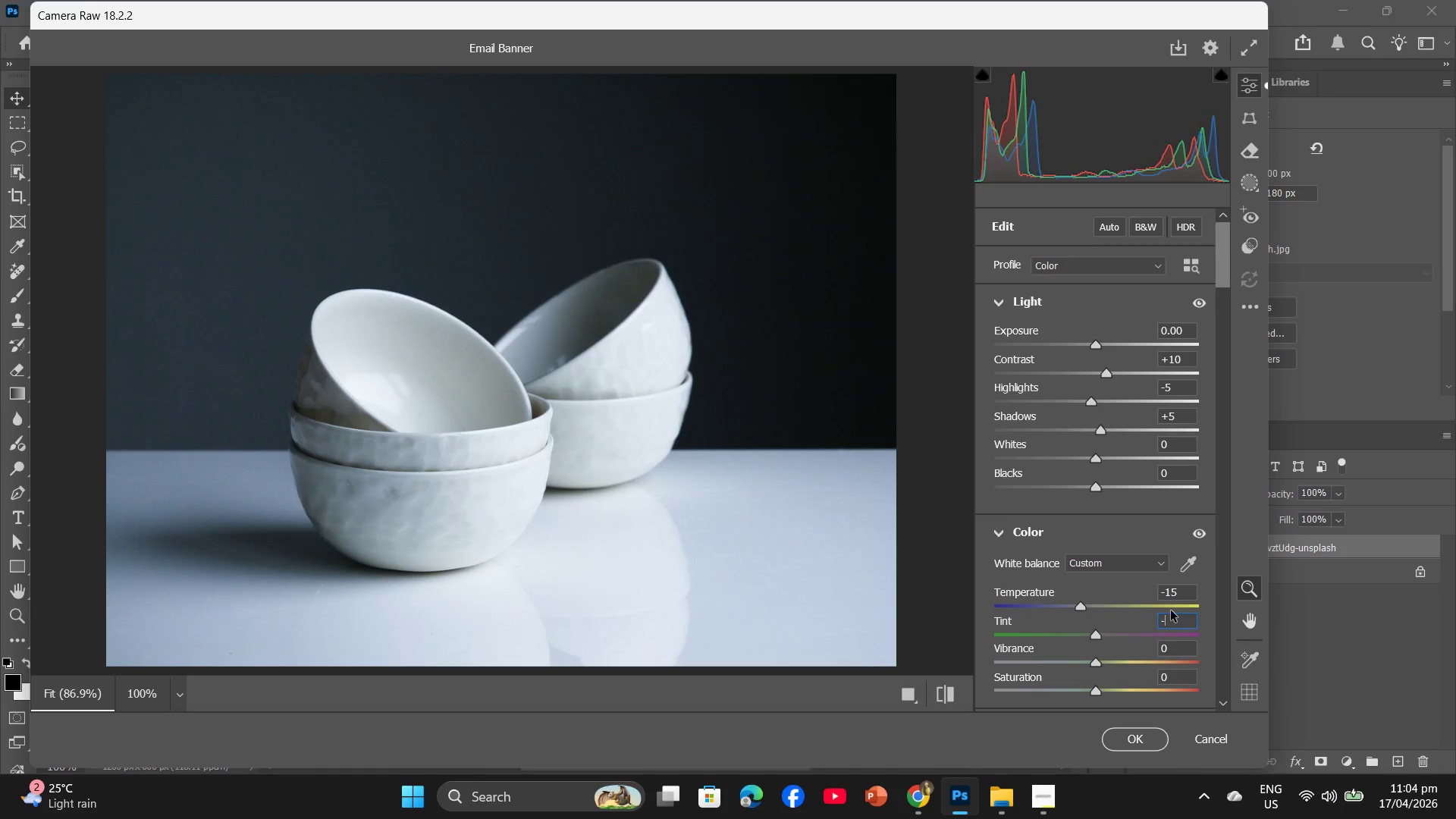 
key(Numpad3)
 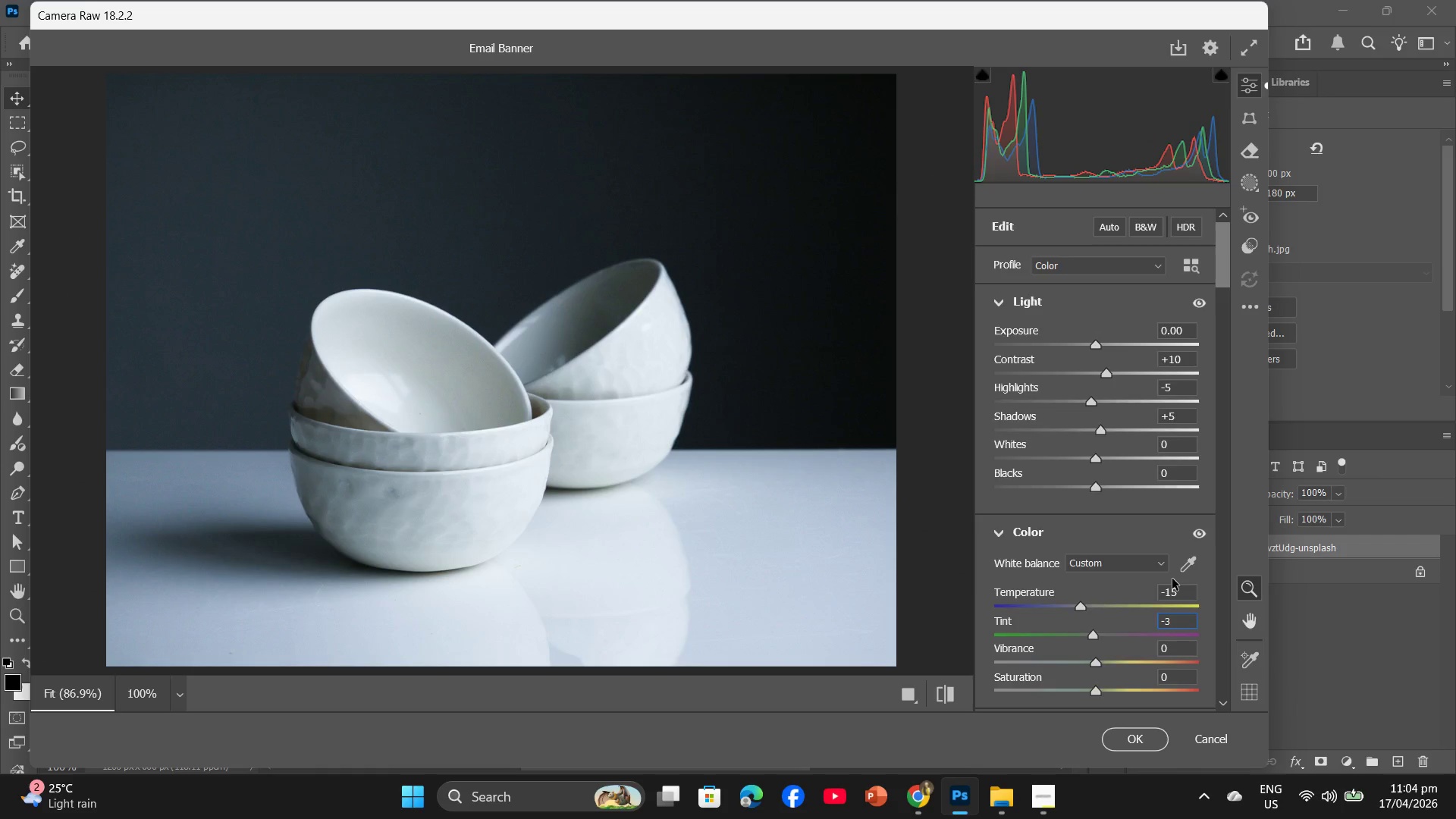 
scroll: coordinate [1172, 579], scroll_direction: down, amount: 2.0
 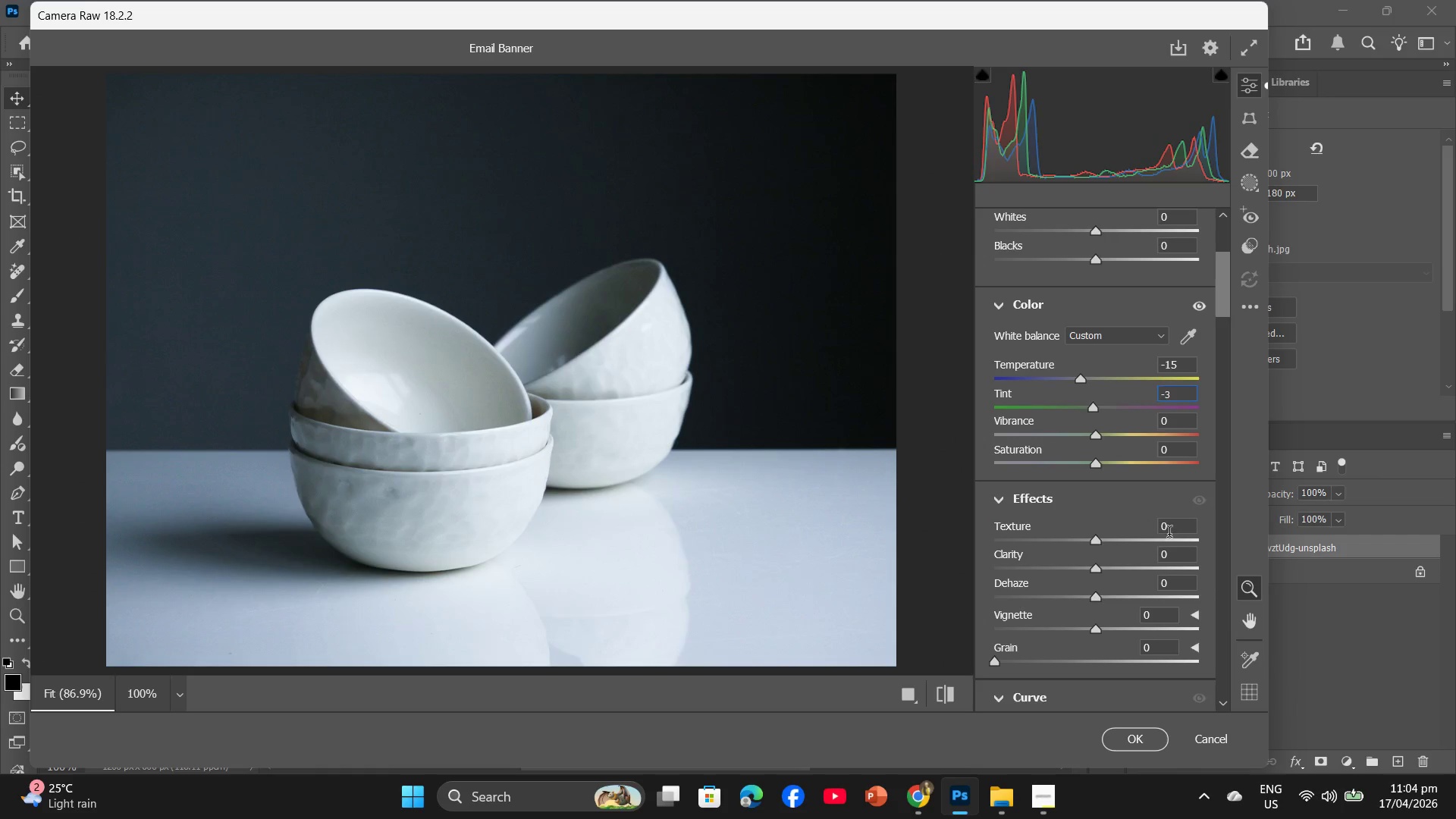 
left_click([1169, 531])
 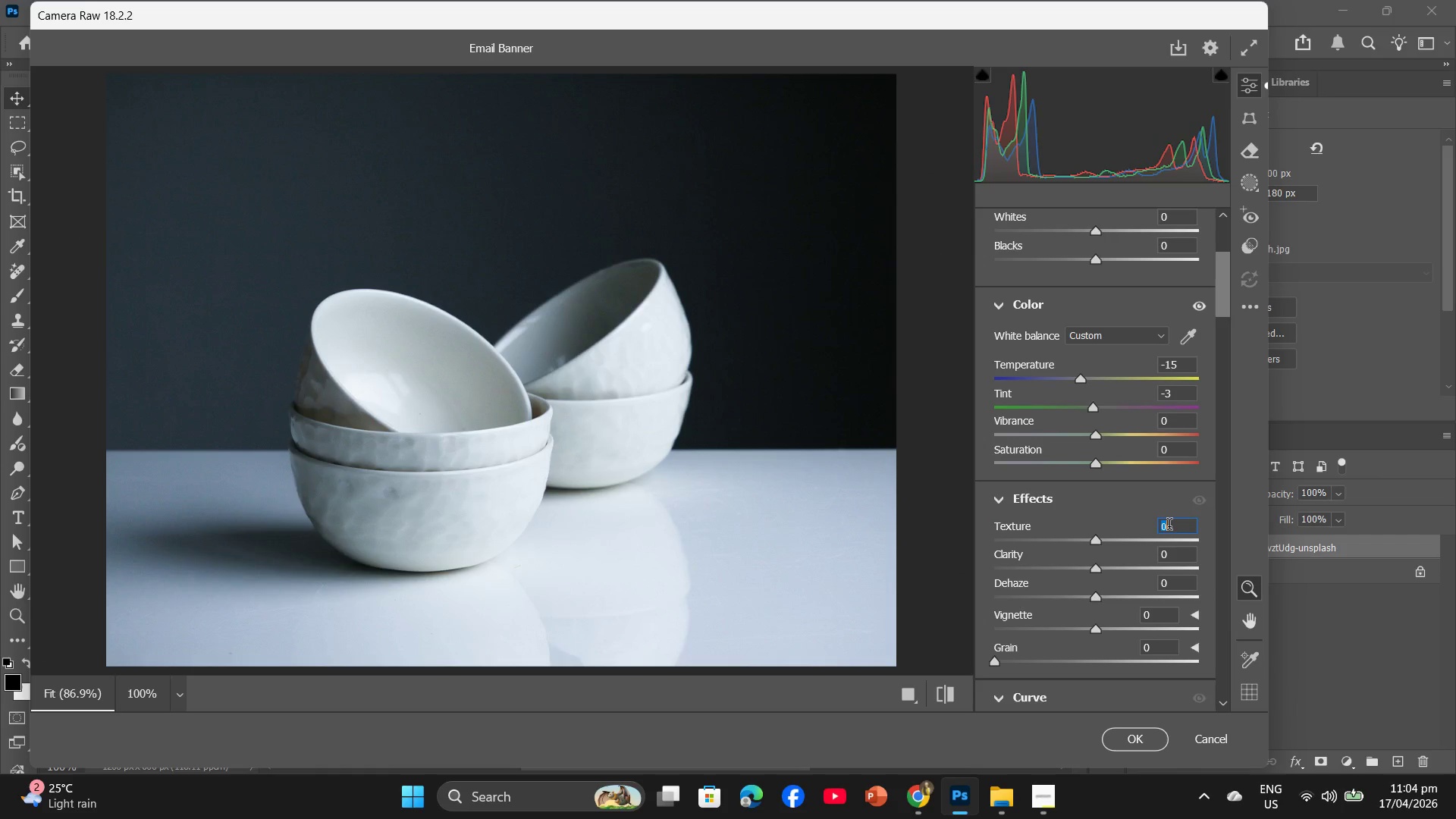 
key(Numpad1)
 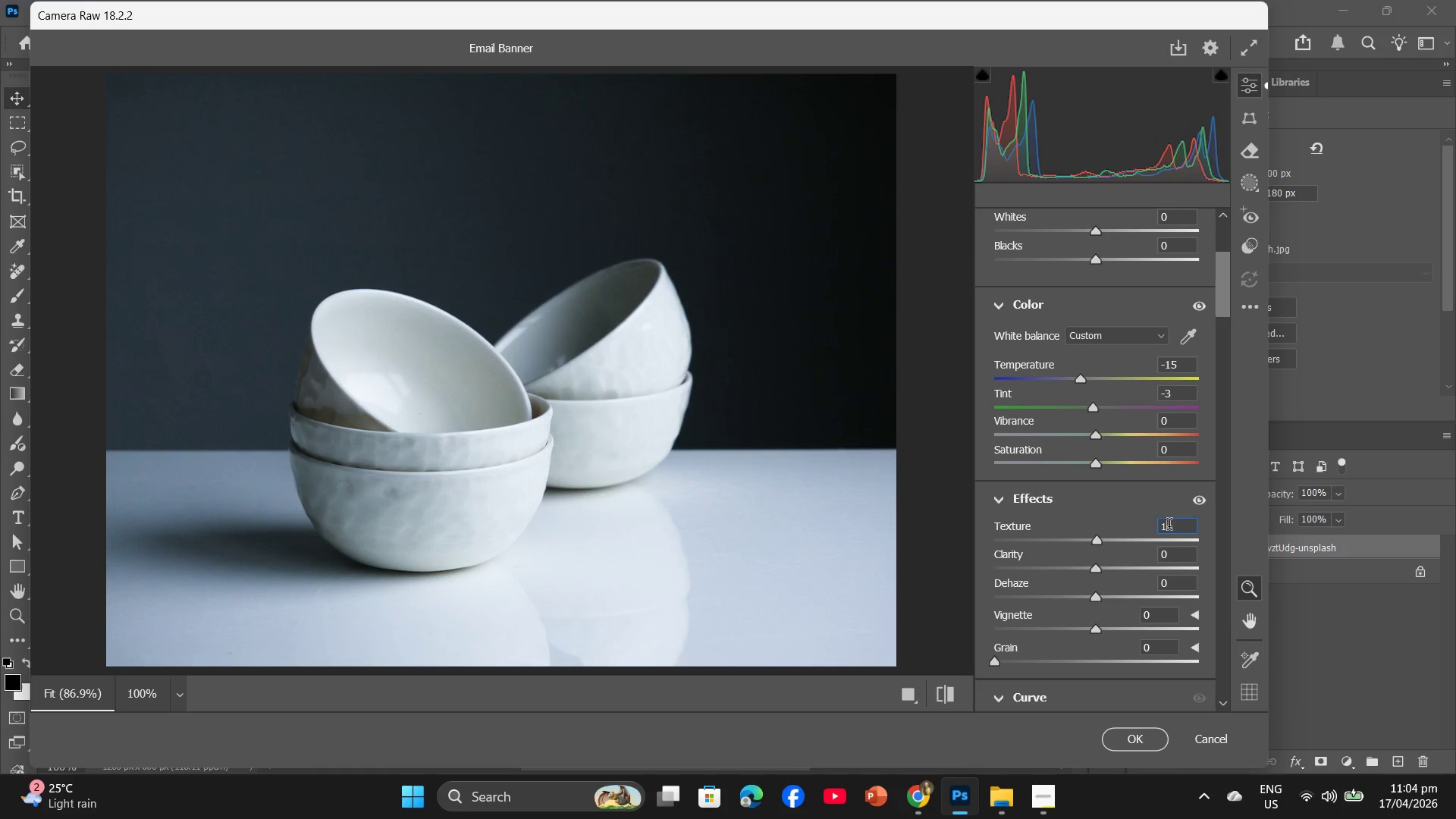 
key(Numpad0)
 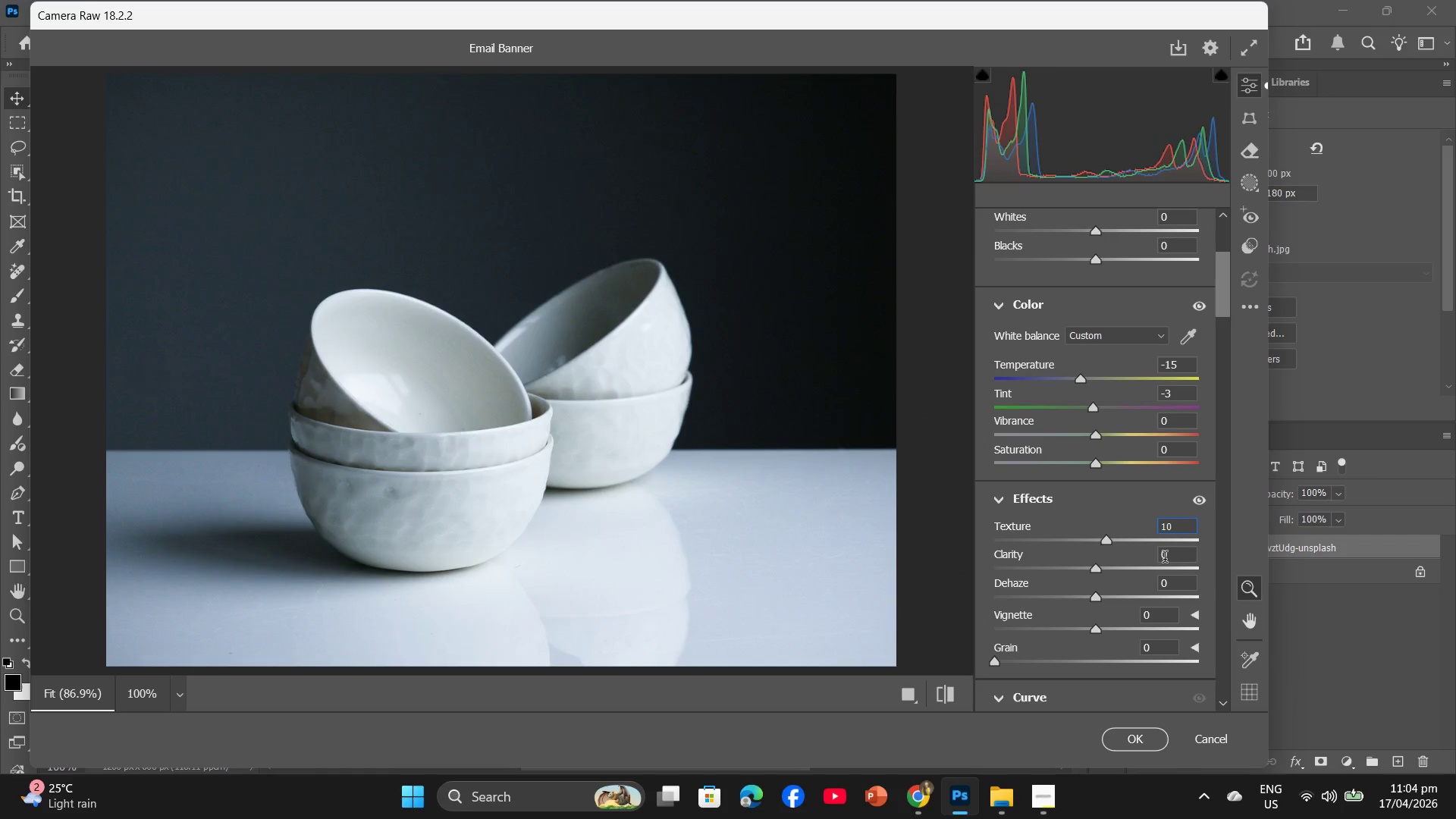 
left_click([1166, 560])
 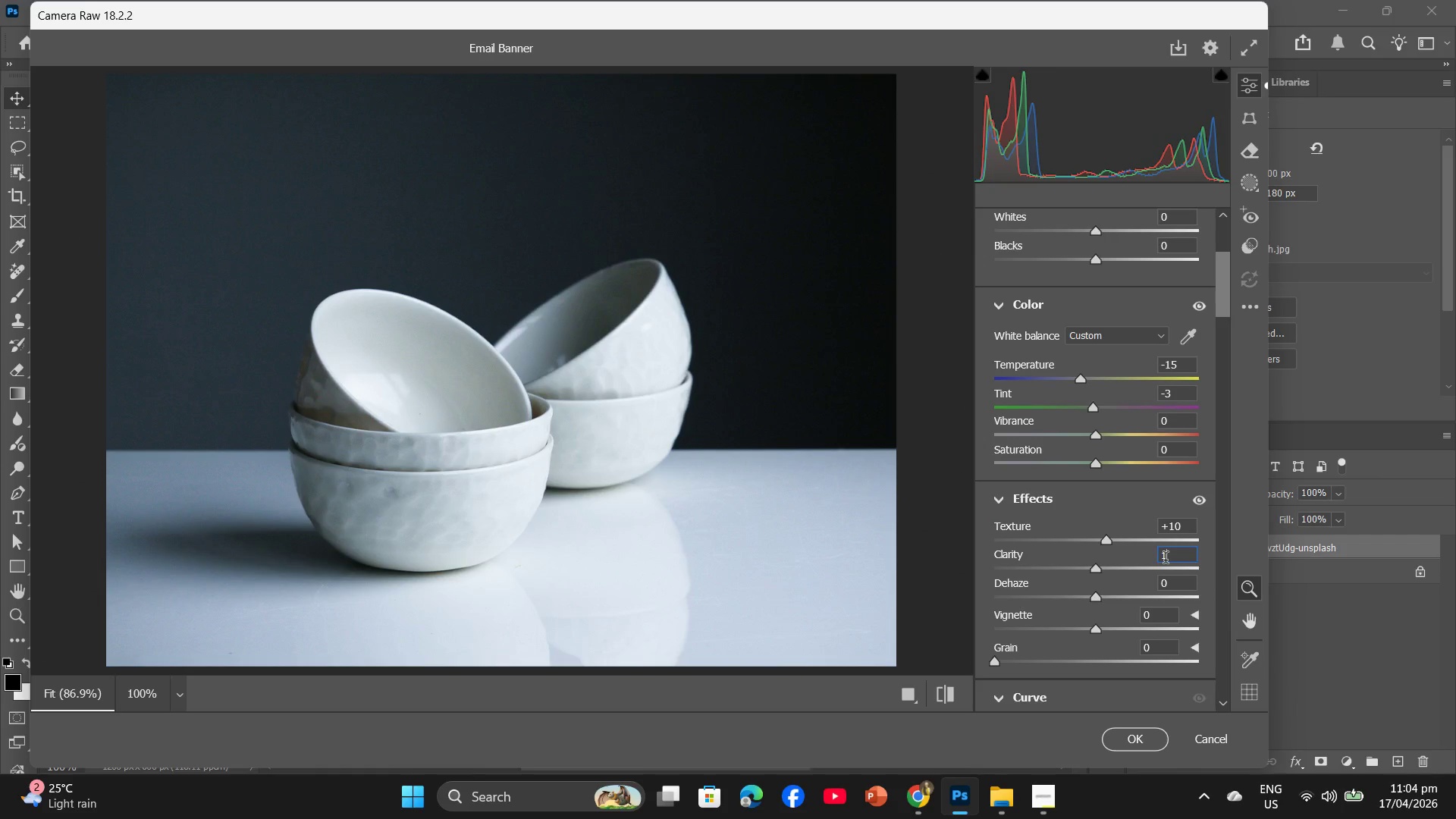 
key(Numpad1)
 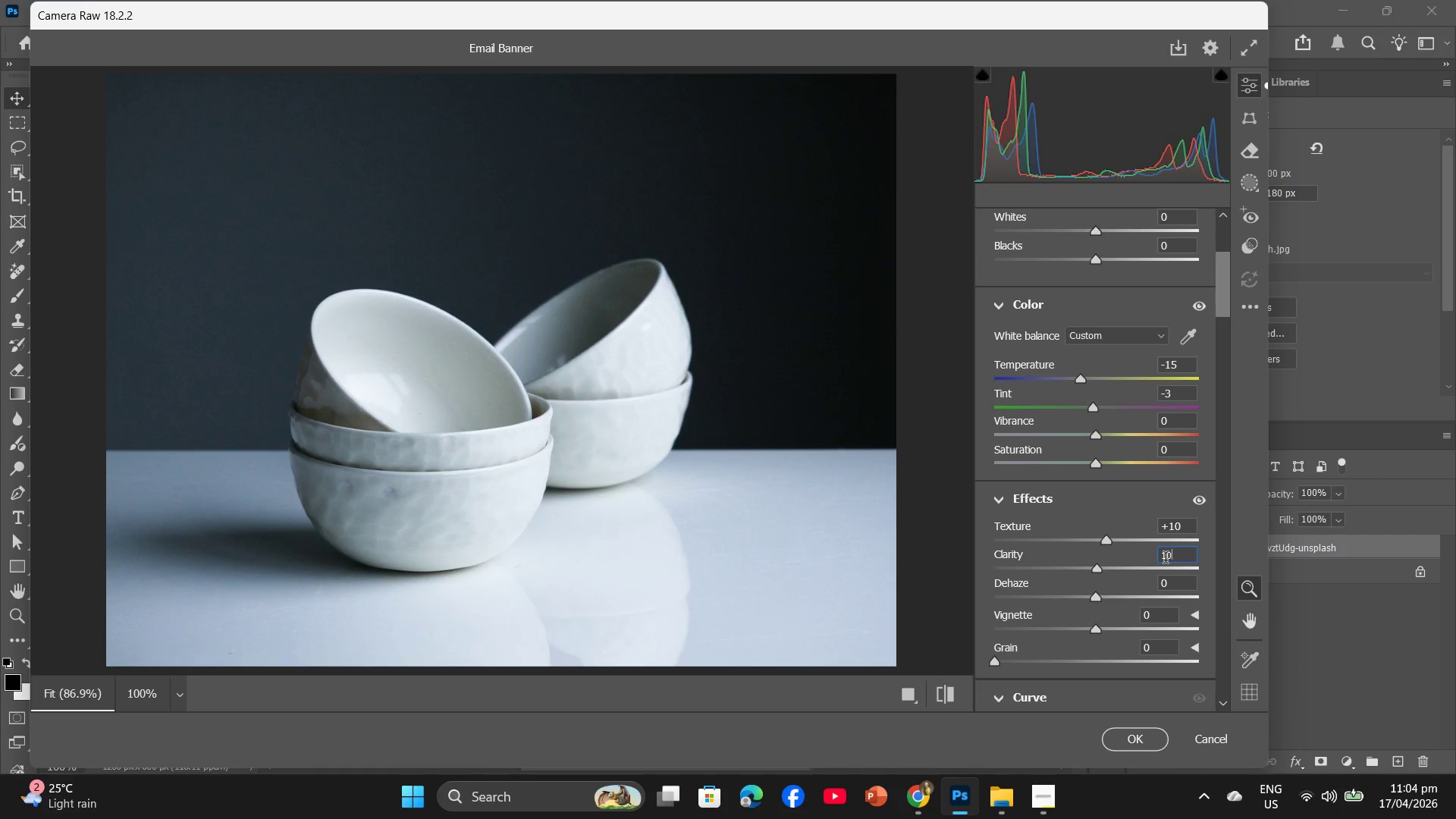 
key(Numpad0)
 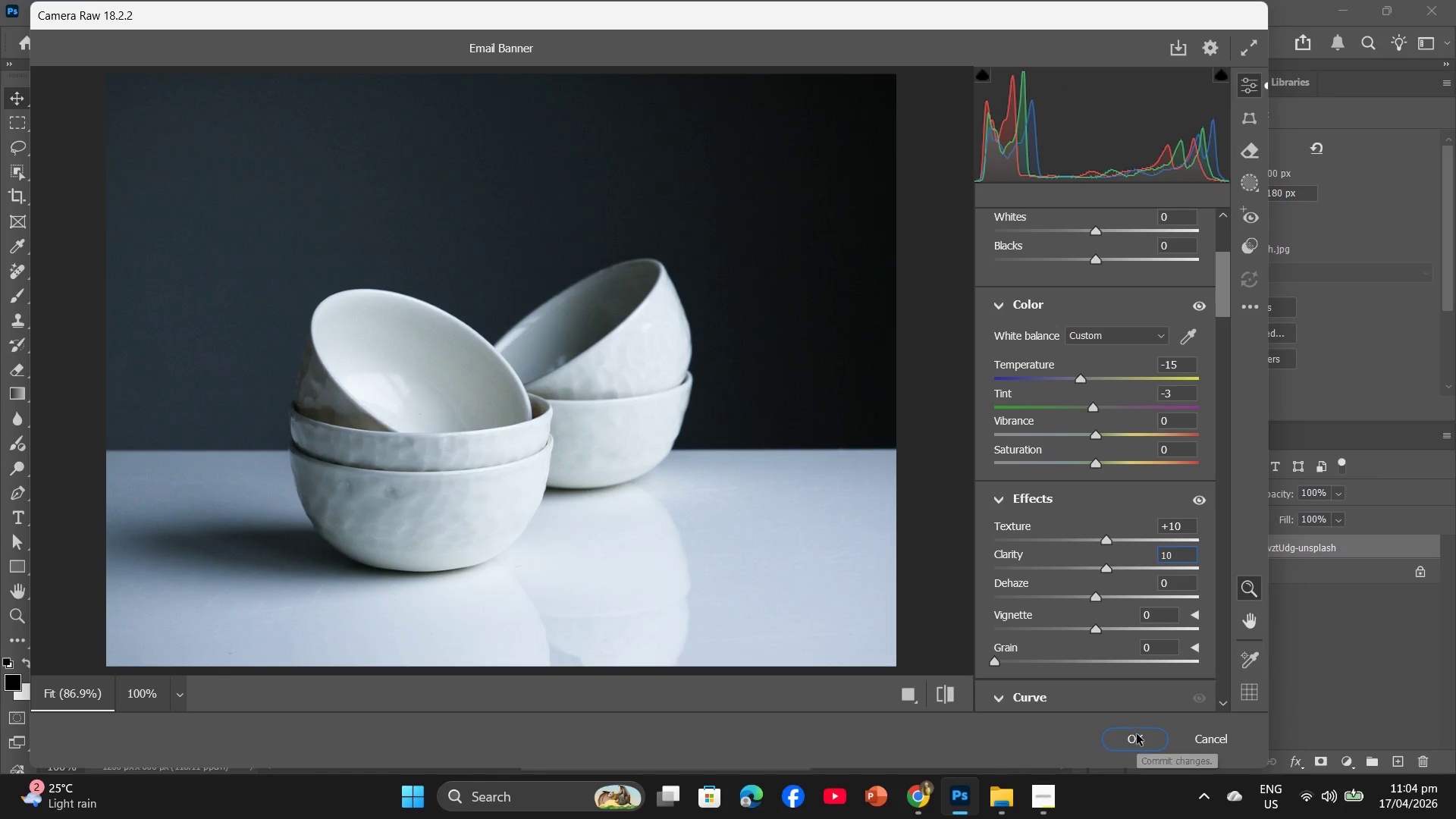 
left_click([1137, 739])
 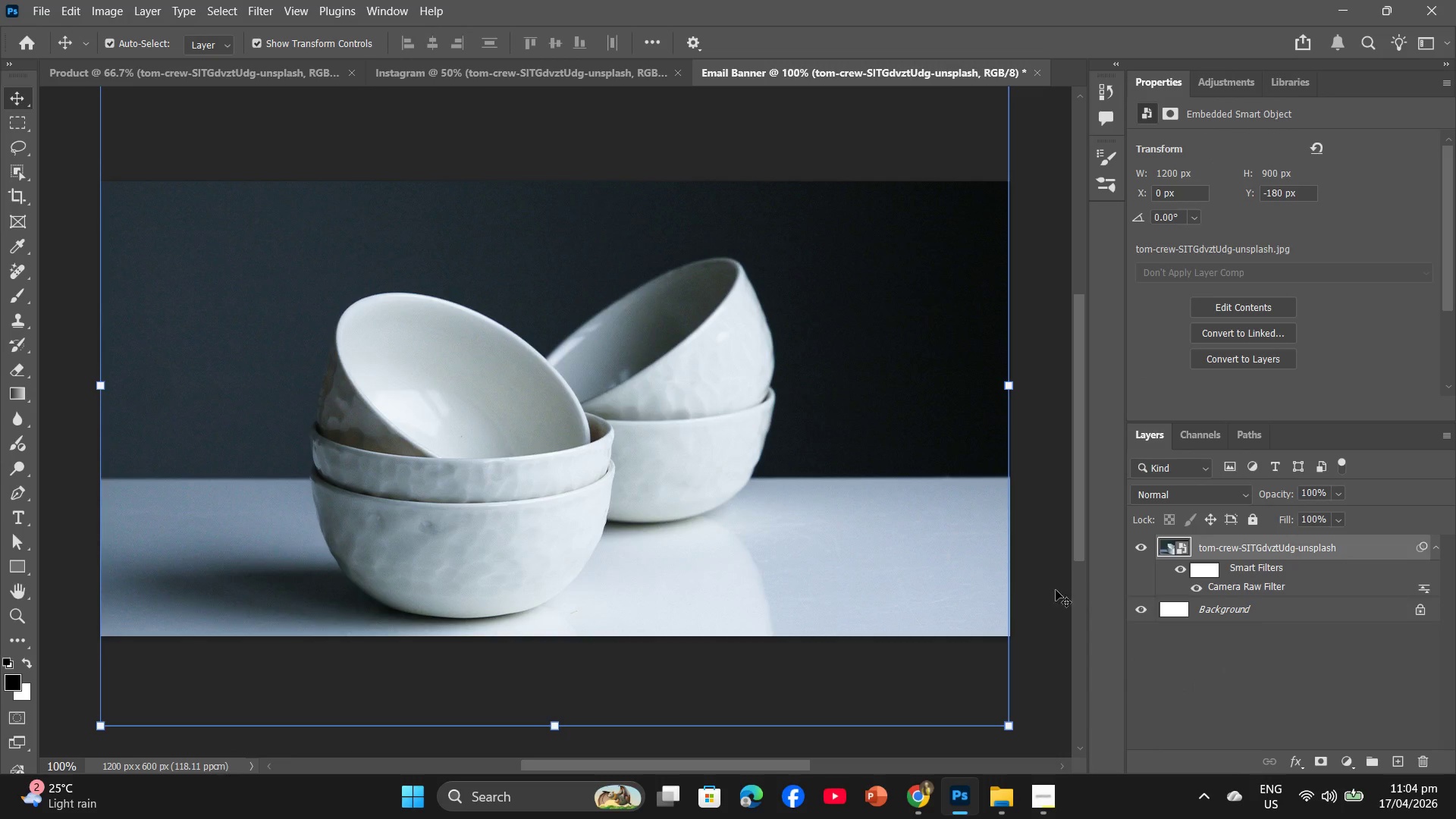 
left_click([570, 71])
 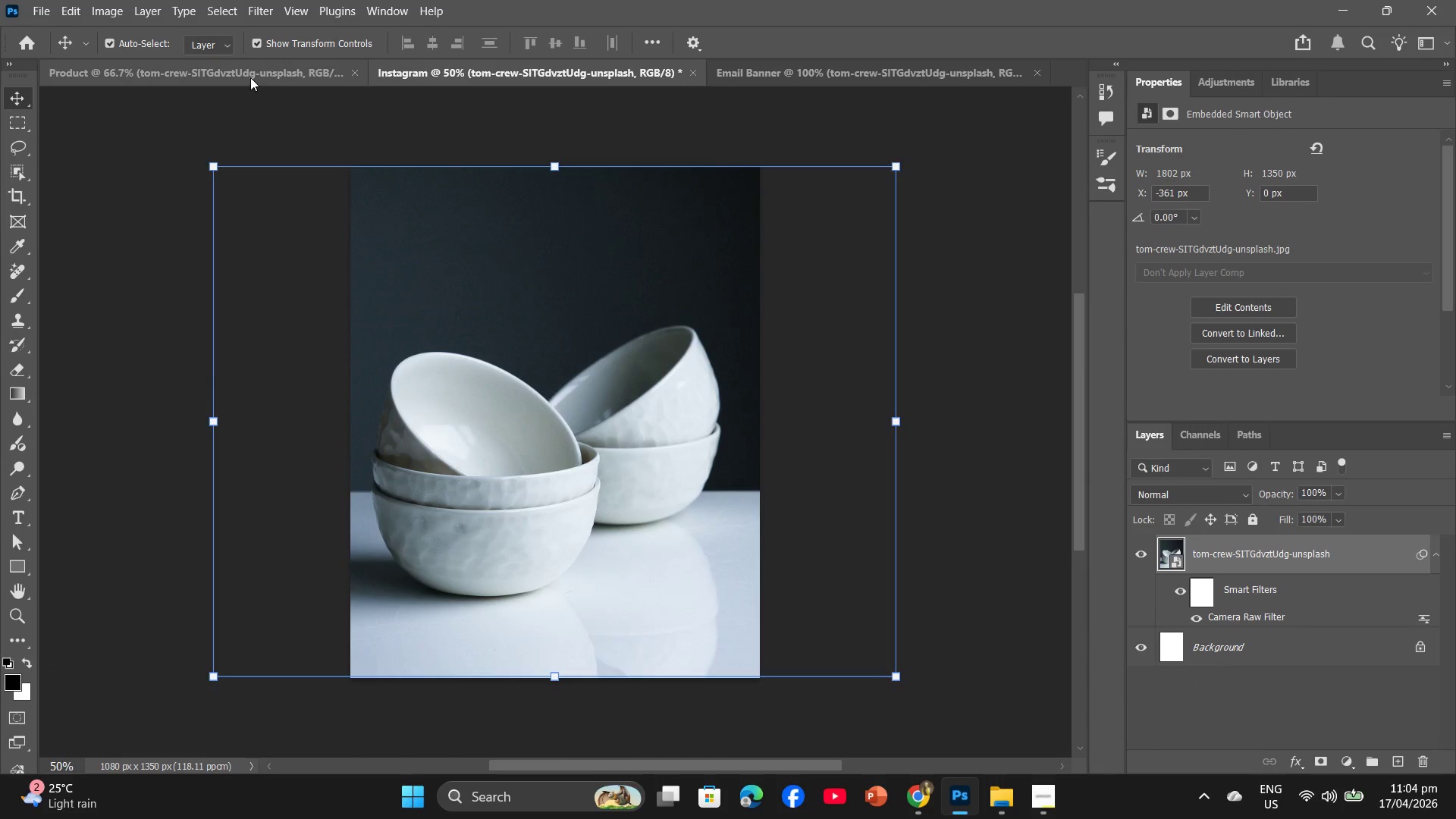 
left_click([250, 75])
 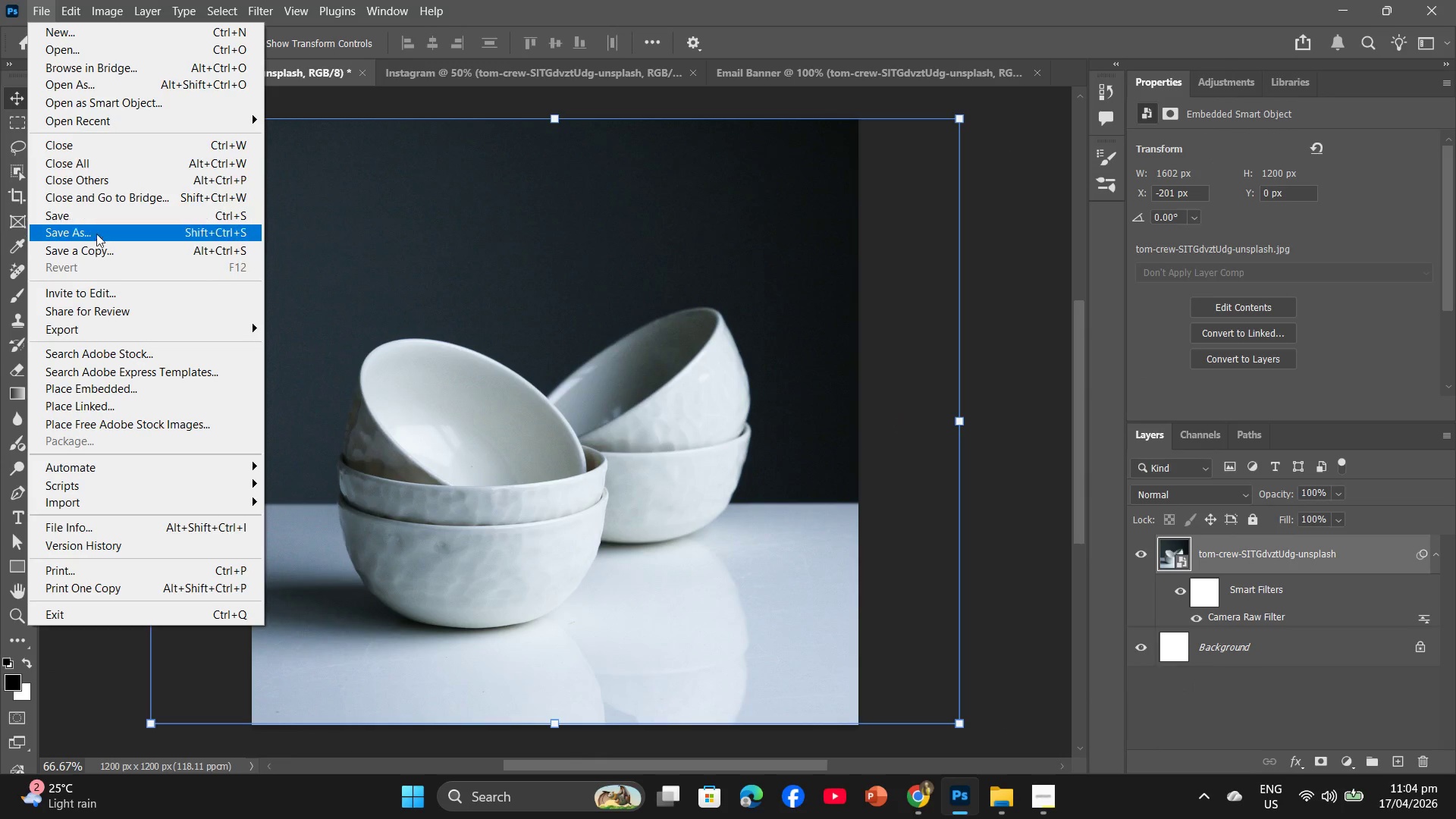 
left_click([95, 329])
 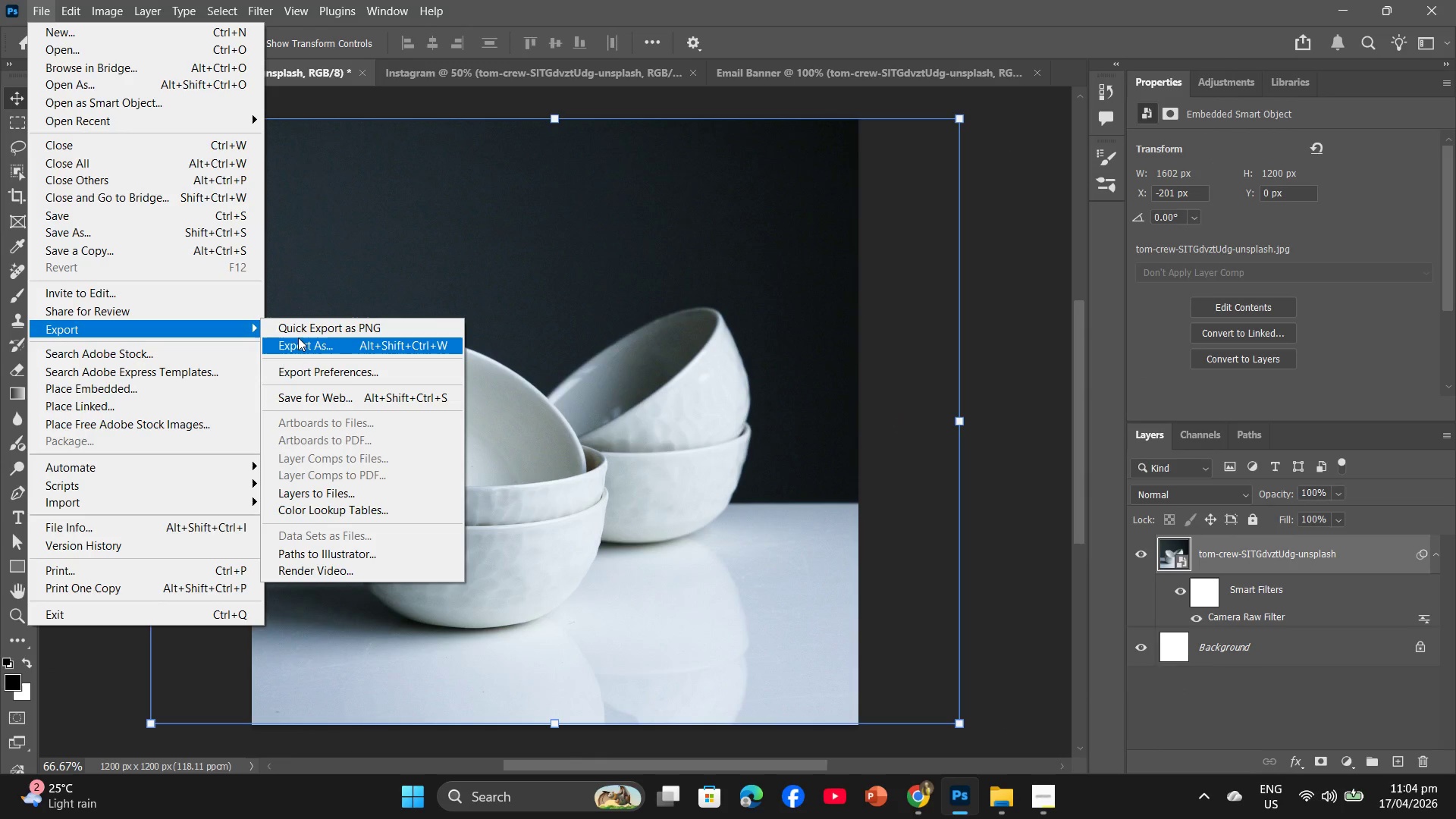 
left_click([299, 339])
 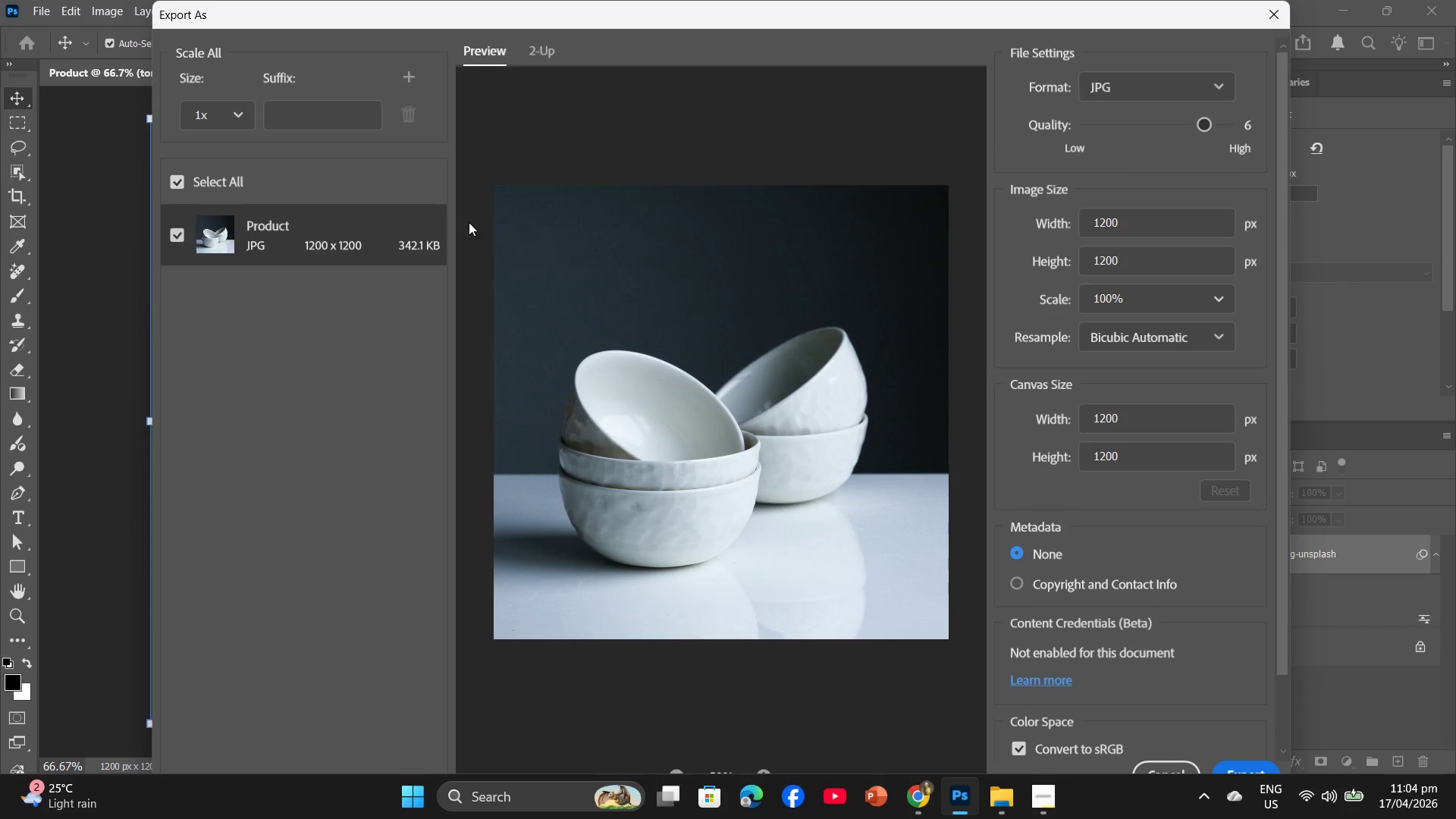 
left_click_drag(start_coordinate=[1204, 128], to_coordinate=[1188, 127])
 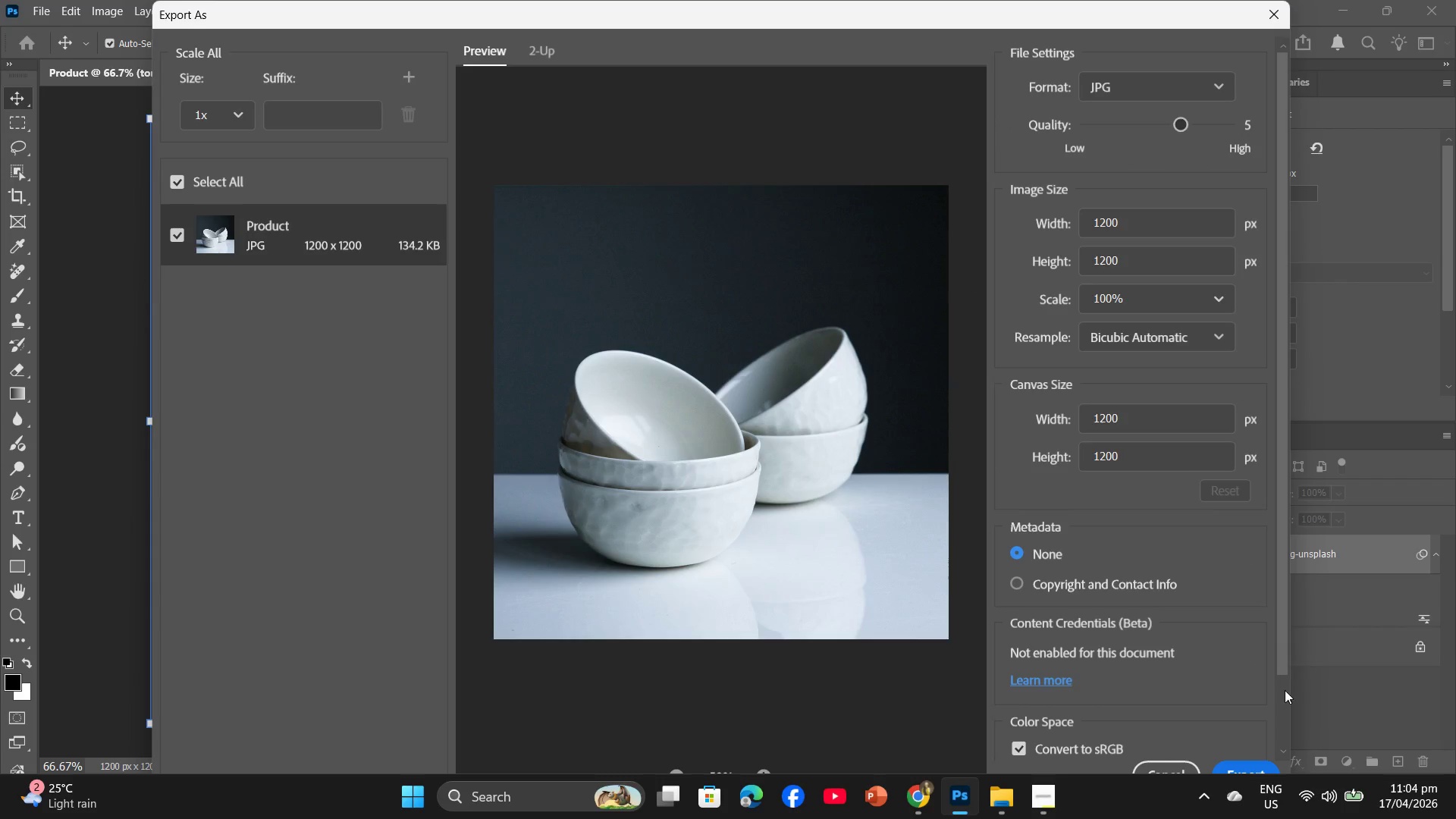 
left_click([1247, 765])
 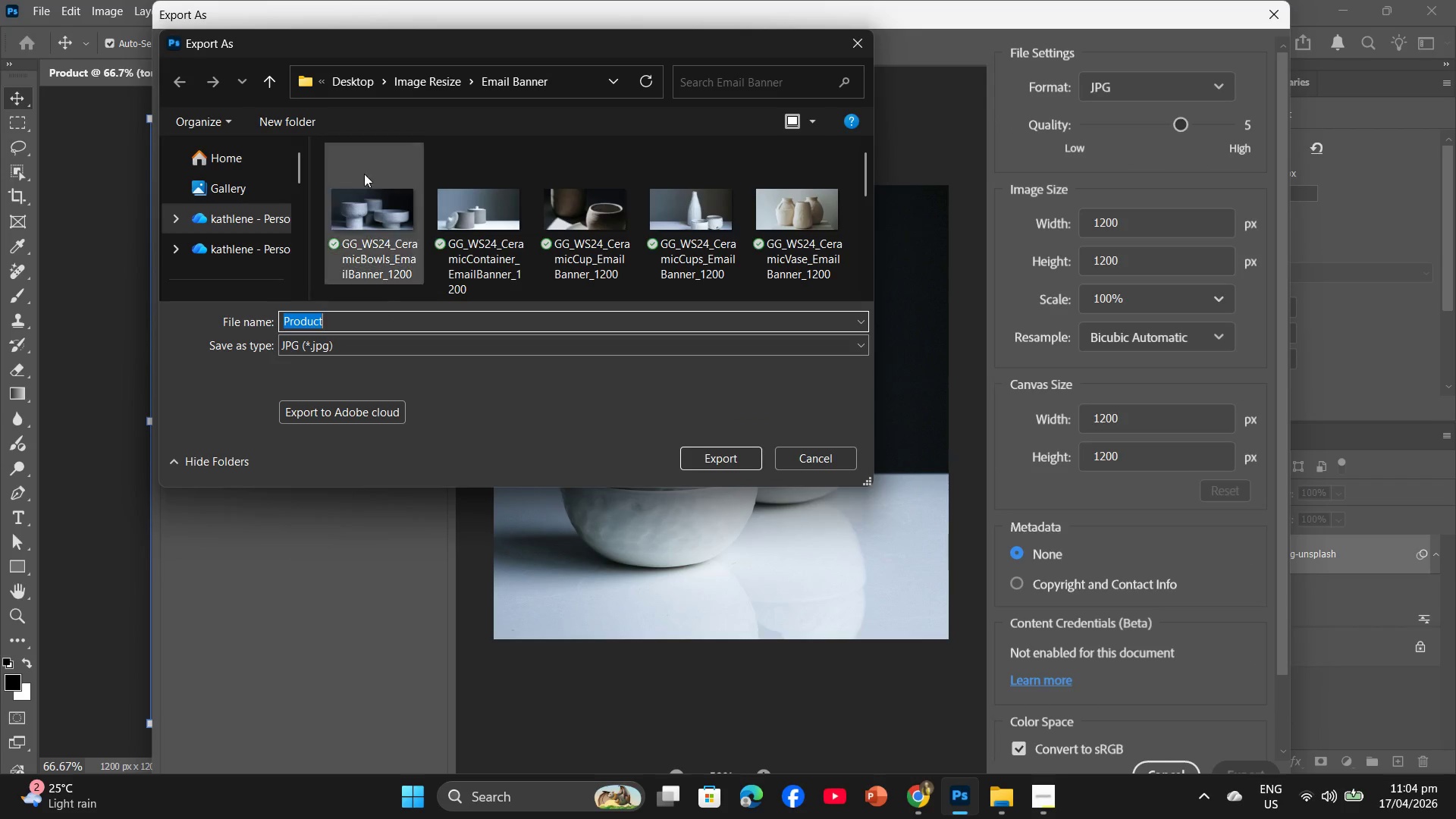 
left_click([415, 79])
 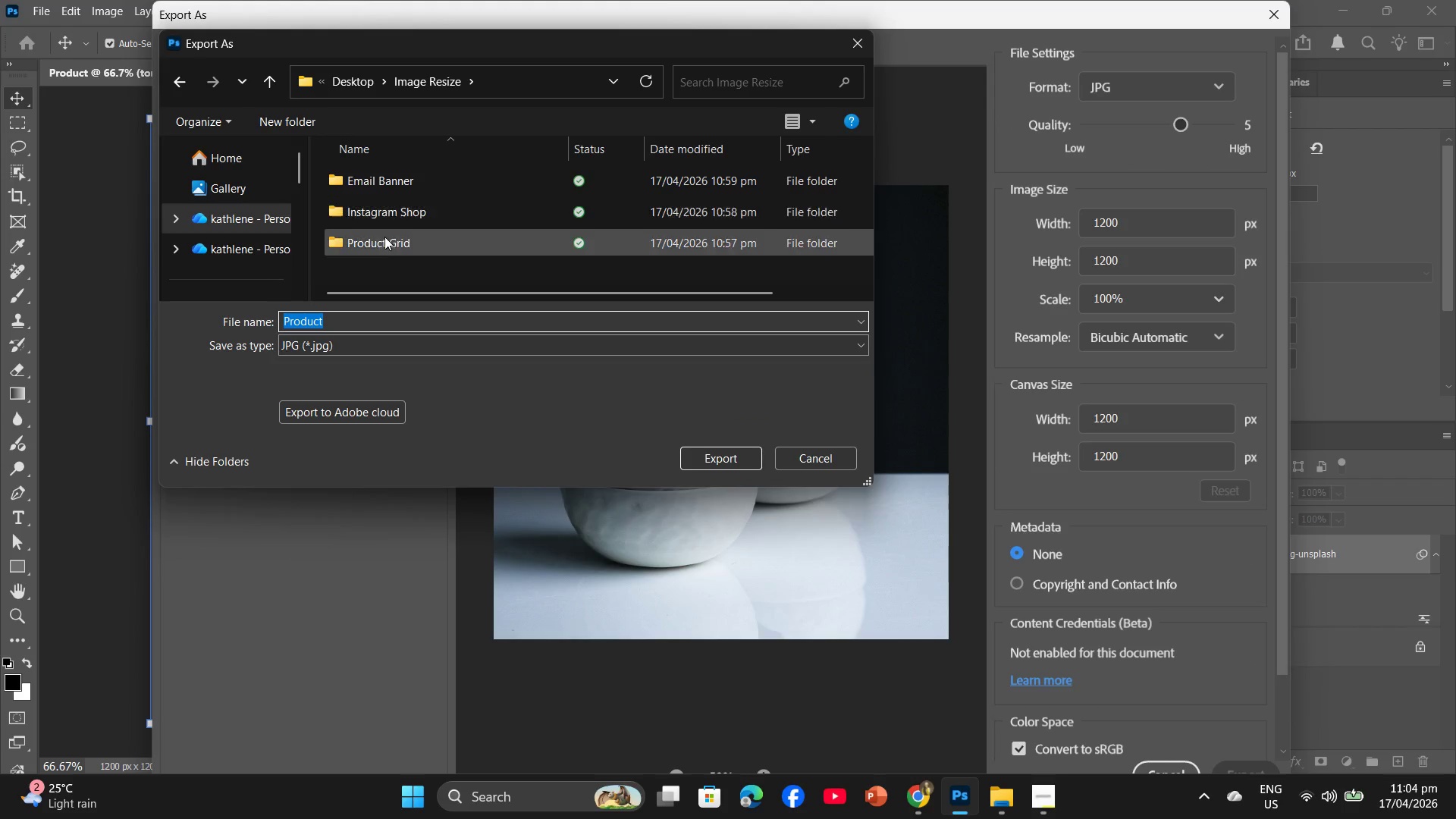 
double_click([384, 244])
 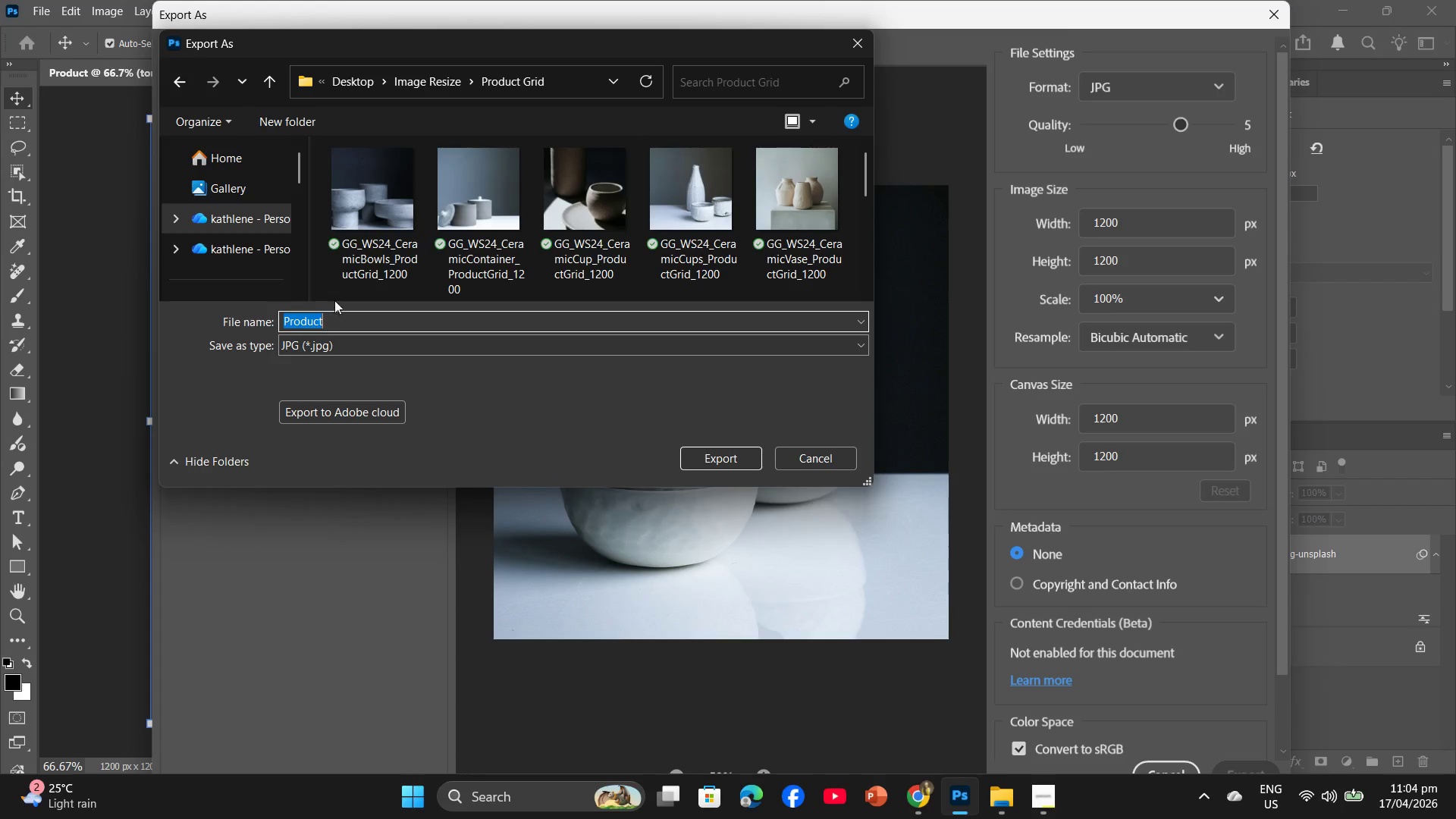 
key(Control+V)
 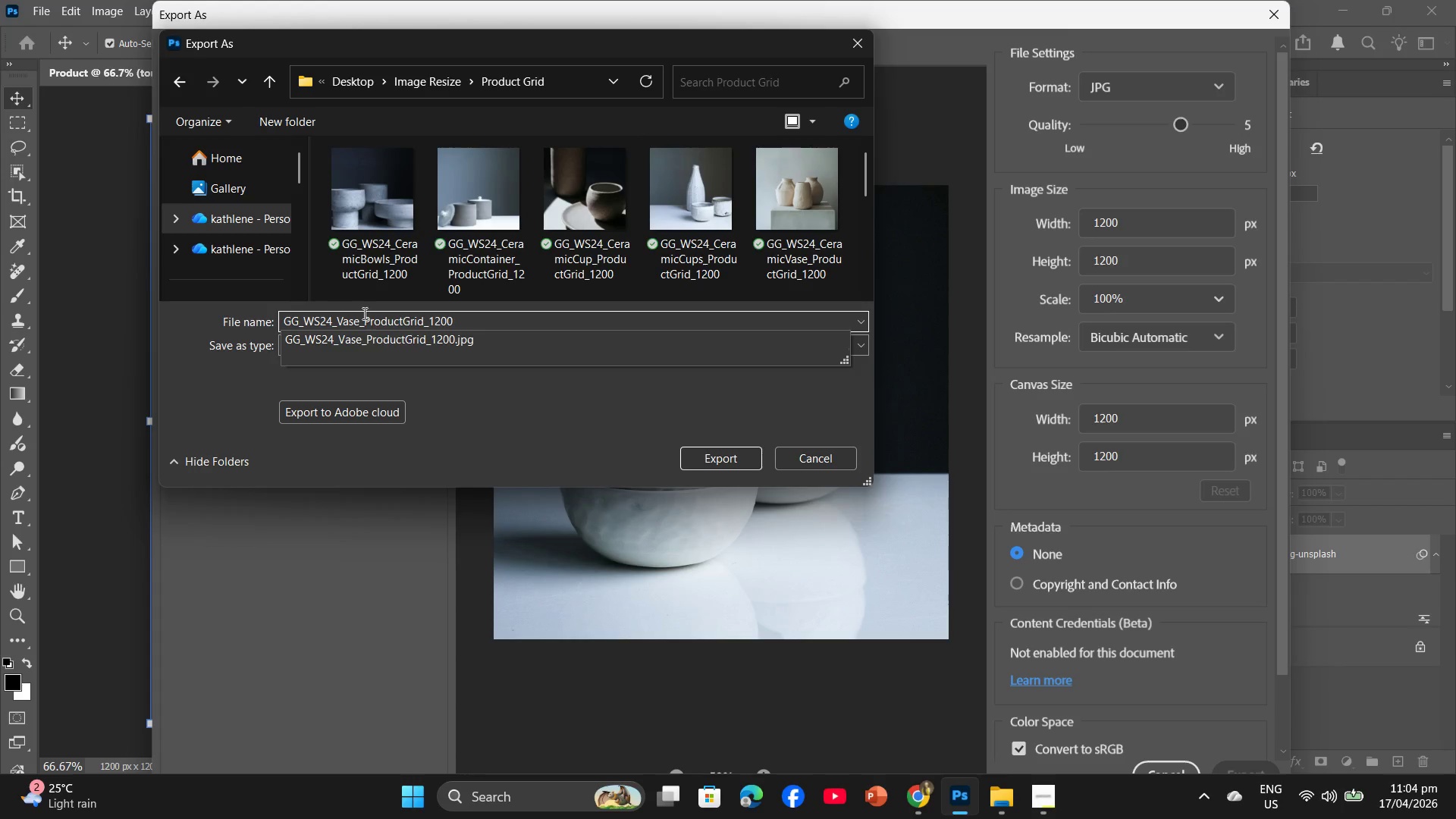 
left_click_drag(start_coordinate=[359, 318], to_coordinate=[337, 312])
 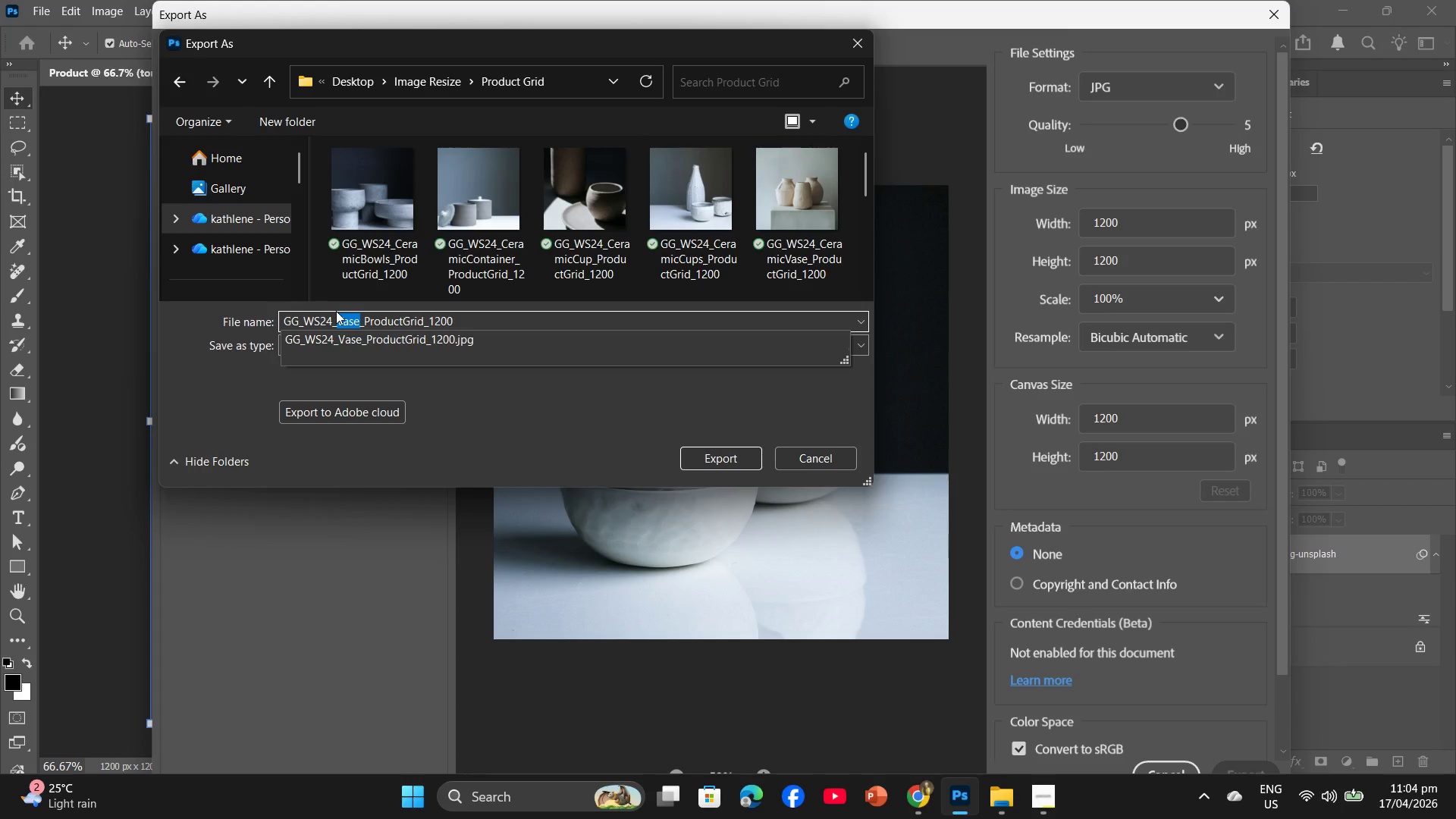 
type(Bowls)
 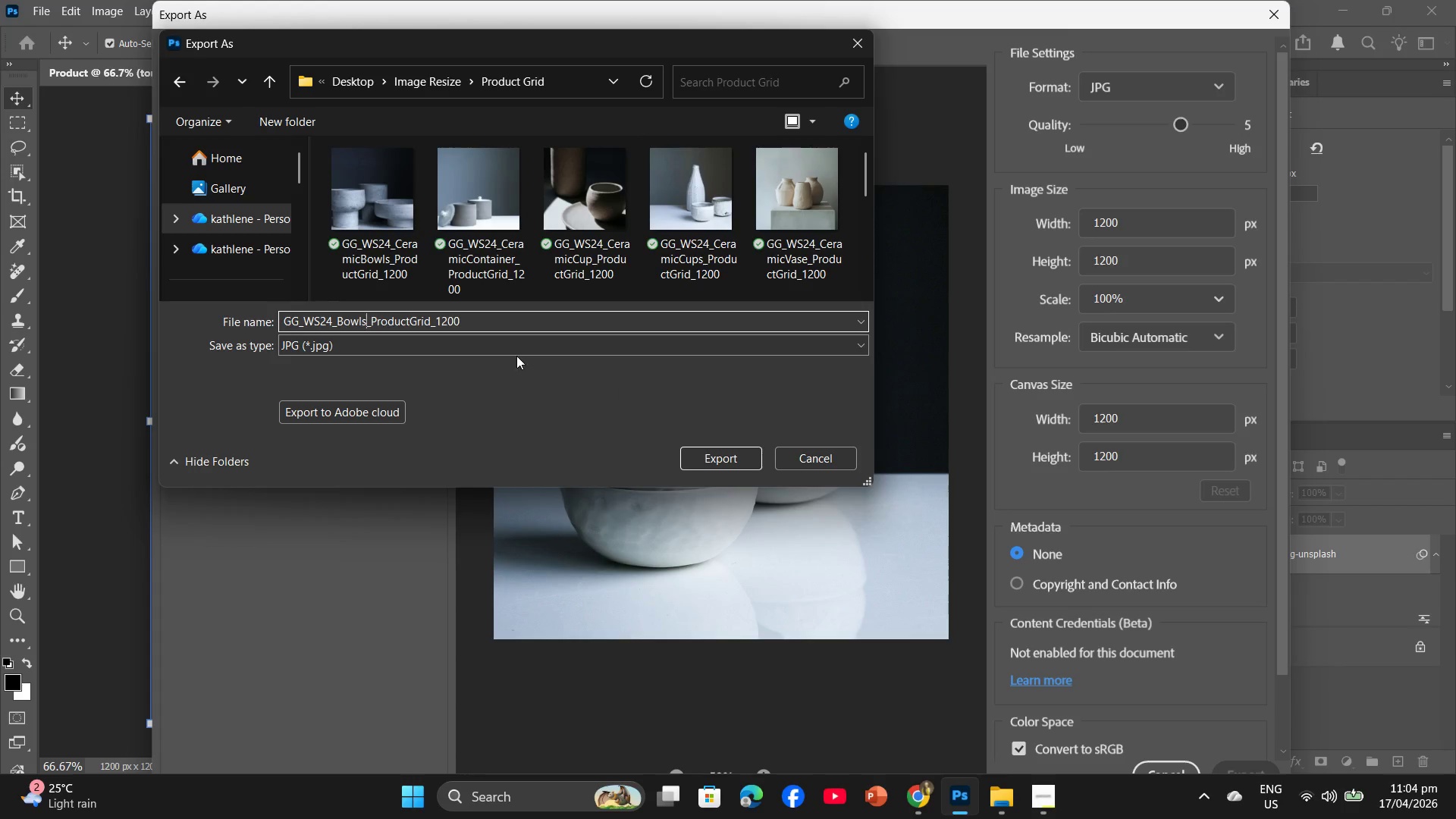 
left_click_drag(start_coordinate=[470, 317], to_coordinate=[273, 342])
 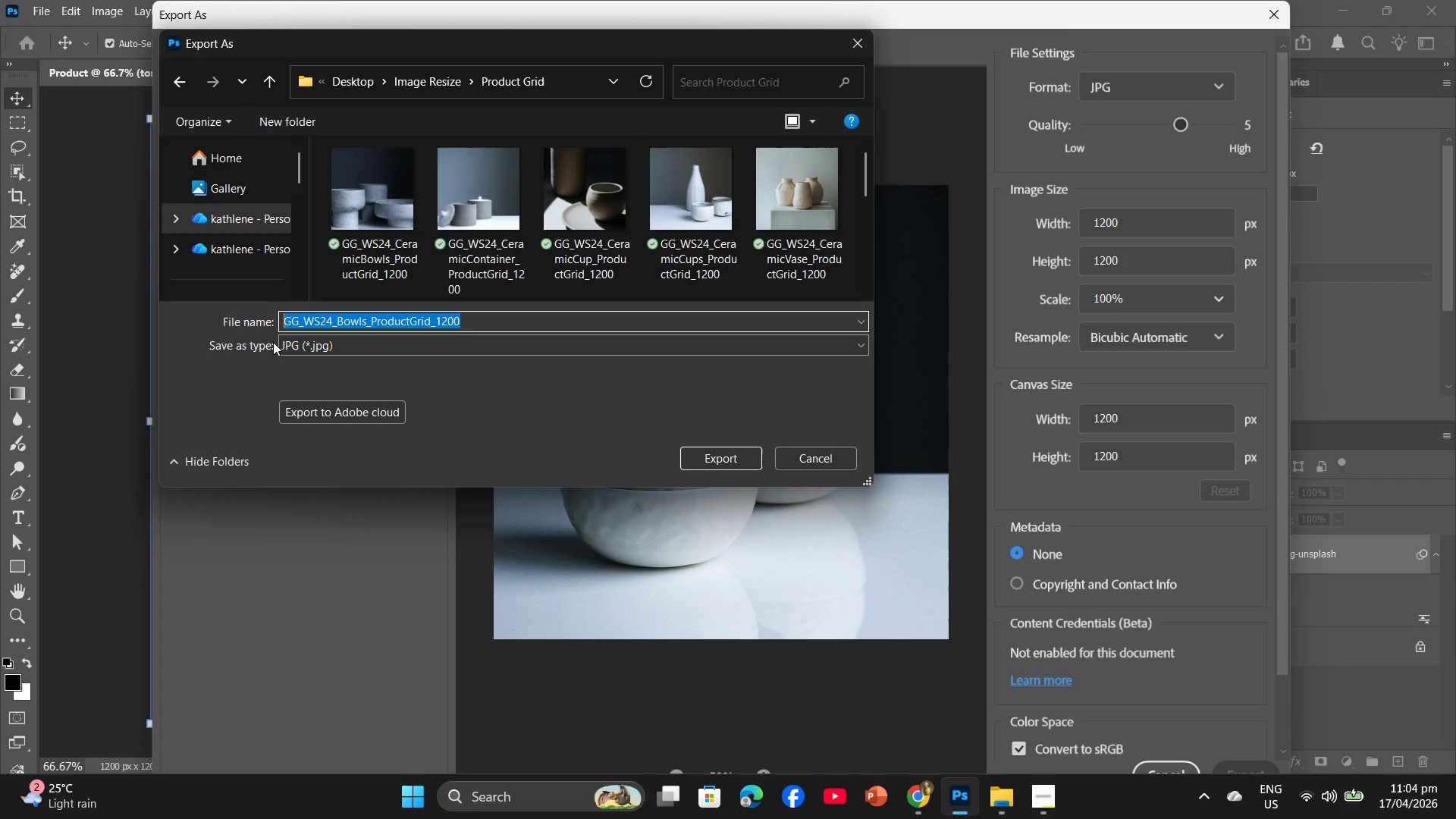 
key(Control+C)
 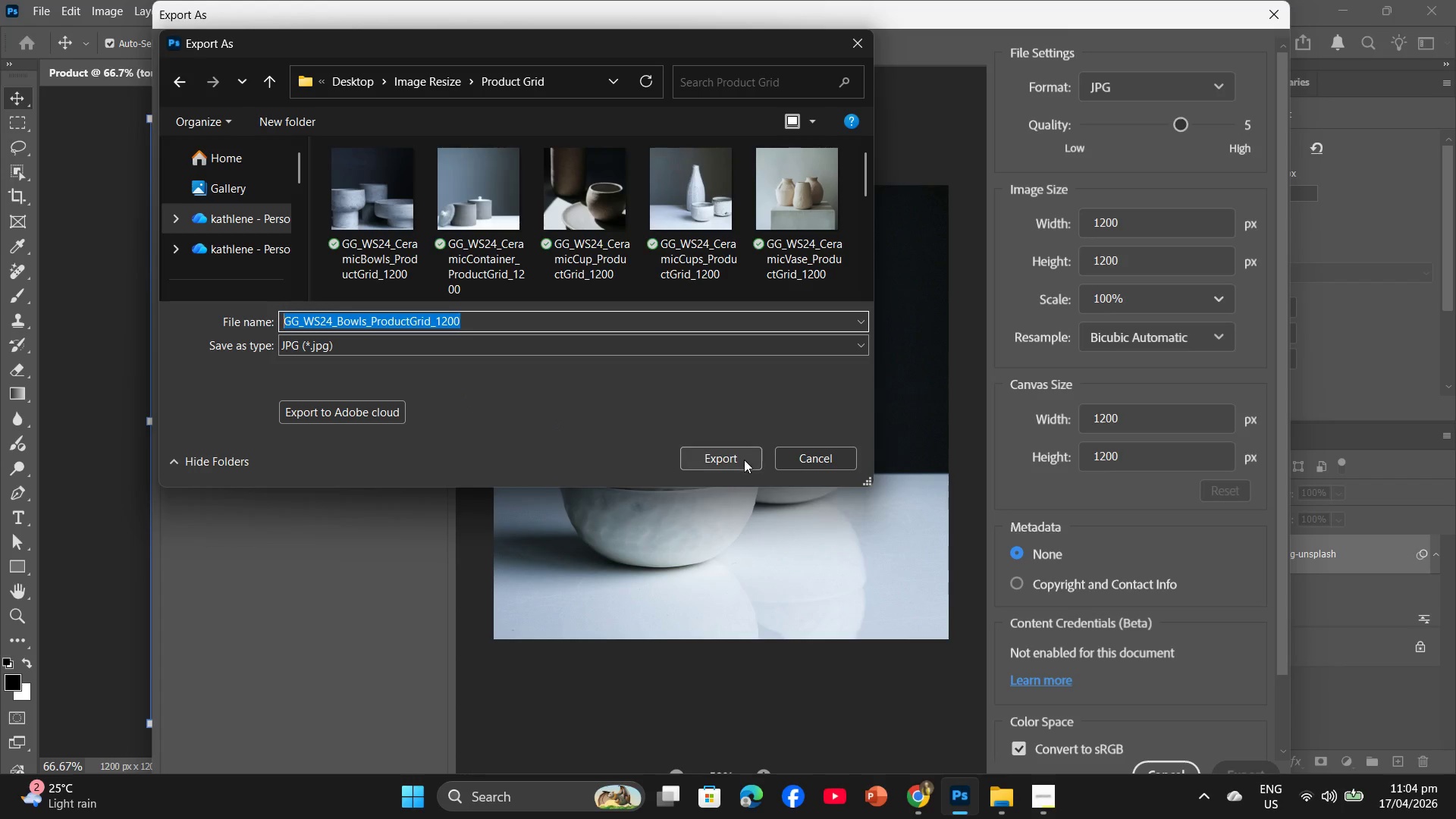 
left_click([738, 460])
 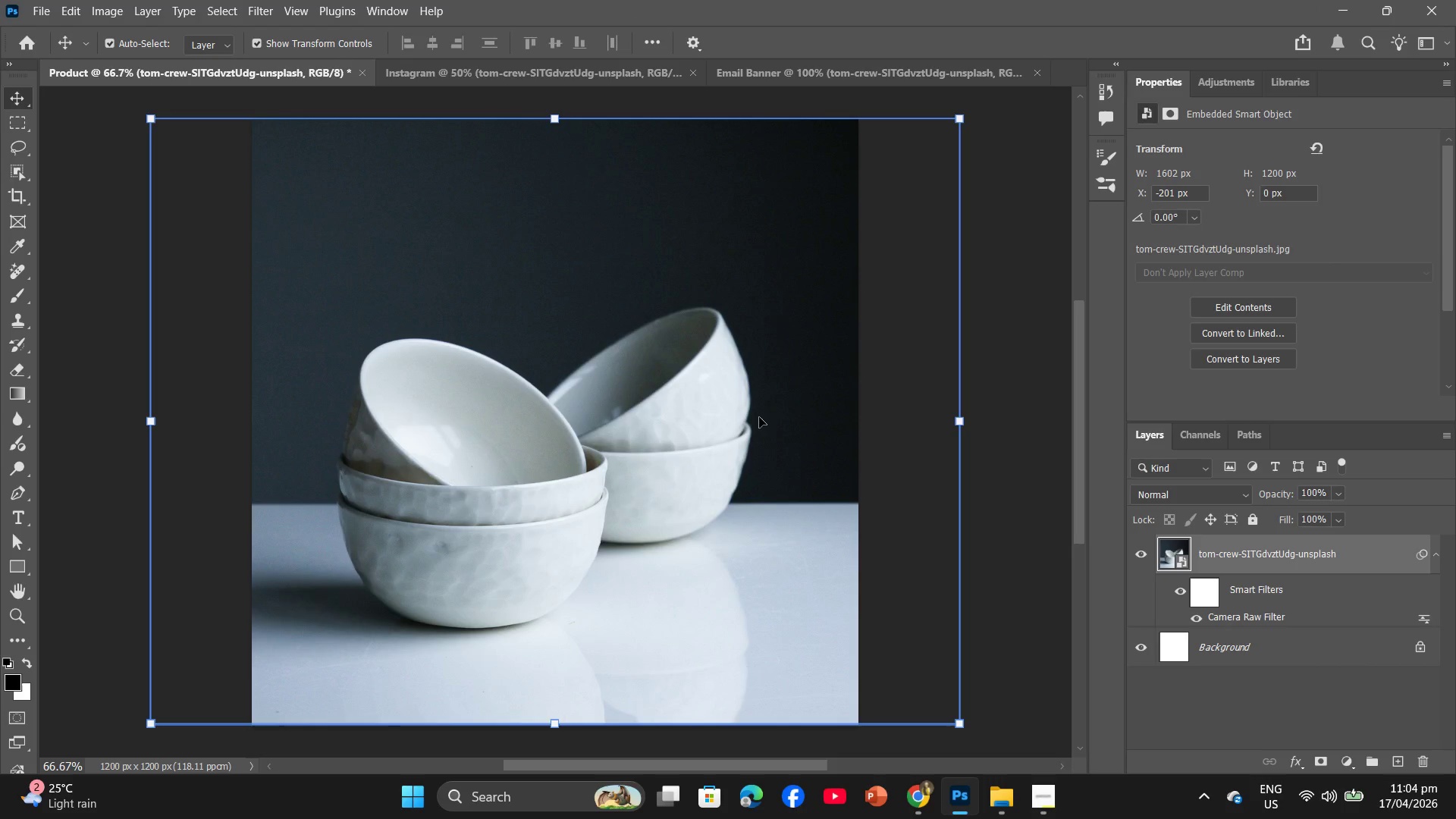 
left_click([604, 71])
 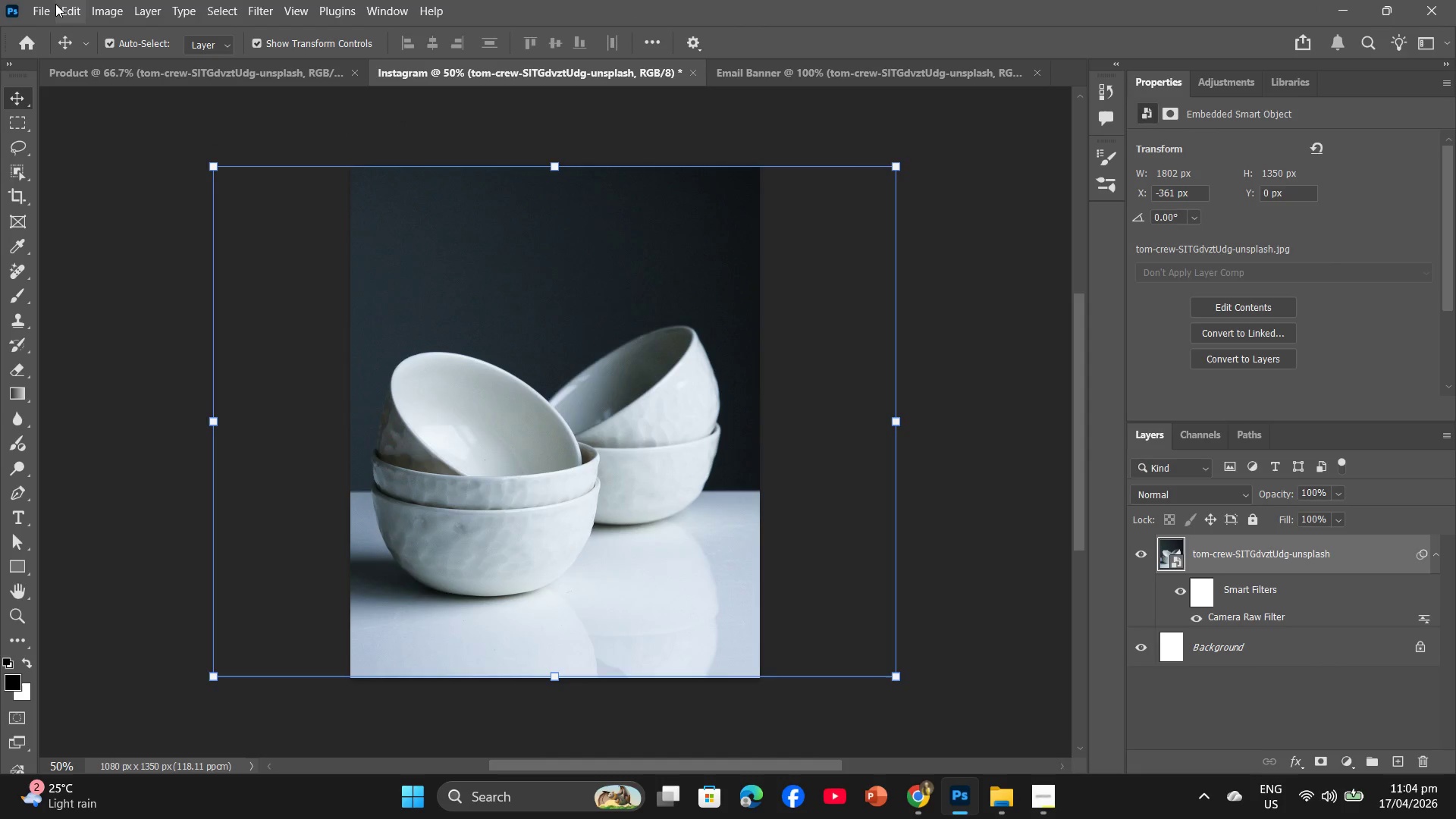 
left_click([46, 5])
 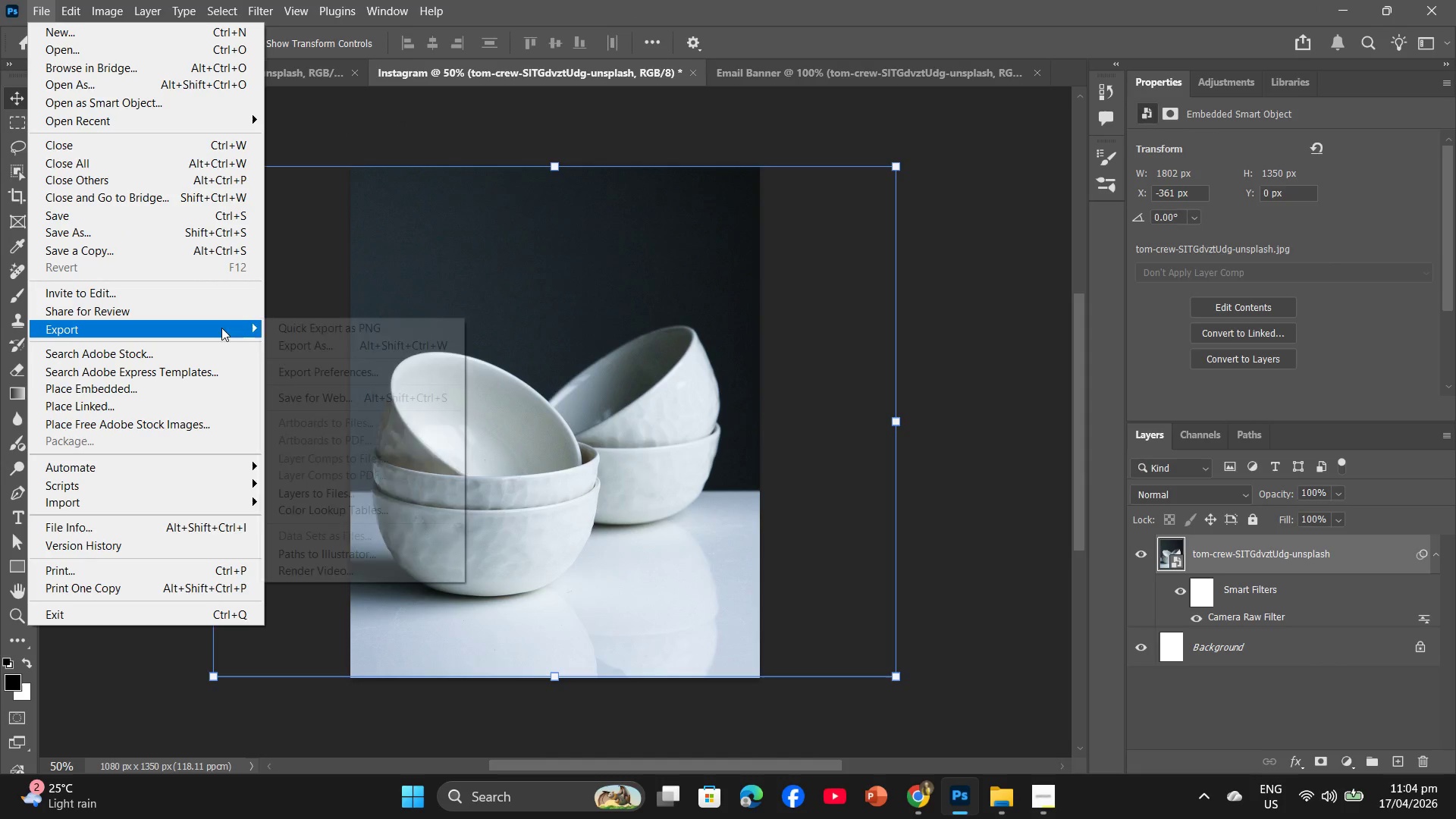 
left_click([311, 347])
 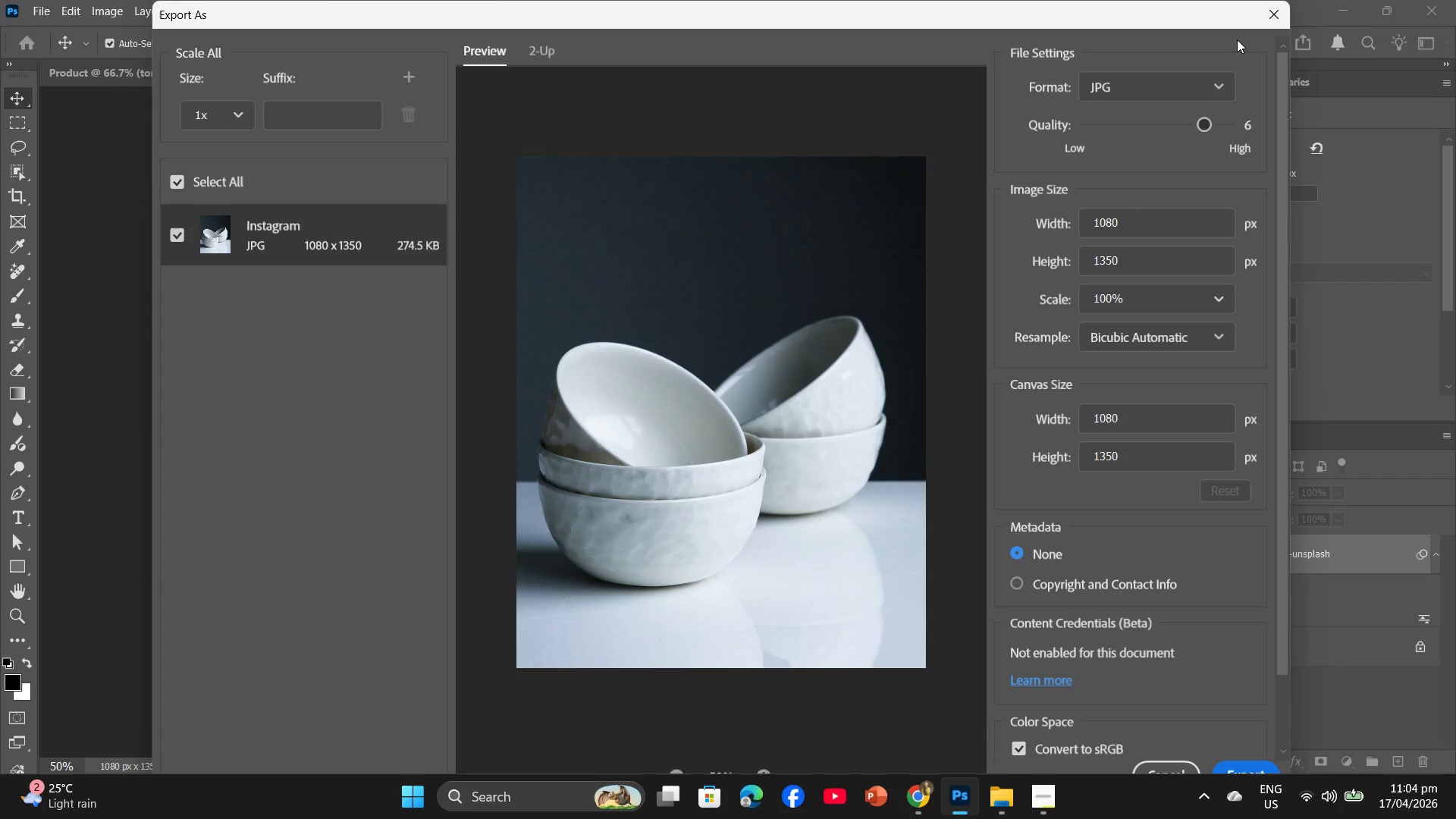 
wait(5.38)
 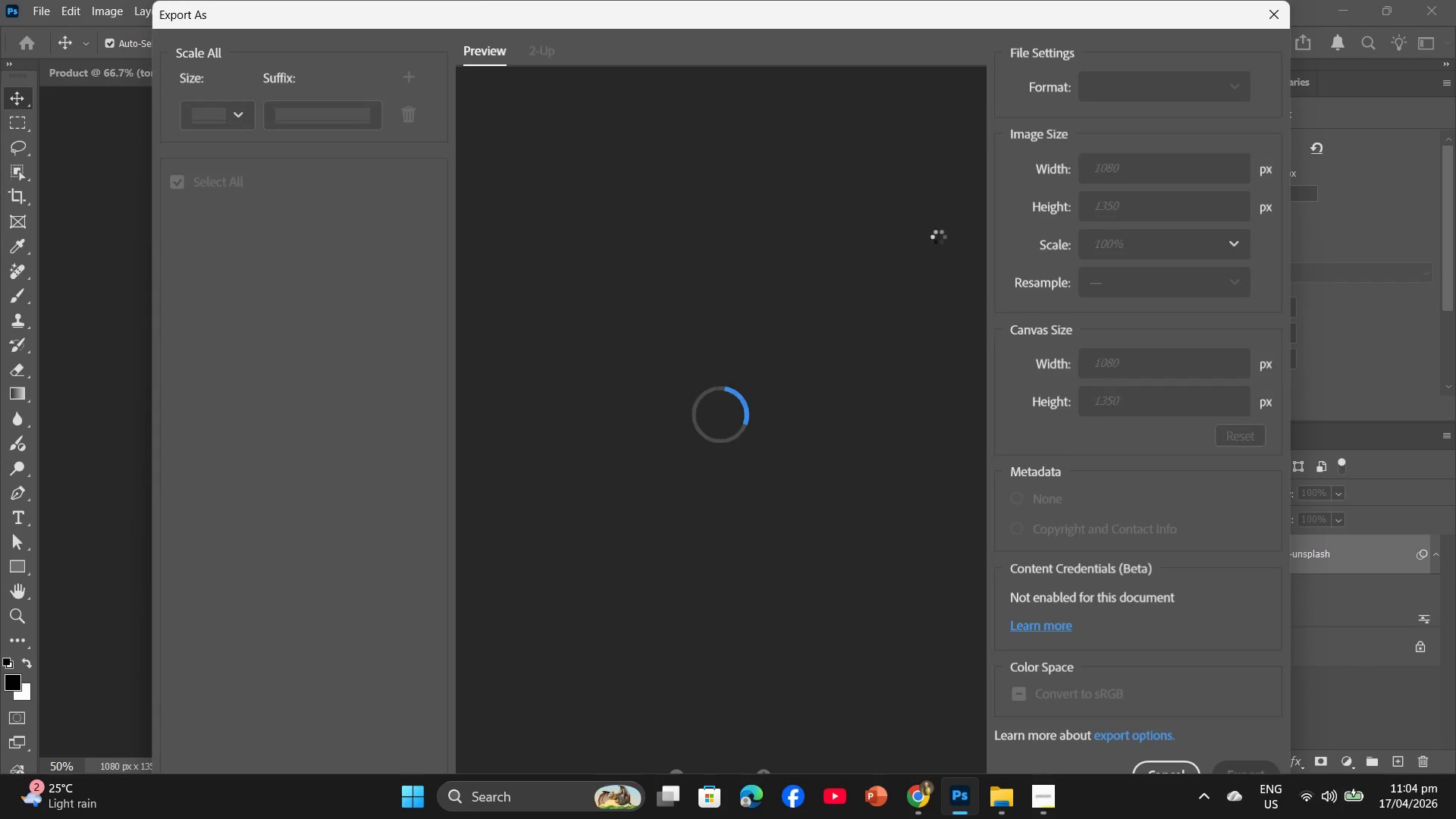 
left_click([1241, 761])
 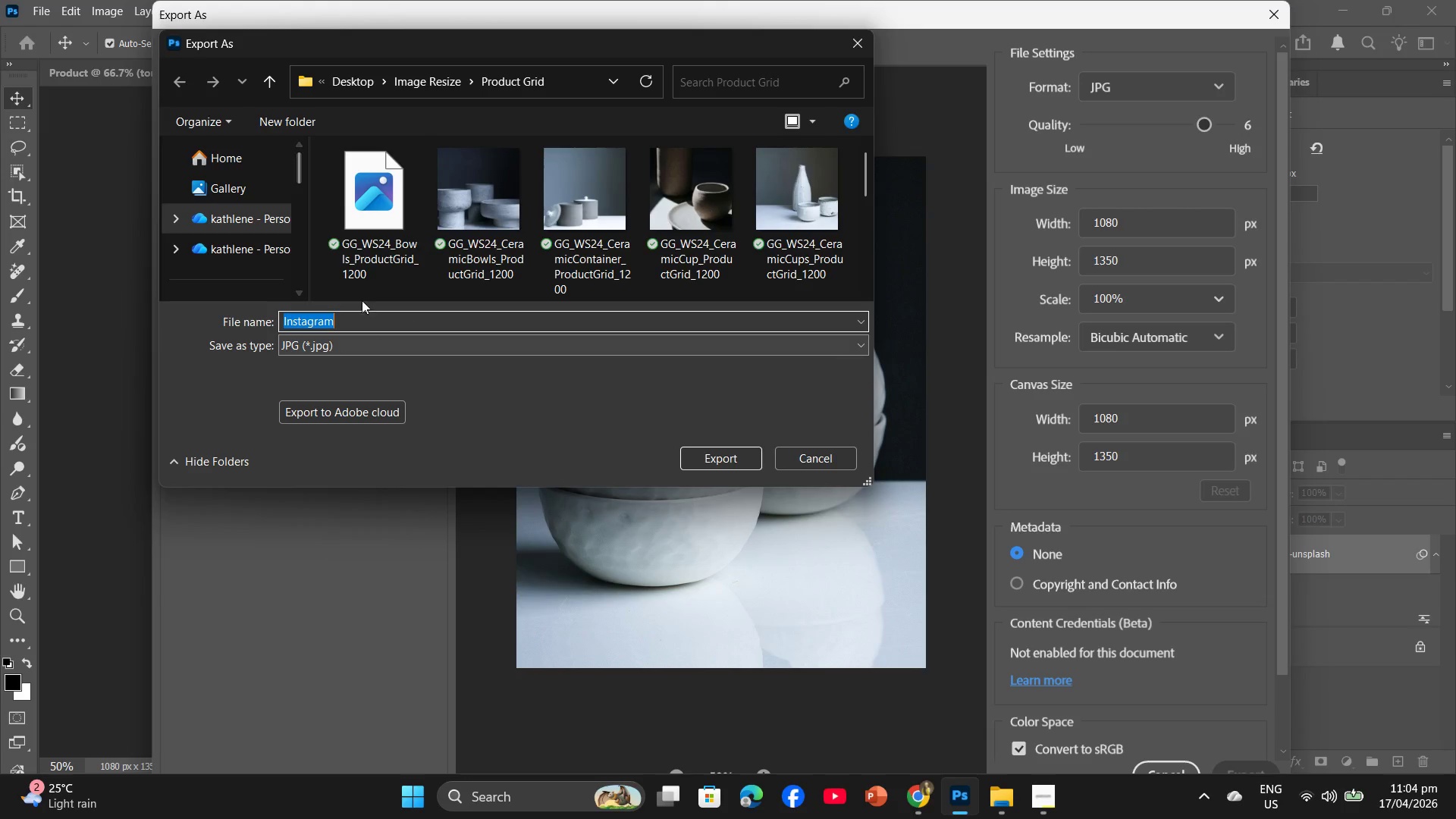 
left_click([426, 79])
 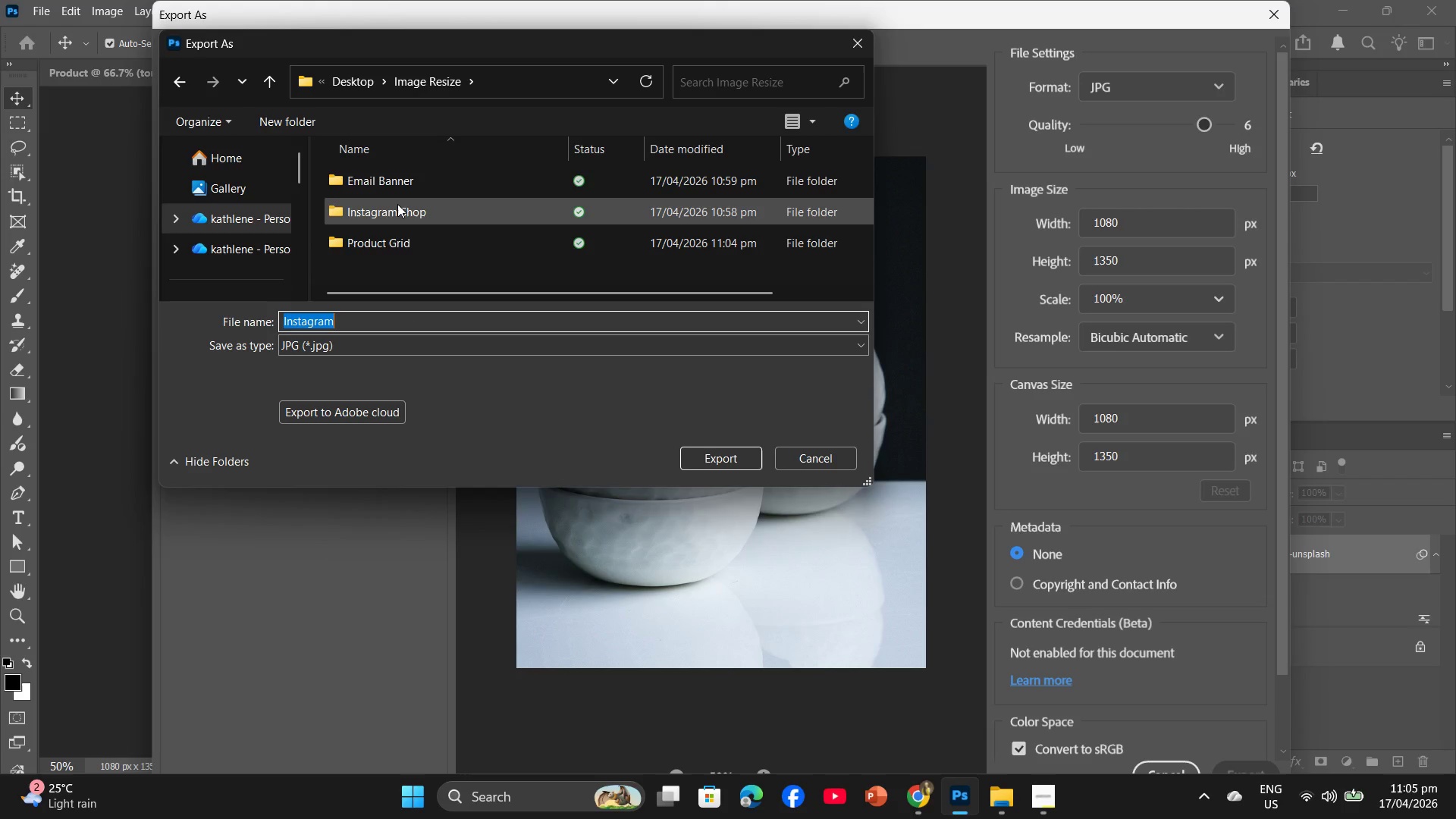 
double_click([397, 204])
 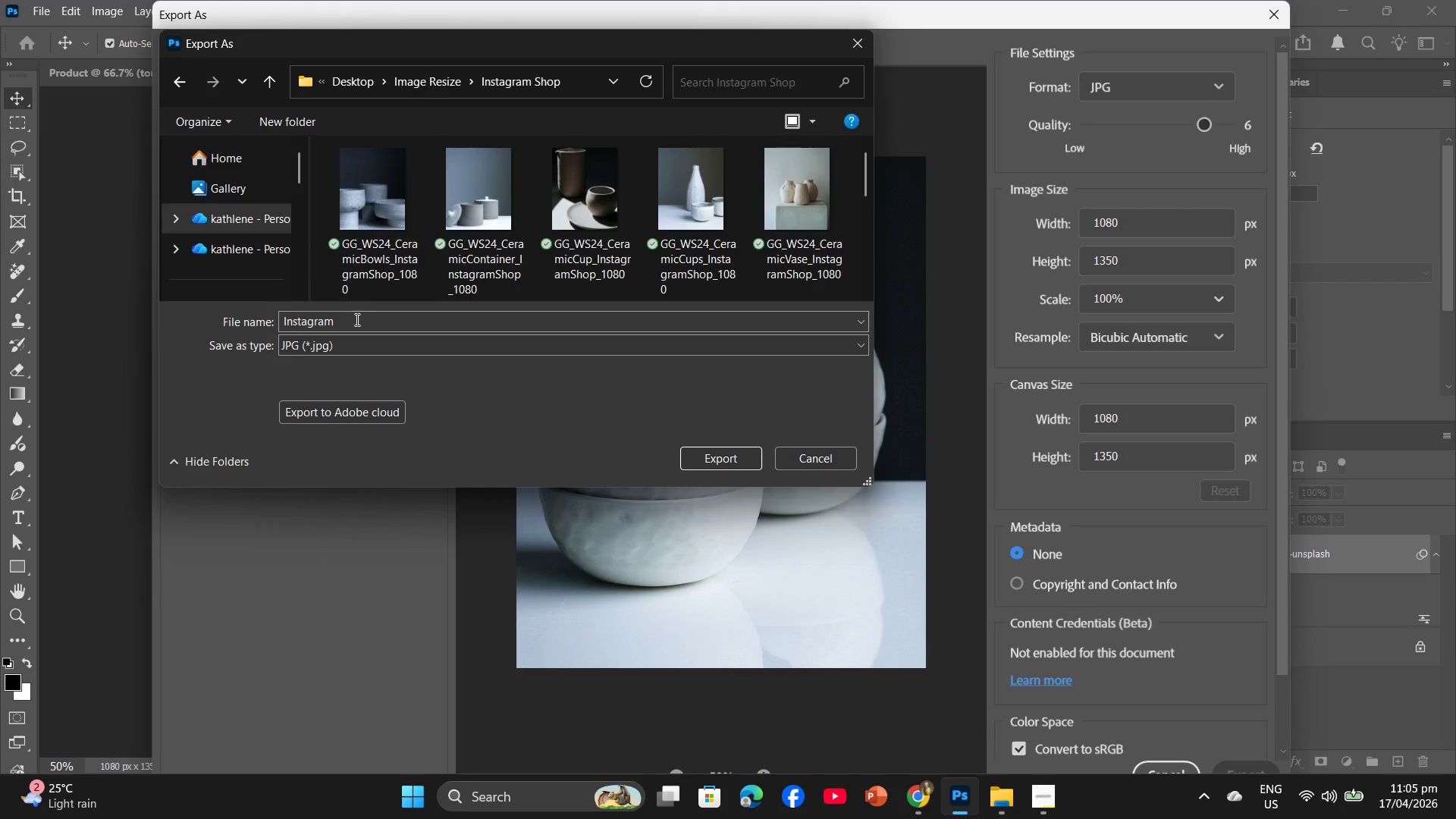 
left_click([355, 321])
 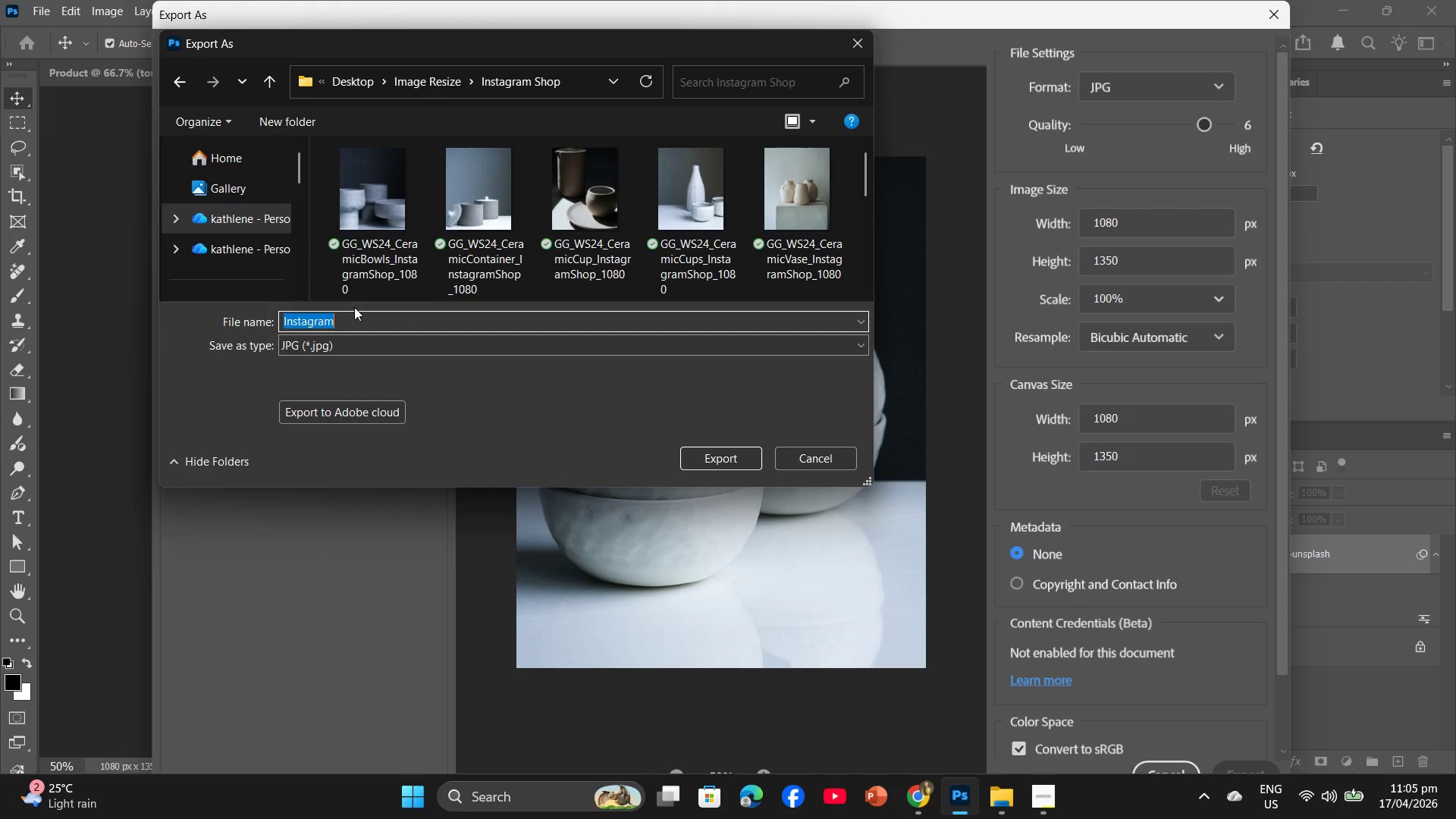 
key(Control+V)
 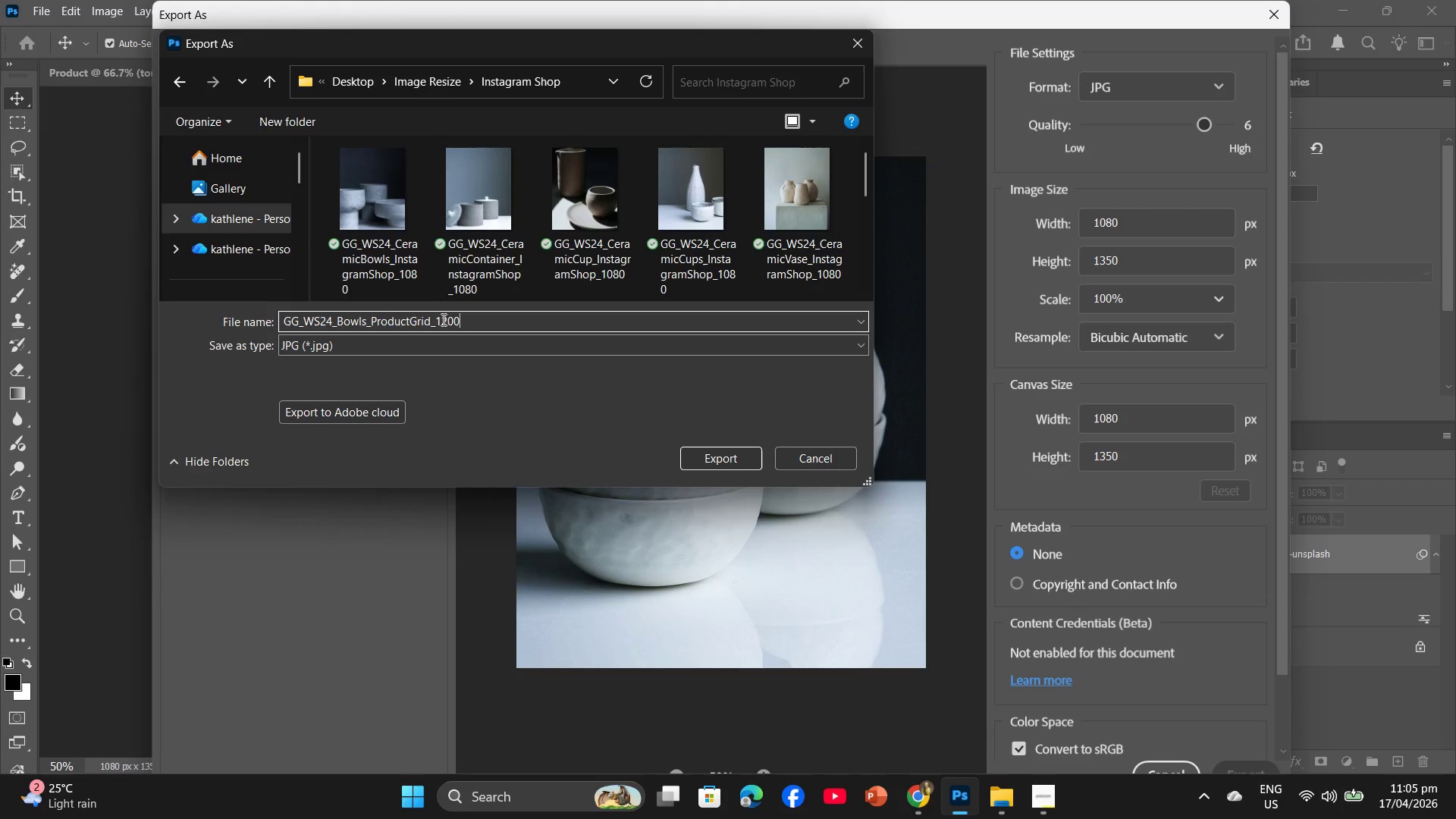 
left_click_drag(start_coordinate=[463, 320], to_coordinate=[439, 318])
 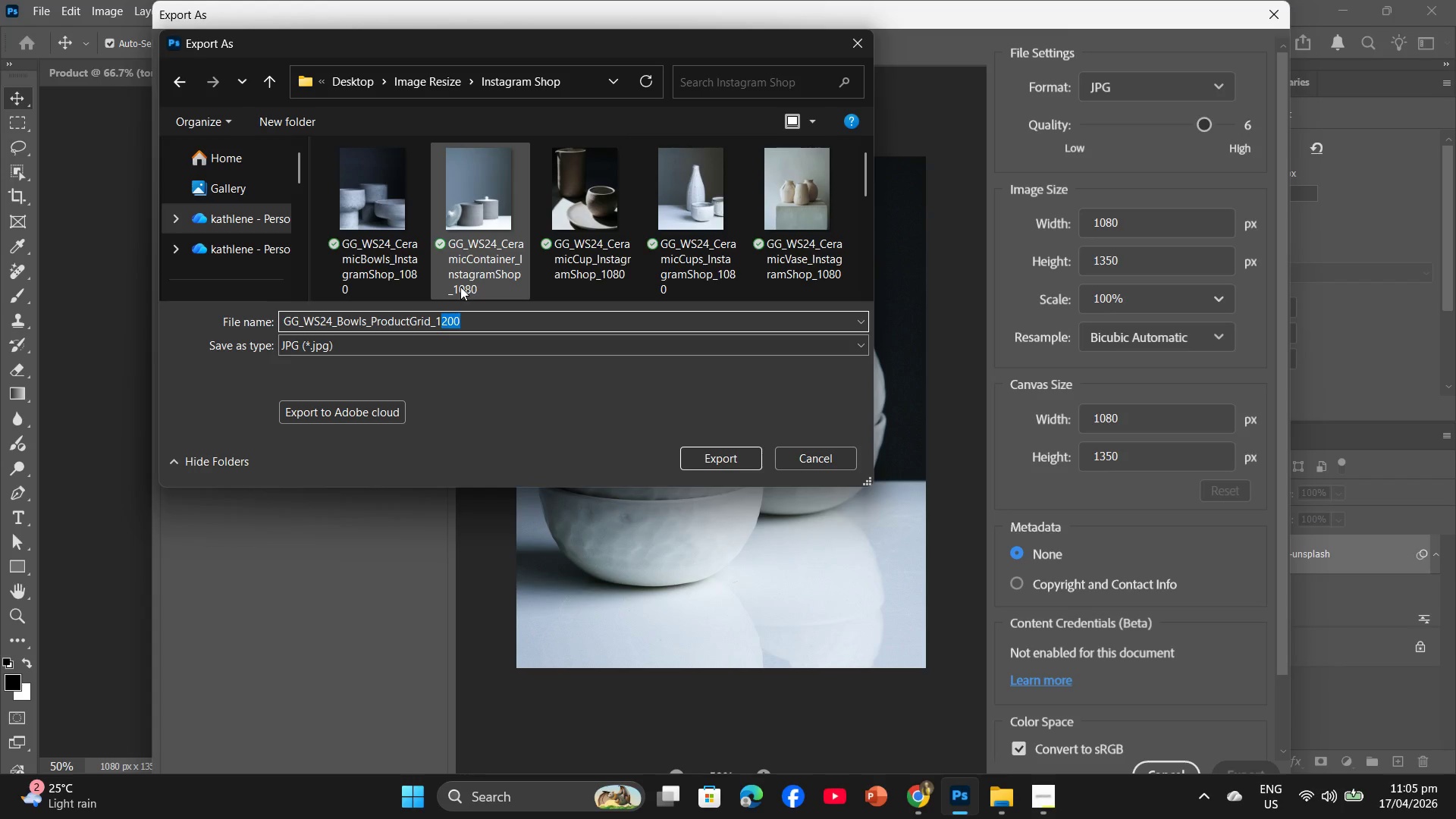 
type(080)
 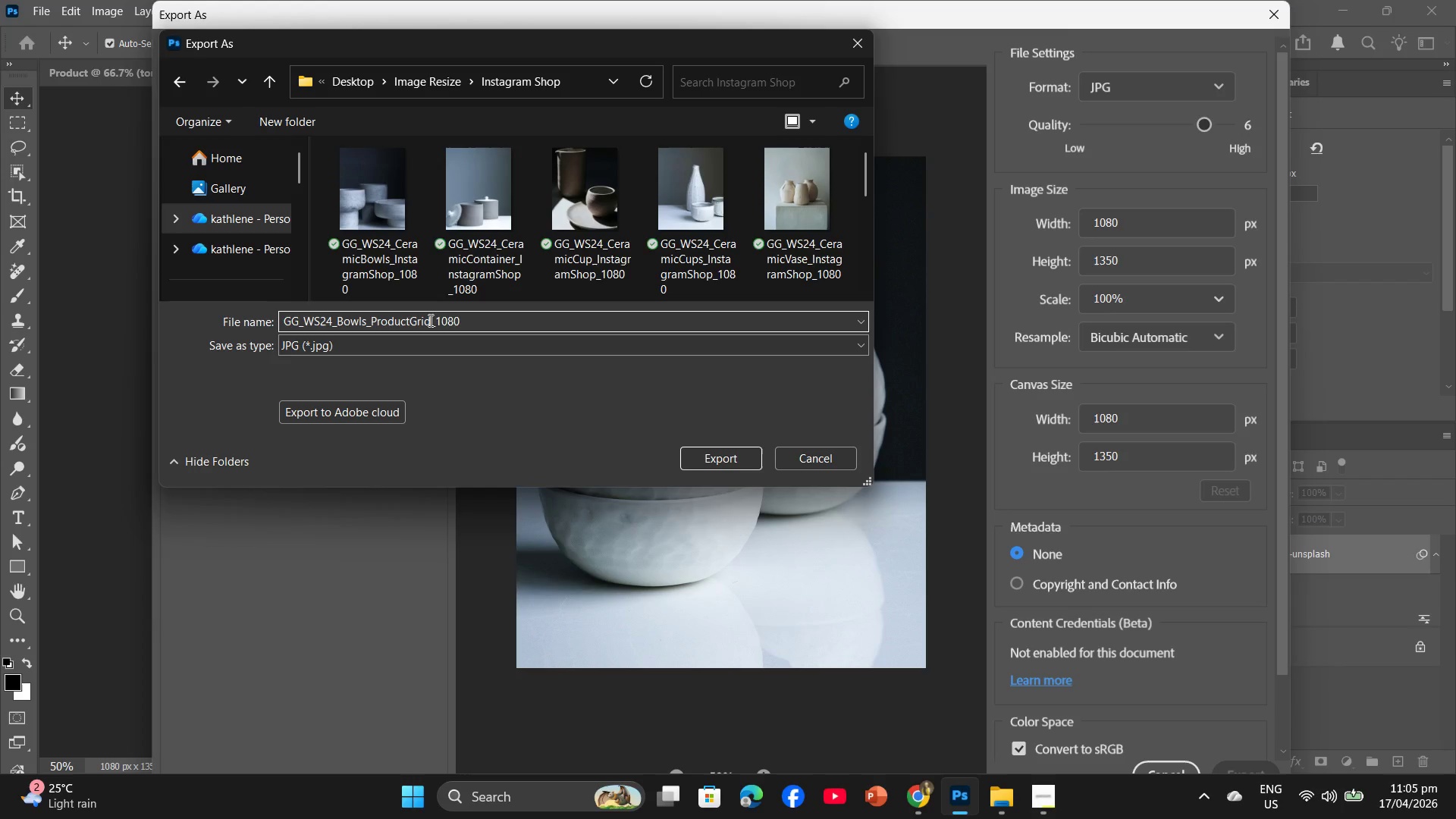 
left_click_drag(start_coordinate=[429, 320], to_coordinate=[372, 316])
 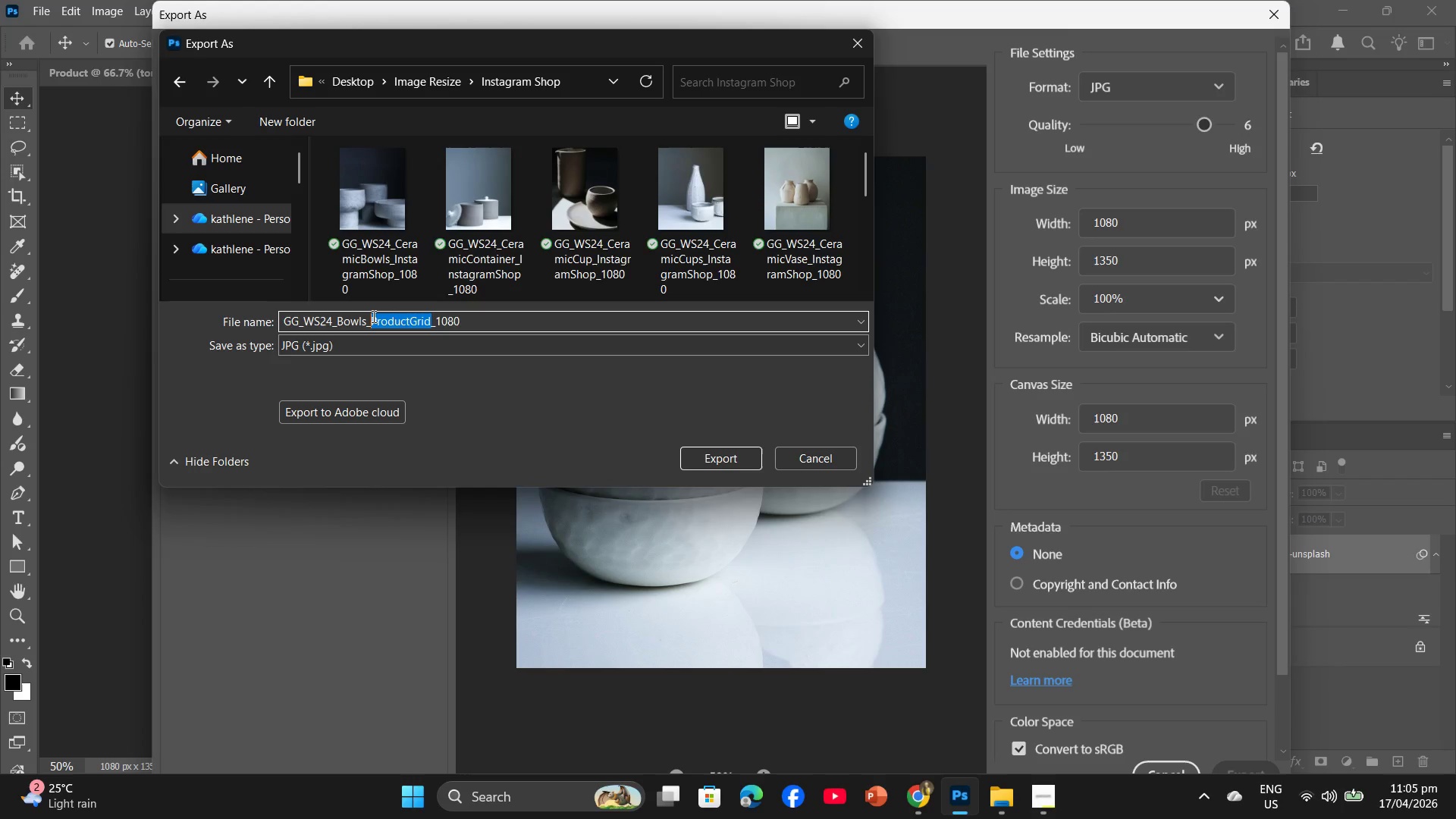 
type(InstagramShop)
 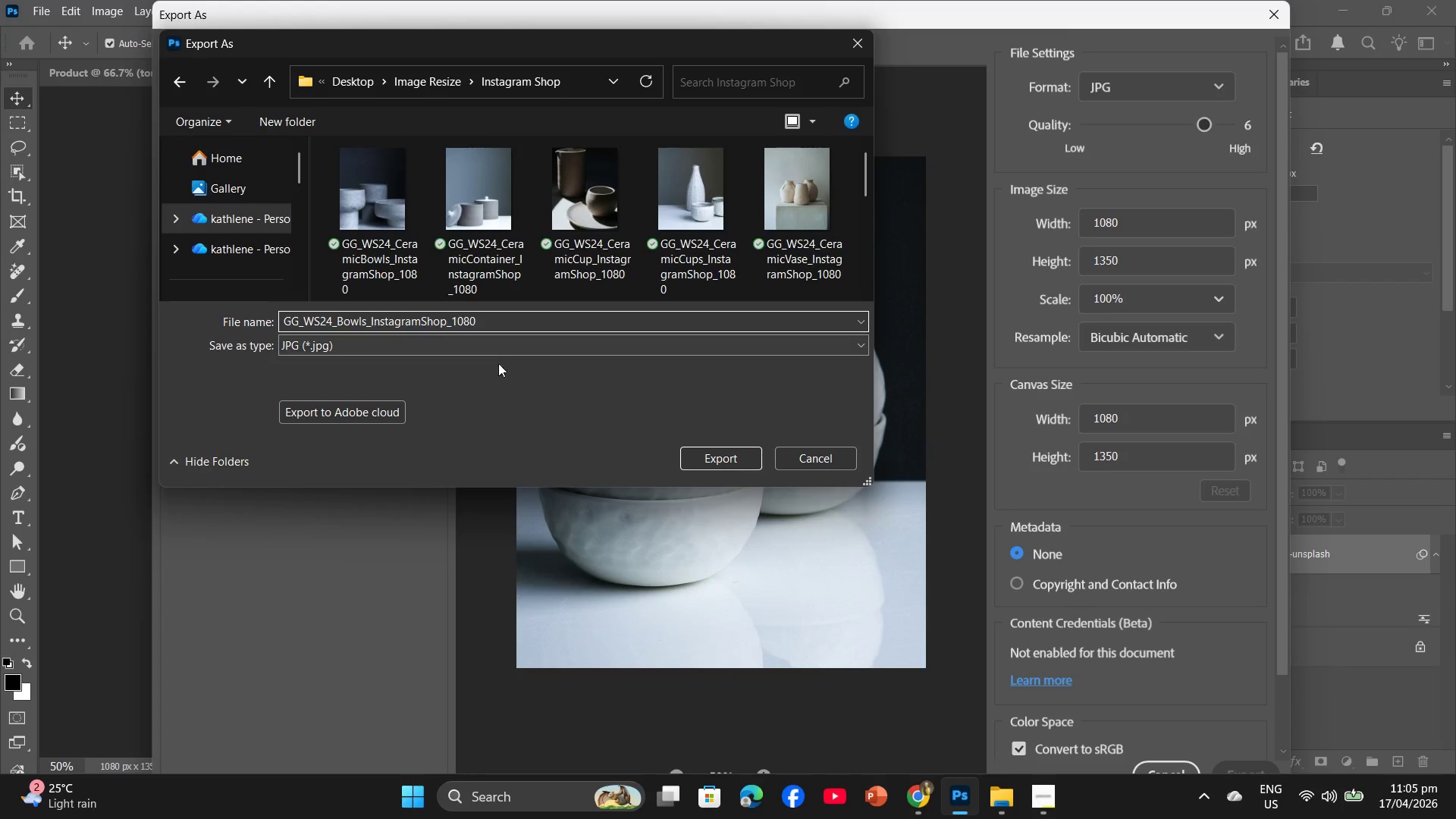 
wait(8.77)
 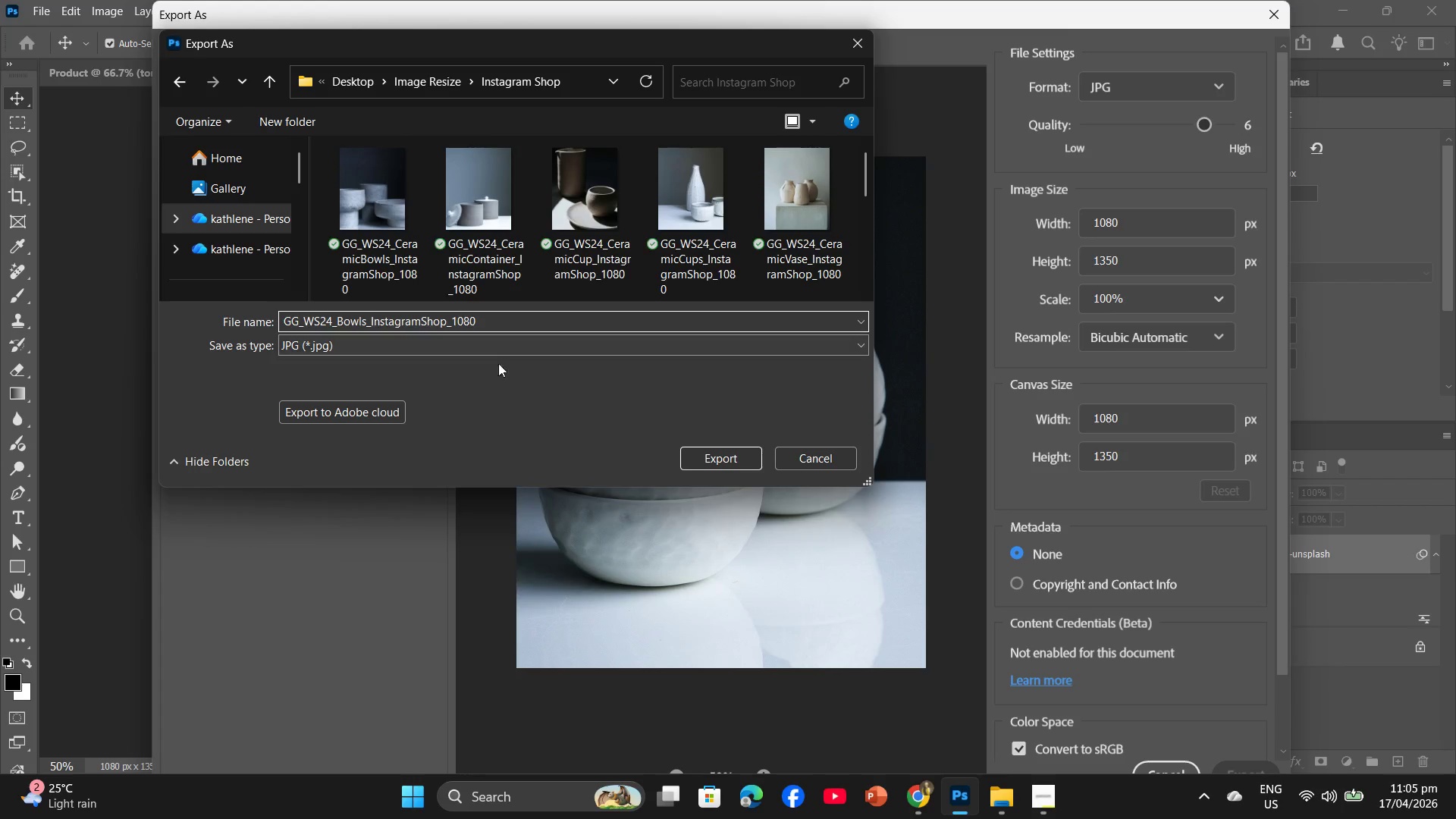 
left_click([712, 457])
 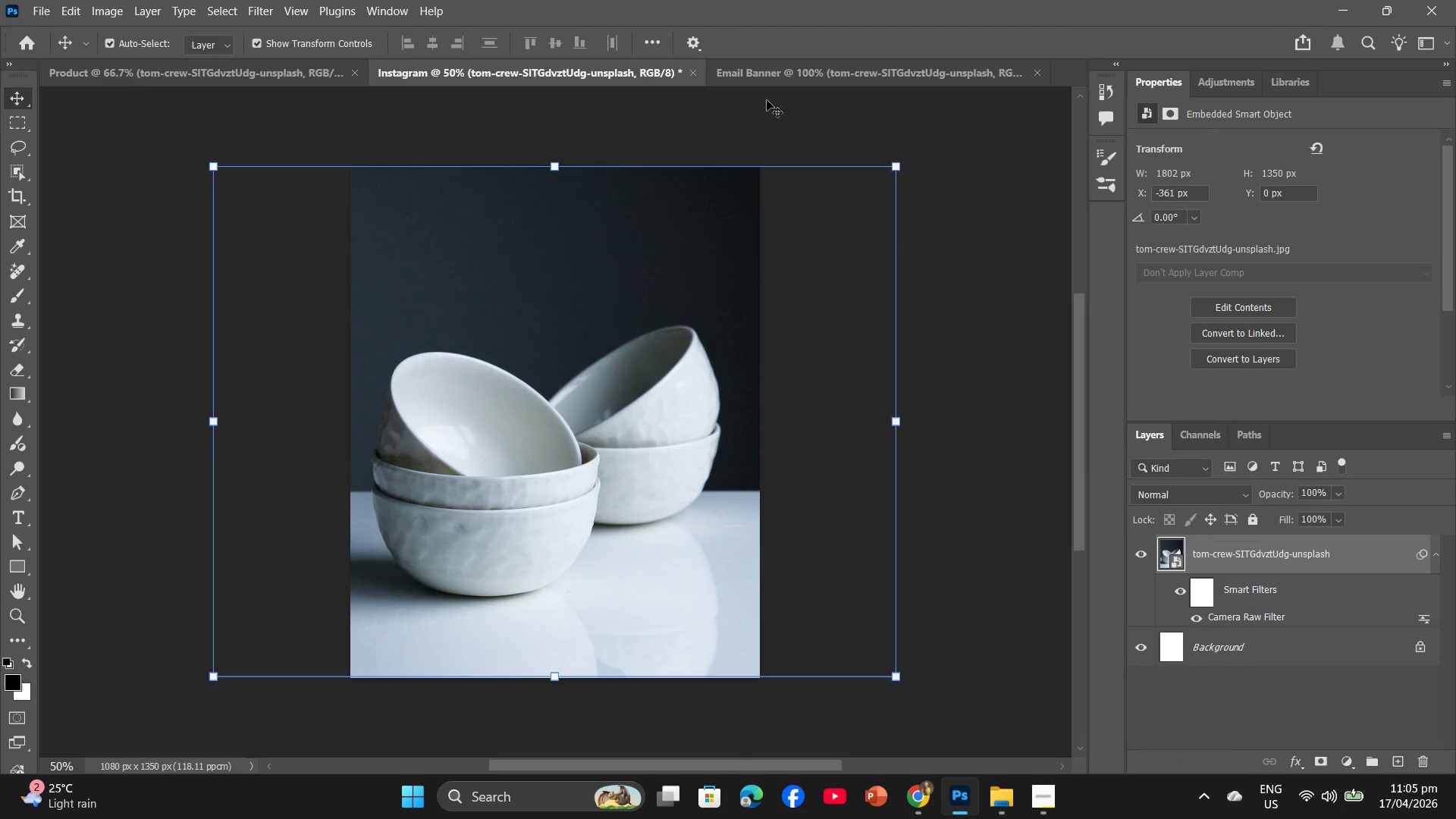 
left_click([802, 76])
 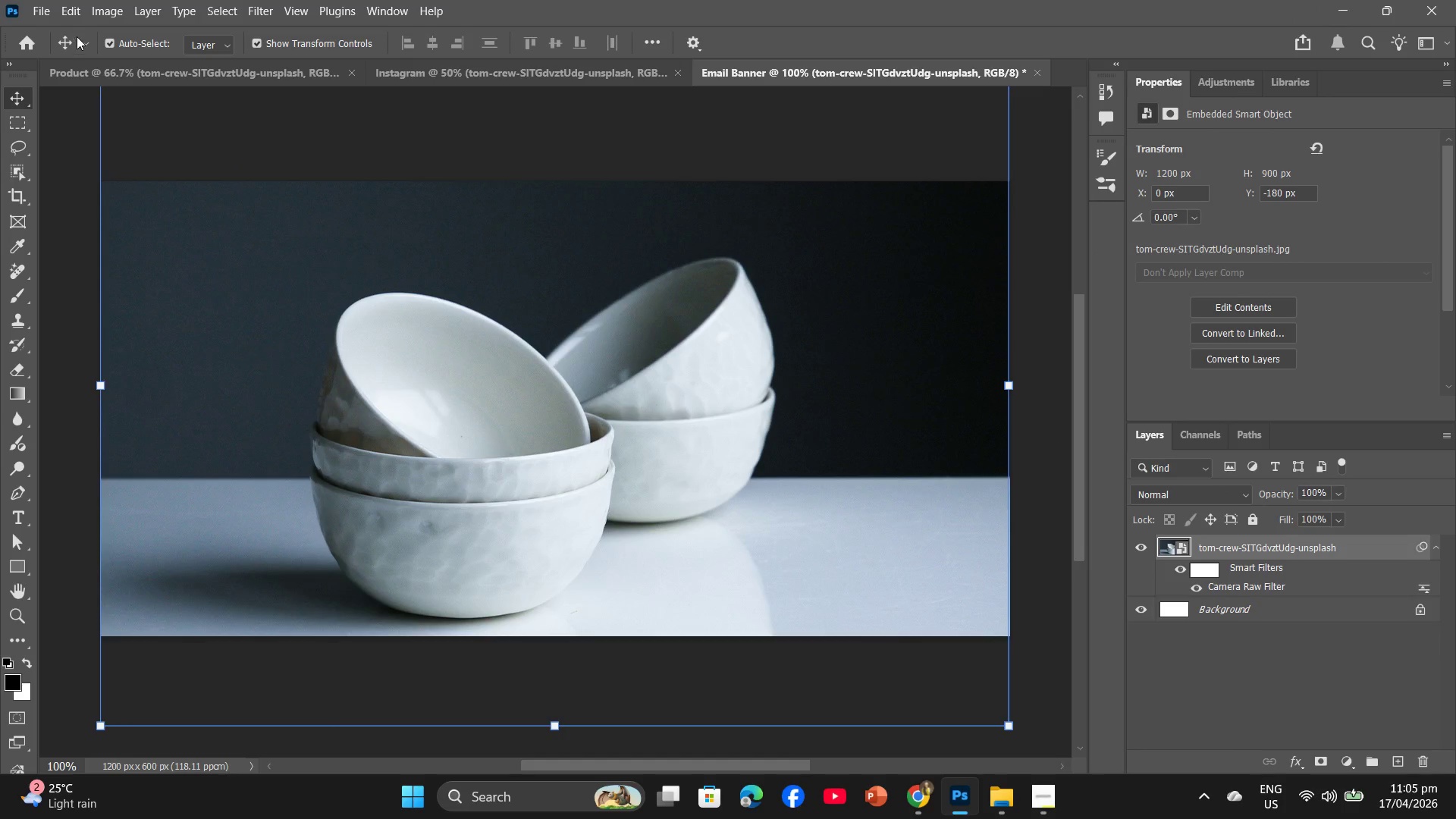 
left_click([36, 2])
 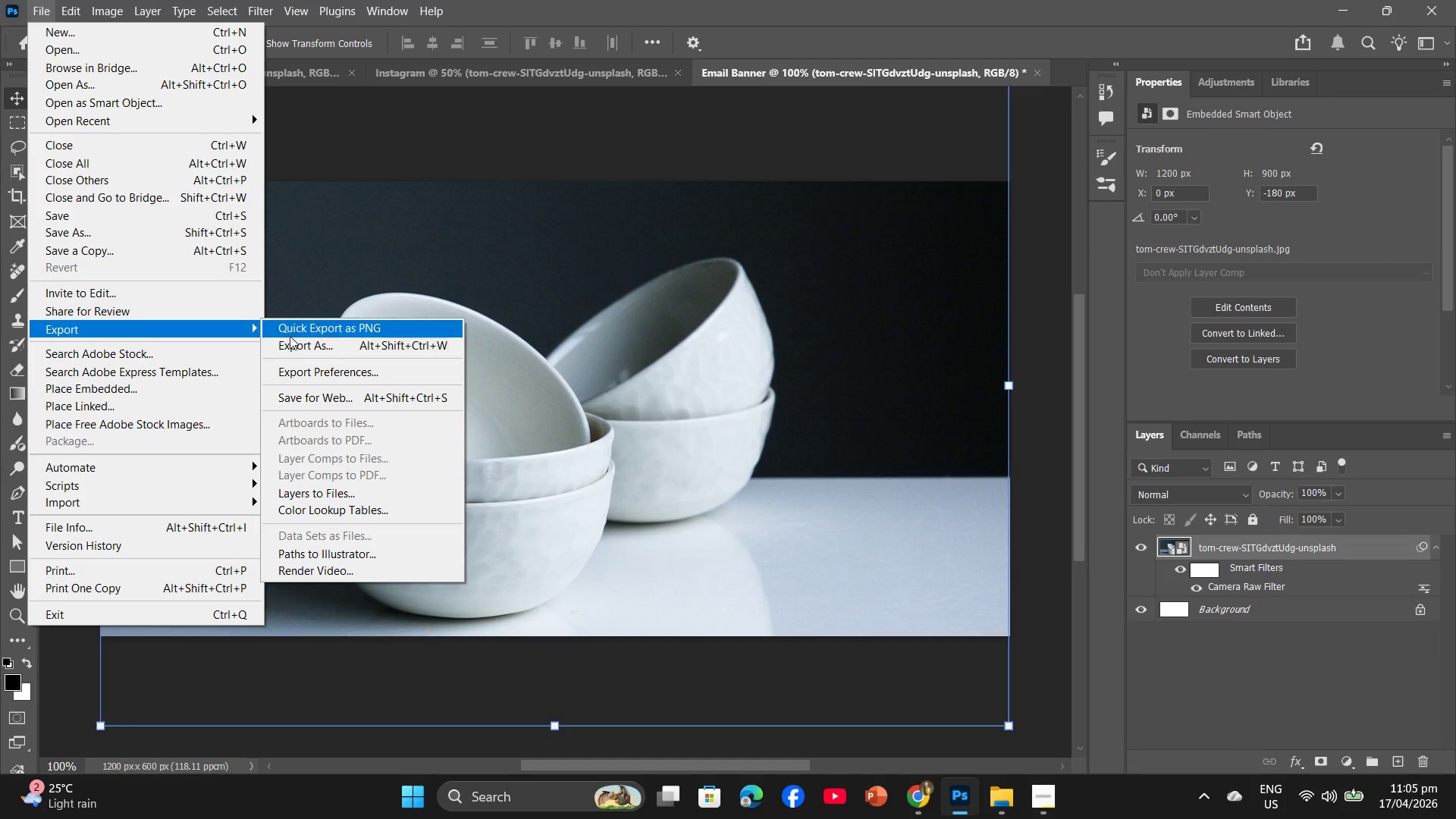 
left_click([312, 354])
 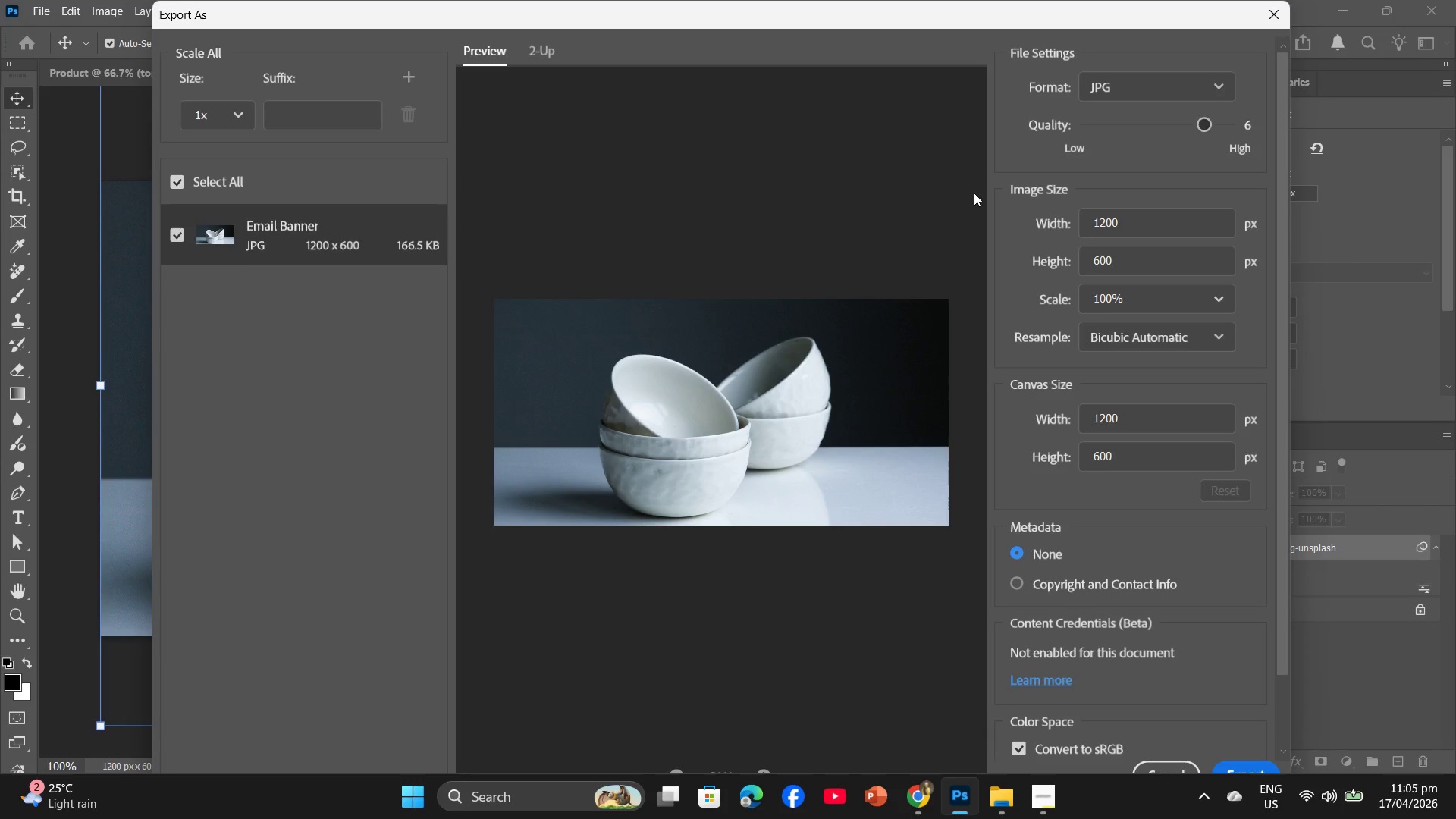 
wait(9.64)
 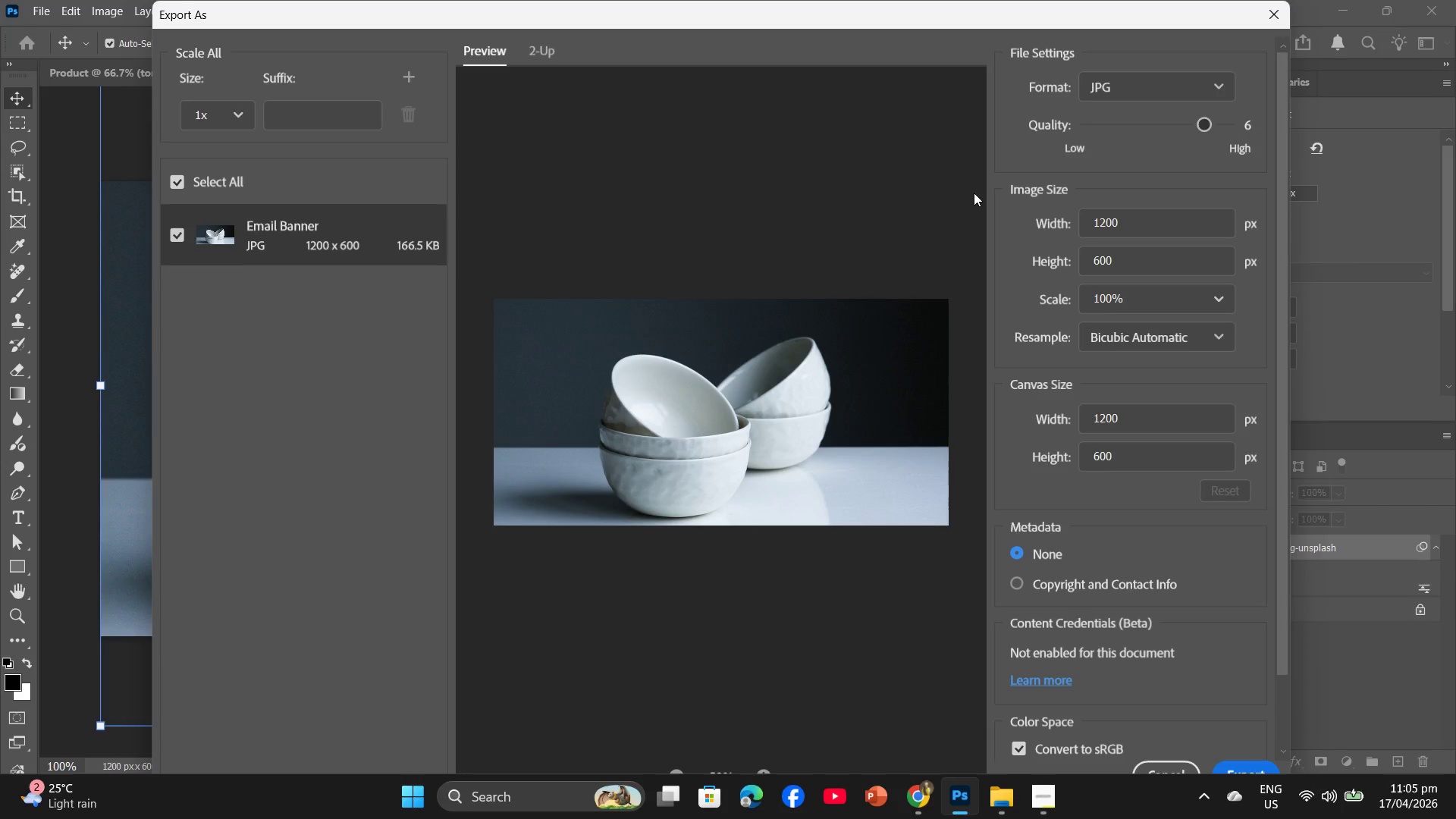 
left_click_drag(start_coordinate=[1208, 125], to_coordinate=[1224, 124])
 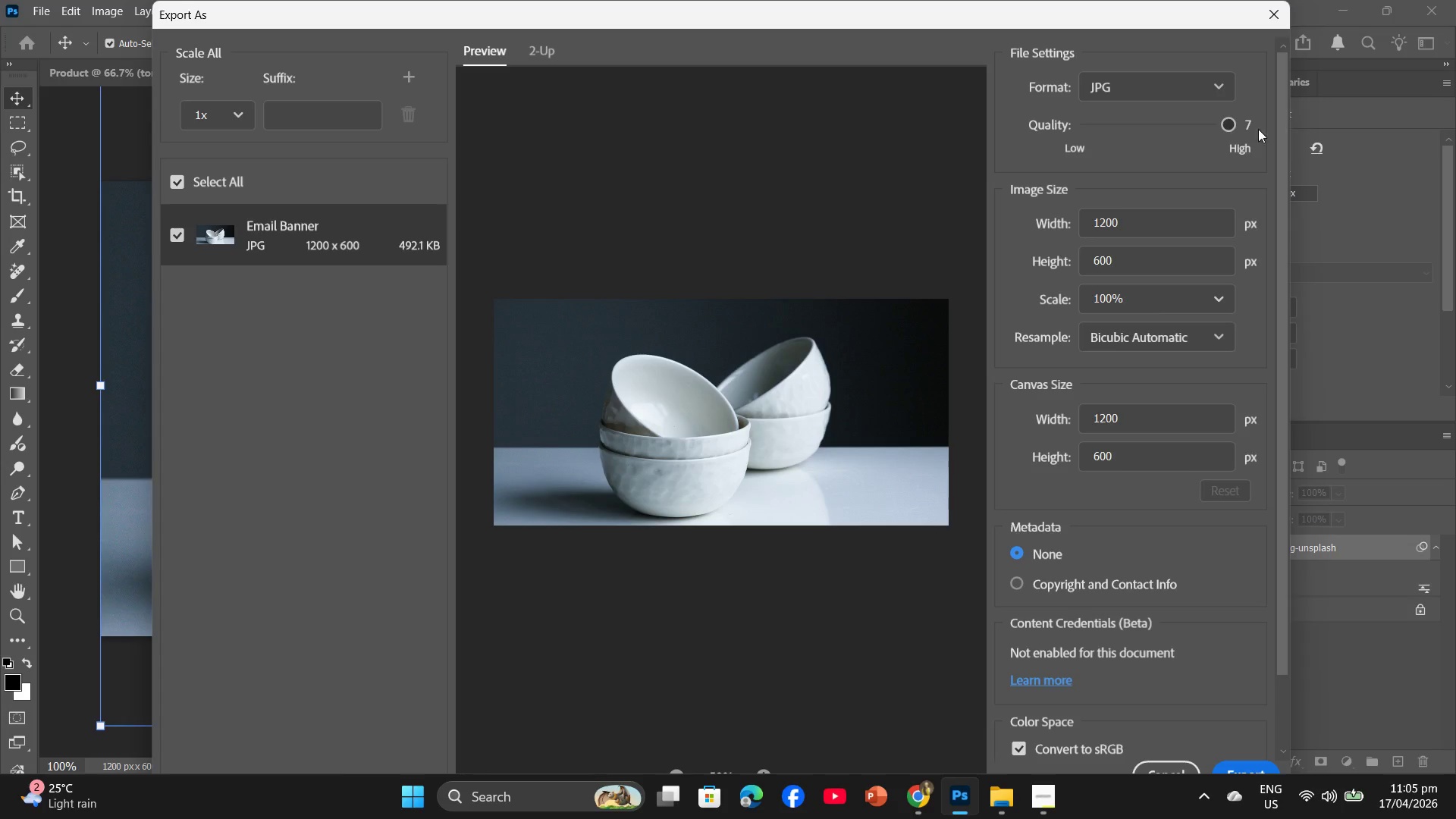 
left_click_drag(start_coordinate=[1235, 125], to_coordinate=[1212, 129])
 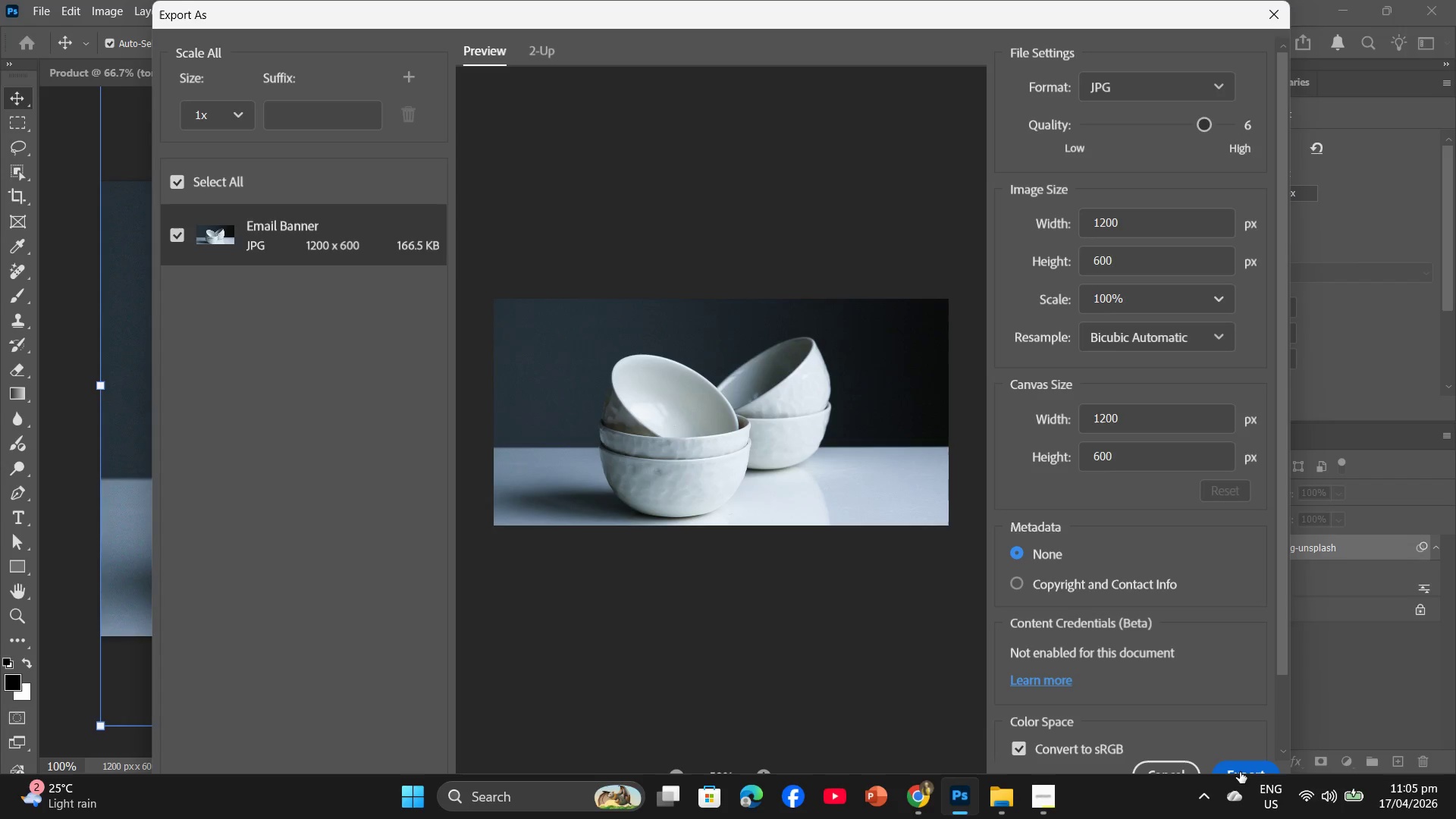 
left_click([1241, 770])
 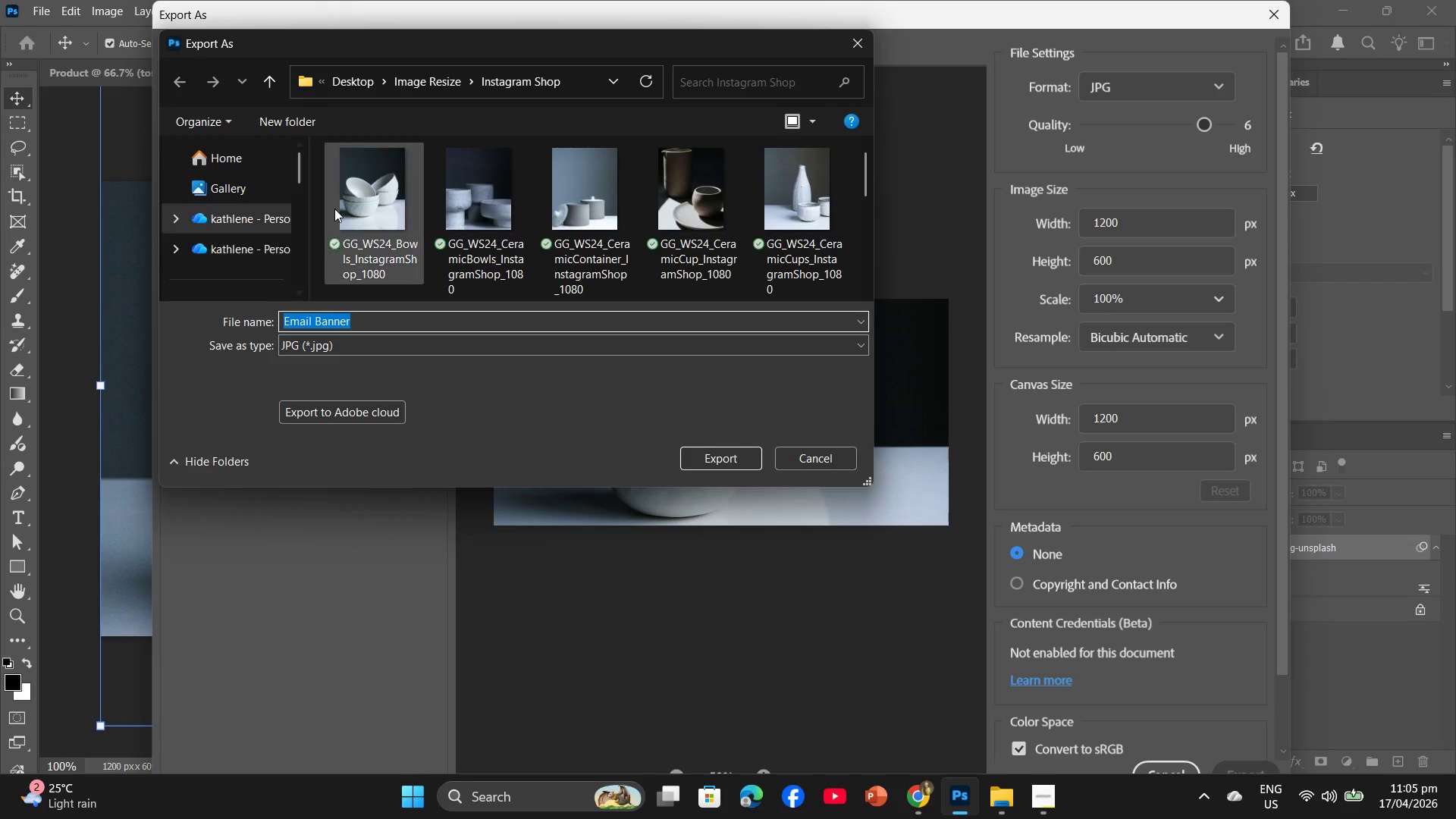 
left_click([403, 77])
 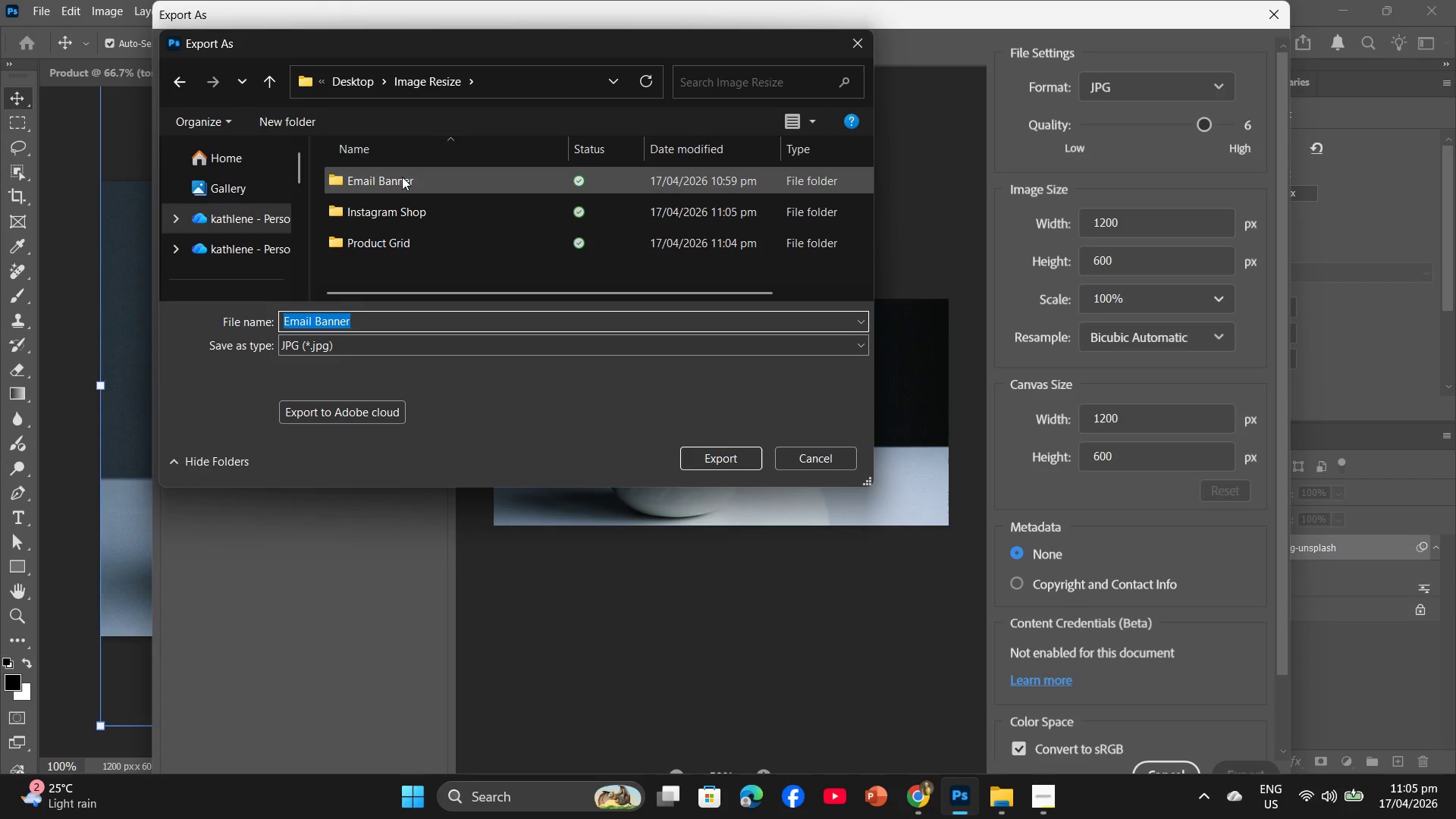 
double_click([403, 172])
 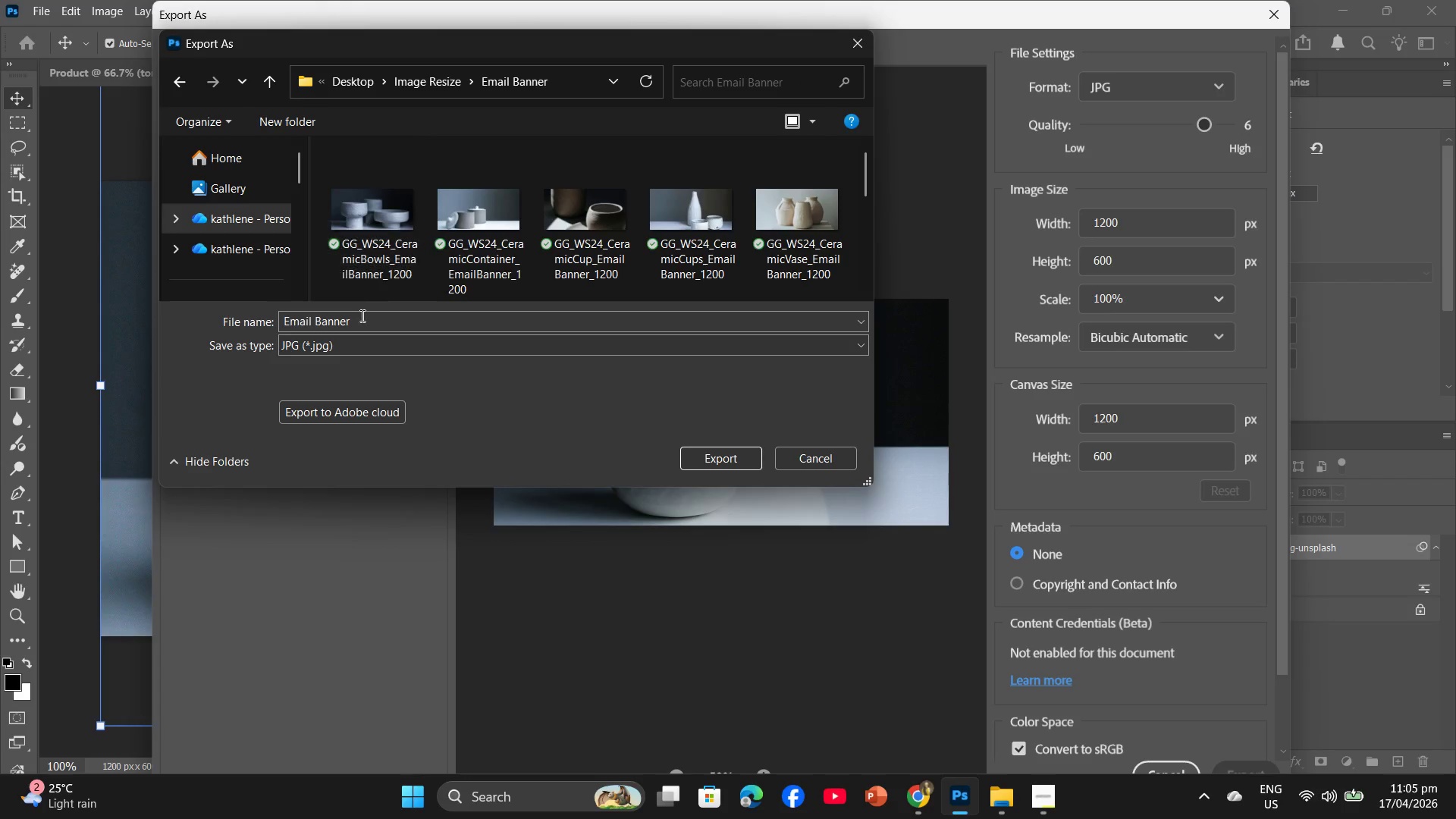 
left_click([364, 322])
 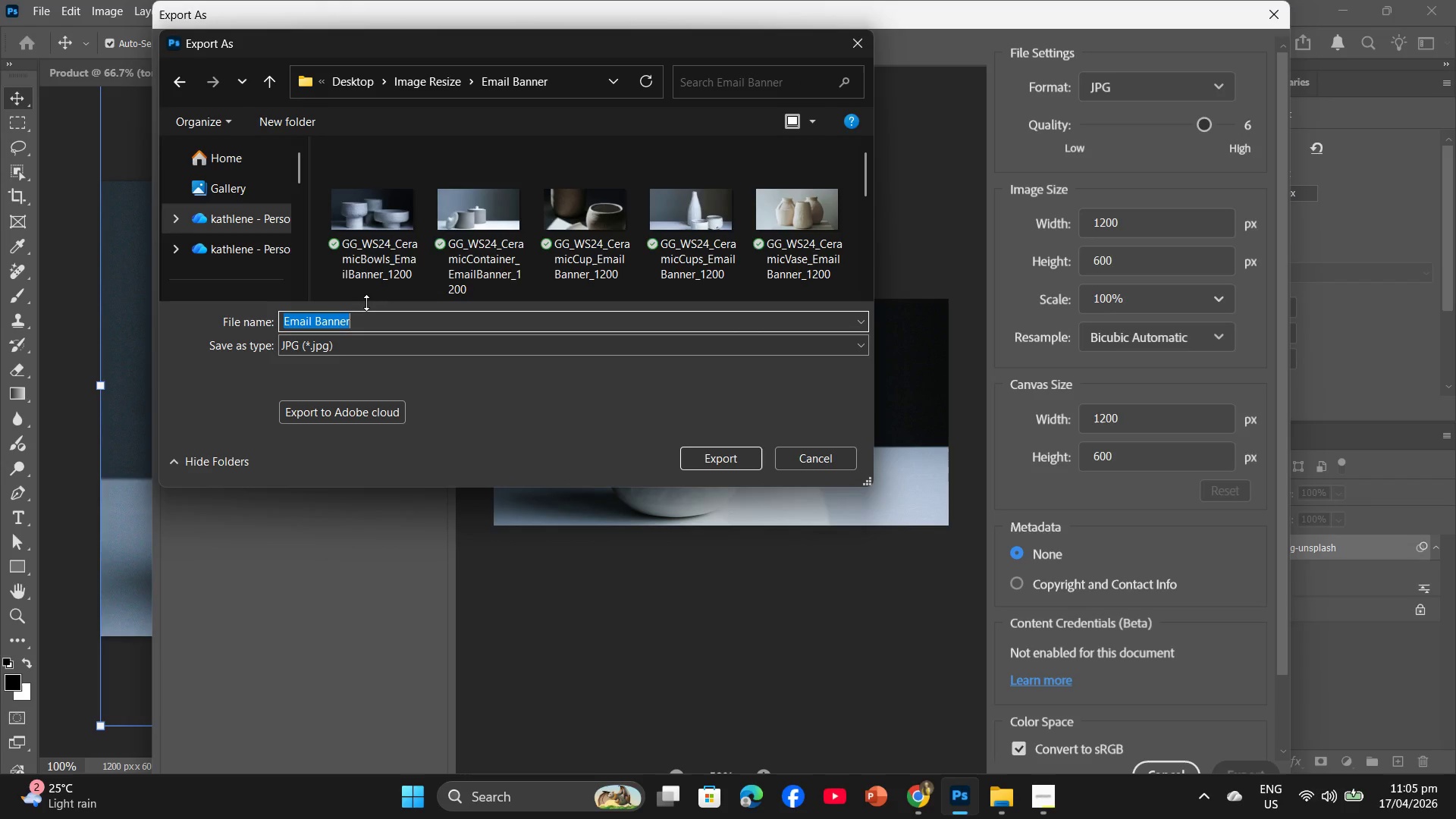 
key(Control+V)
 